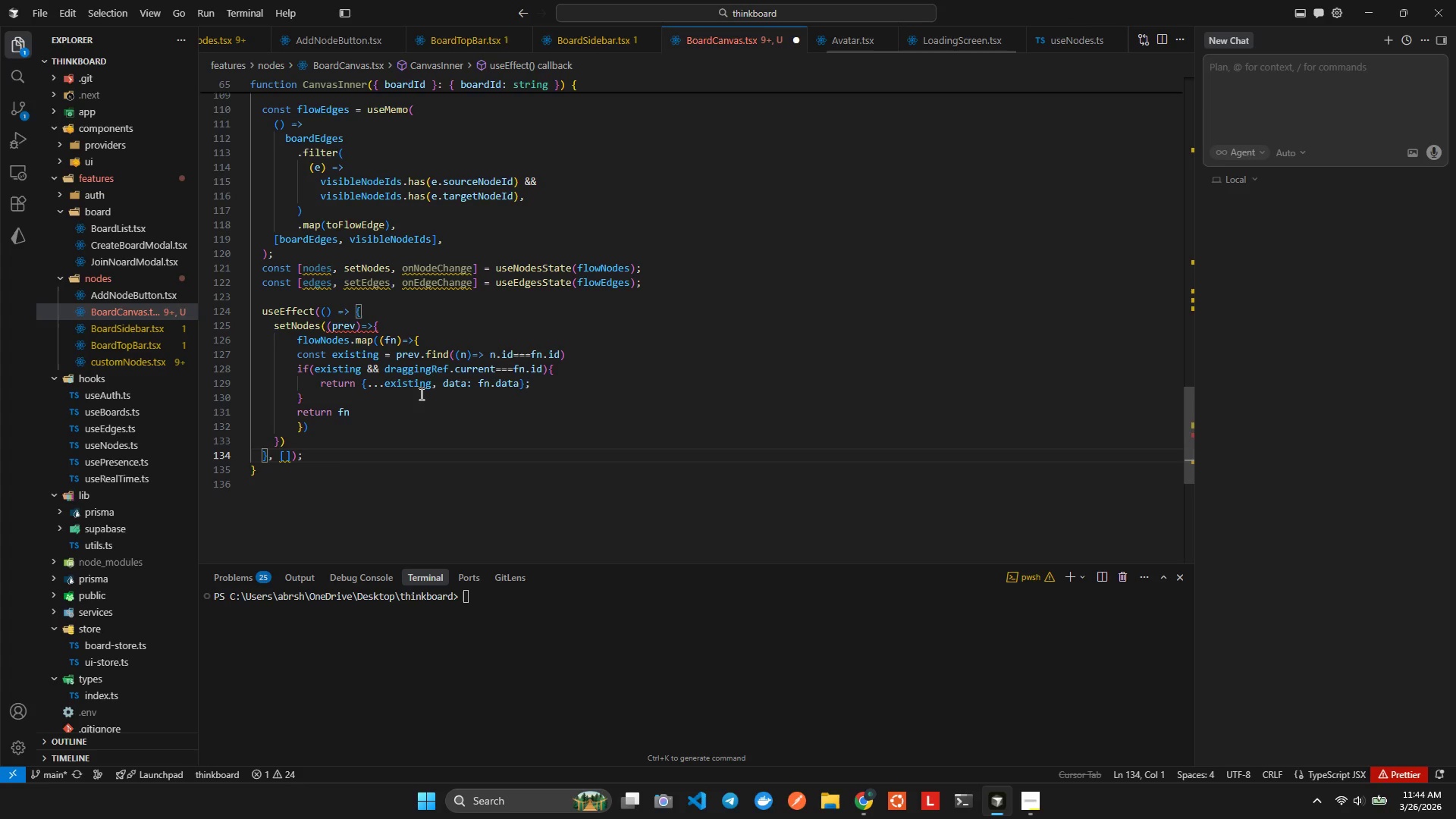 
key(Control+Z)
 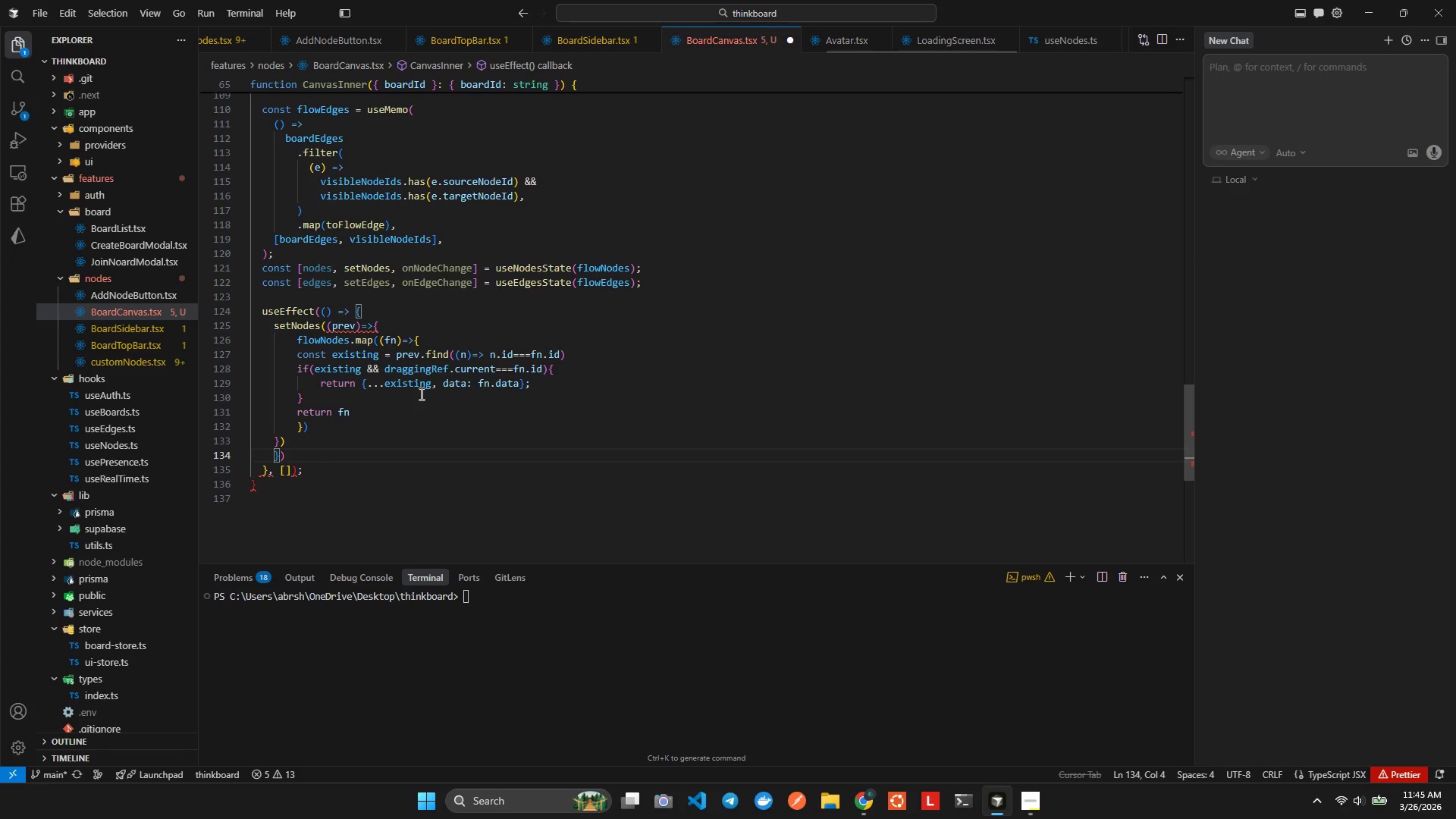 
key(ArrowUp)
 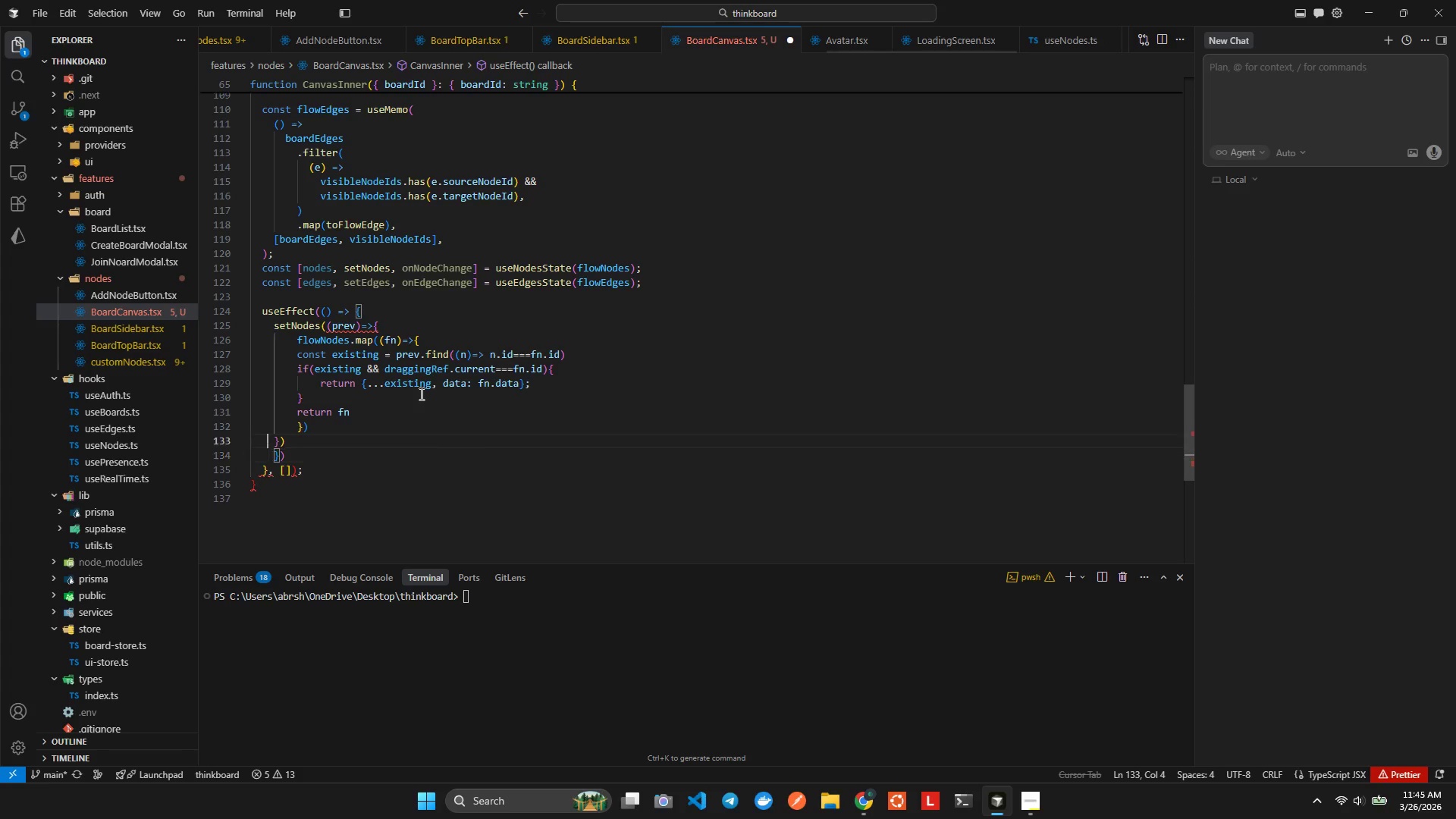 
key(ArrowRight)
 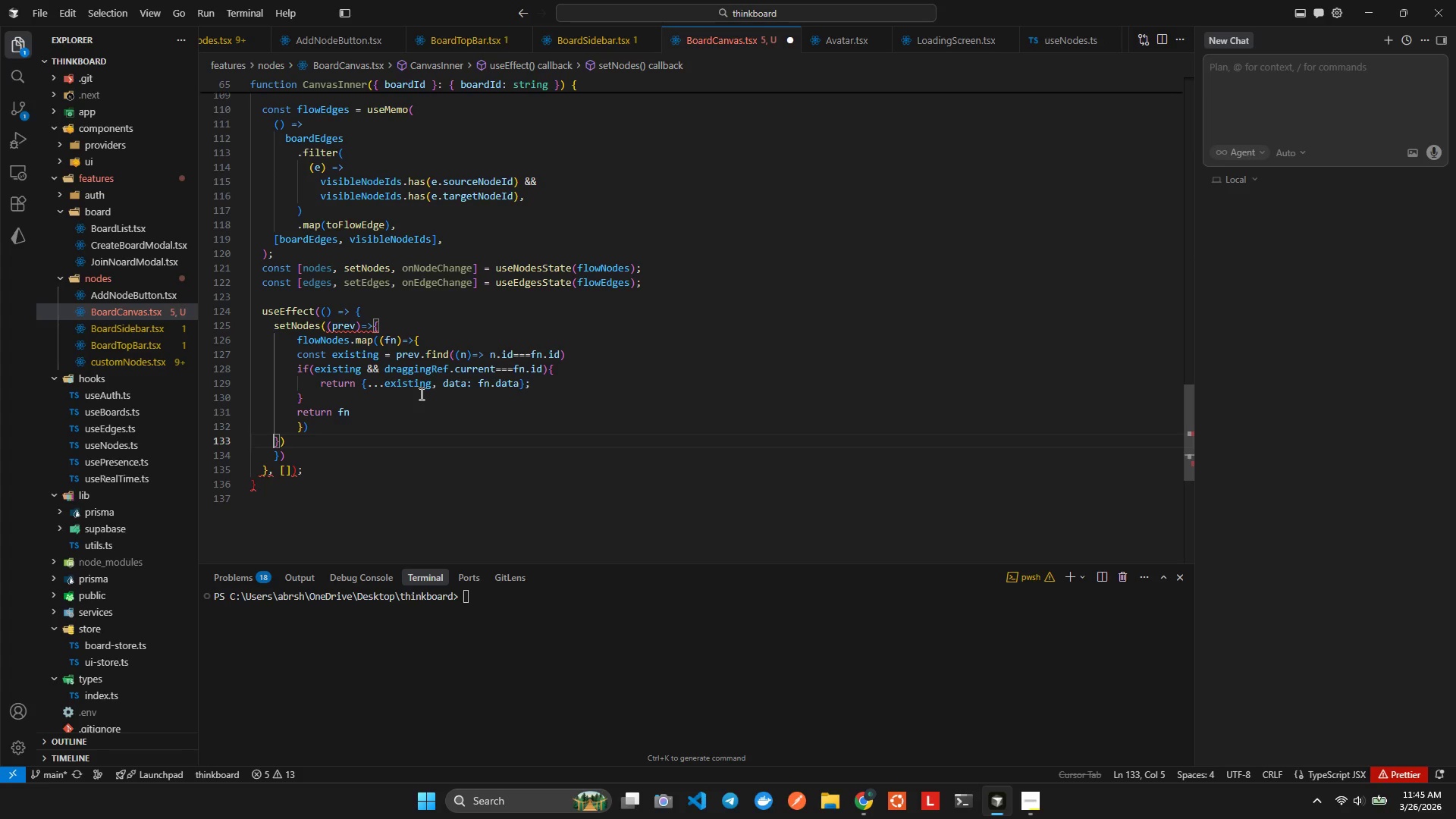 
key(ArrowRight)
 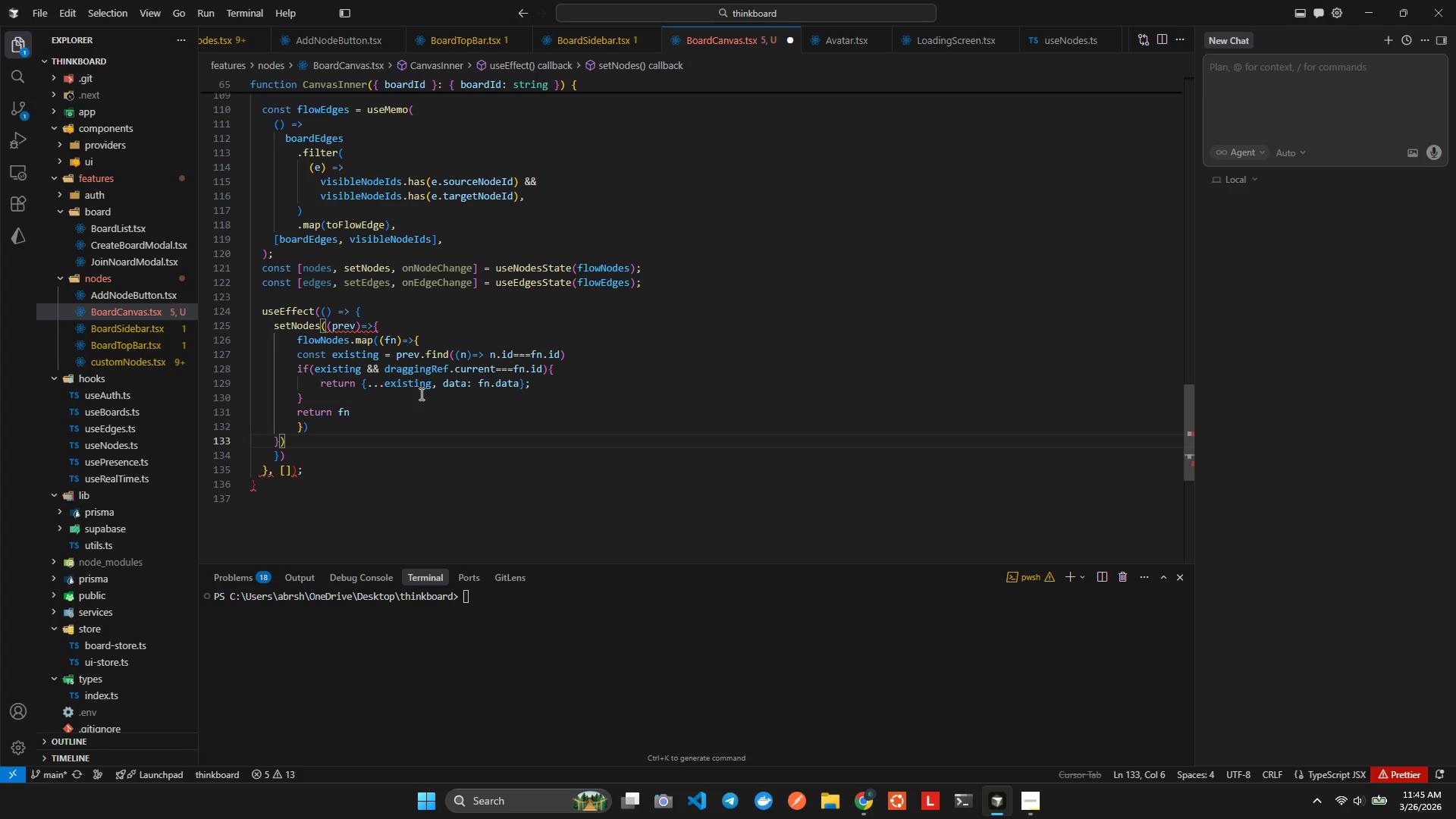 
key(ArrowRight)
 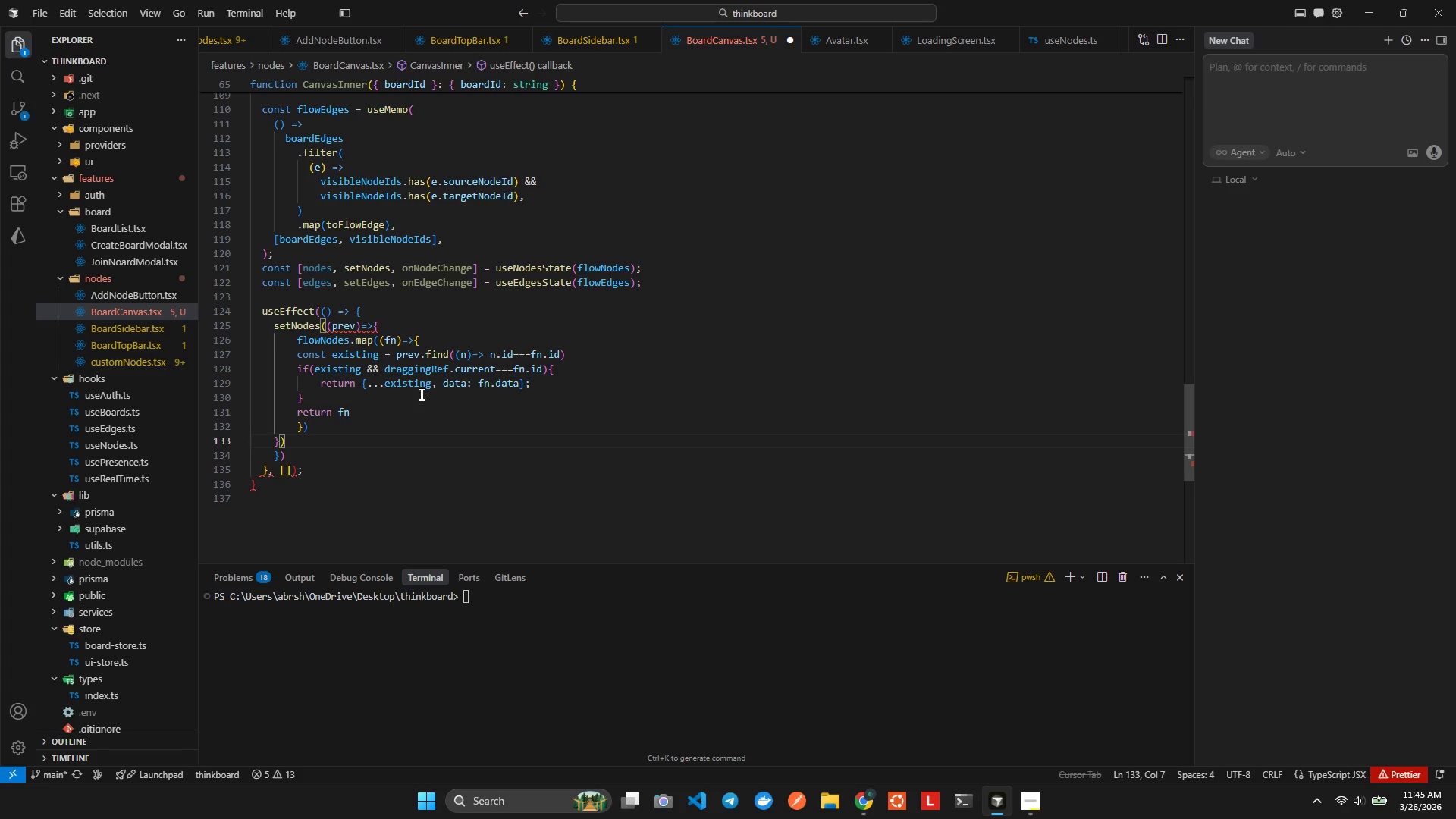 
key(ArrowDown)
 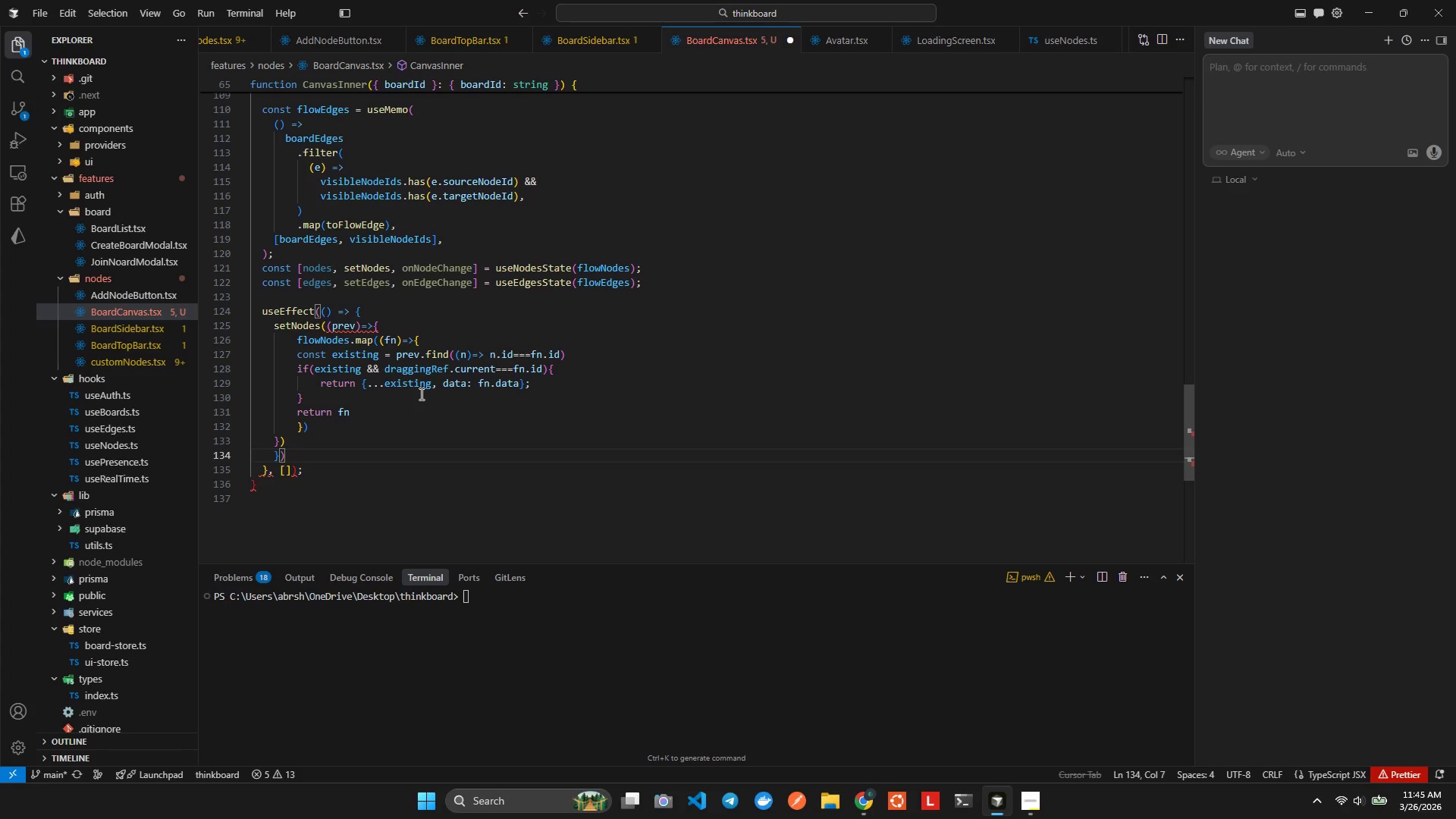 
key(Backspace)
 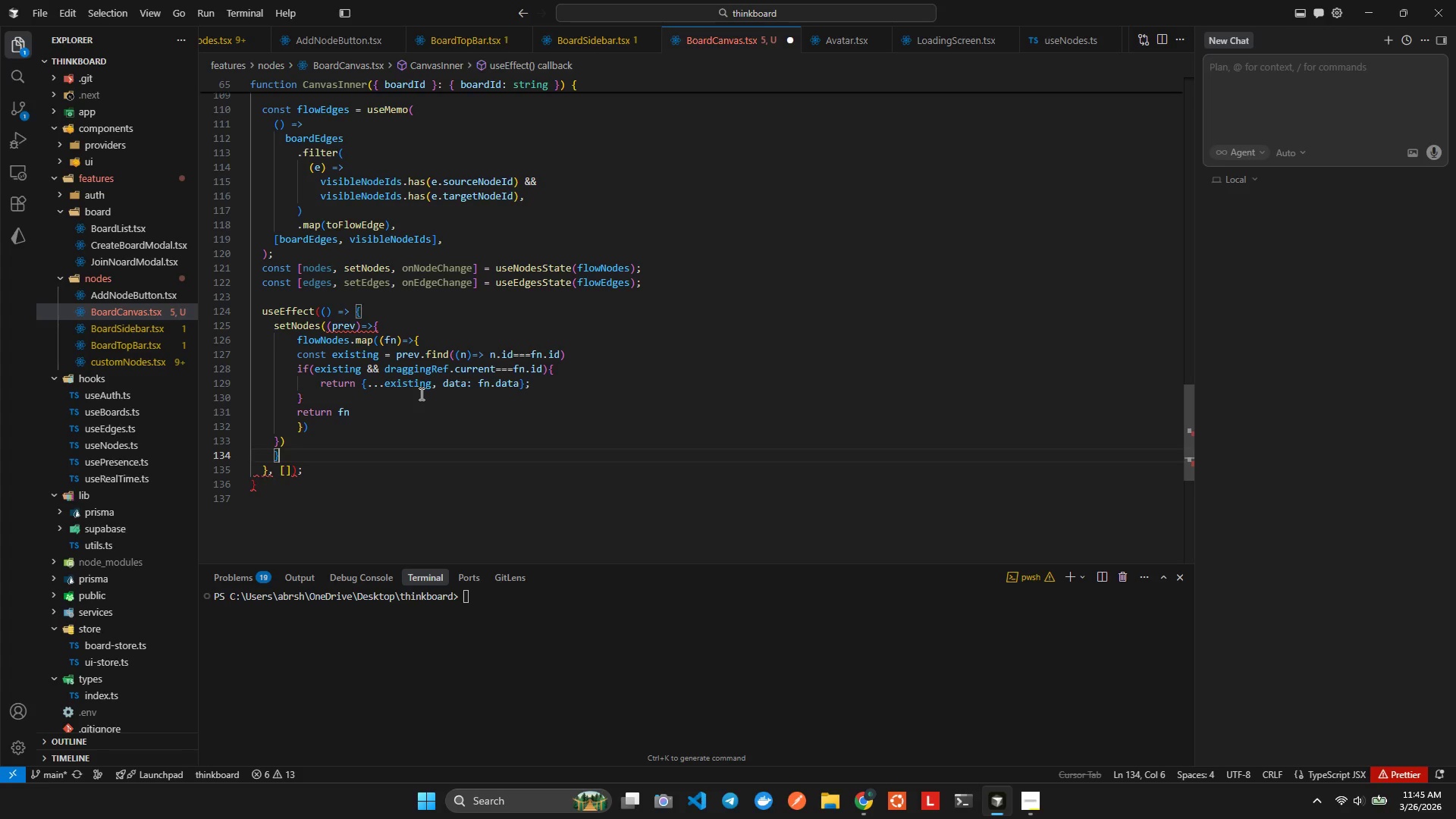 
key(Backspace)
 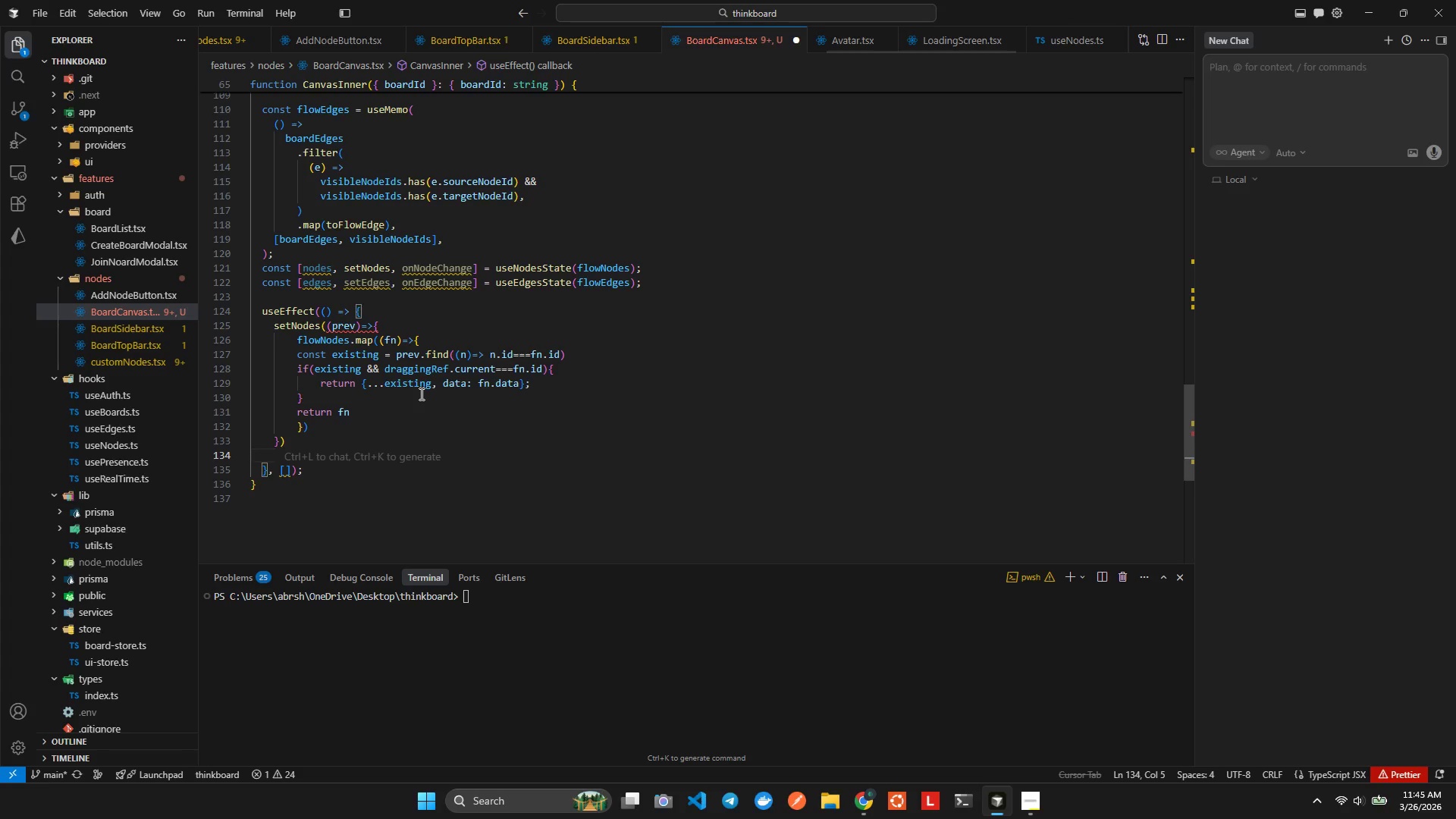 
key(Alt+Shift+ShiftLeft)
 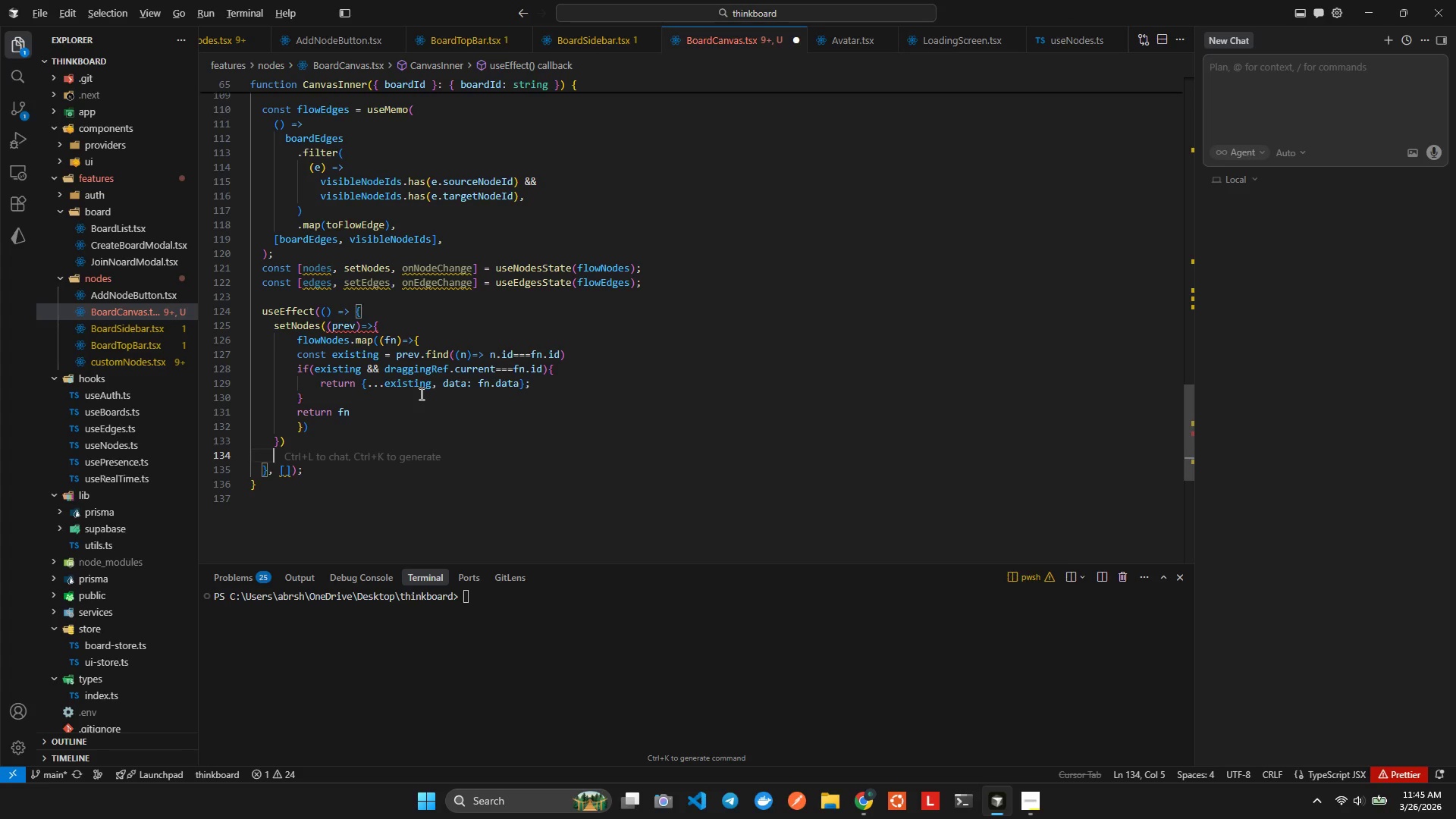 
key(Alt+Shift+F)
 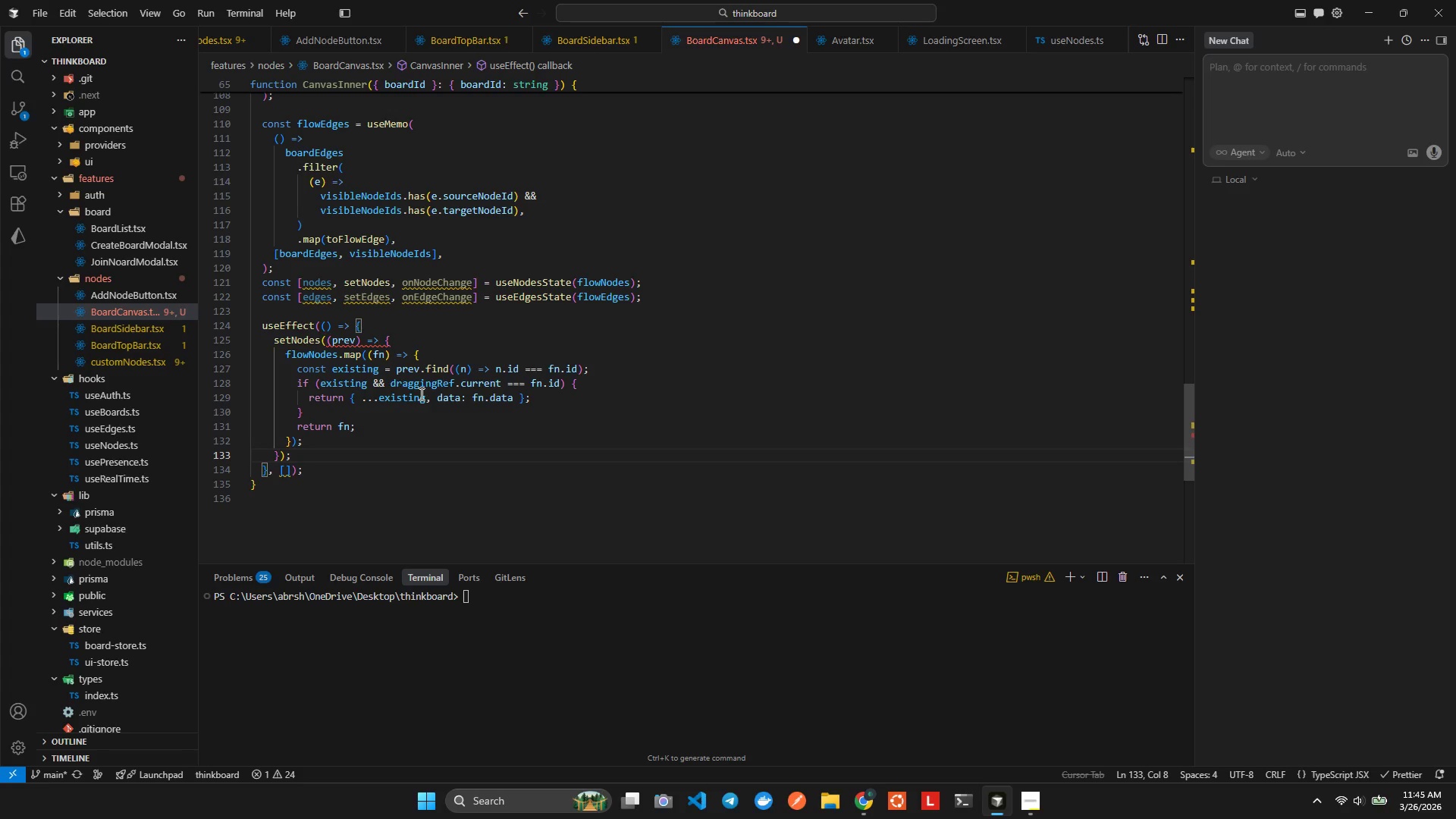 
wait(6.48)
 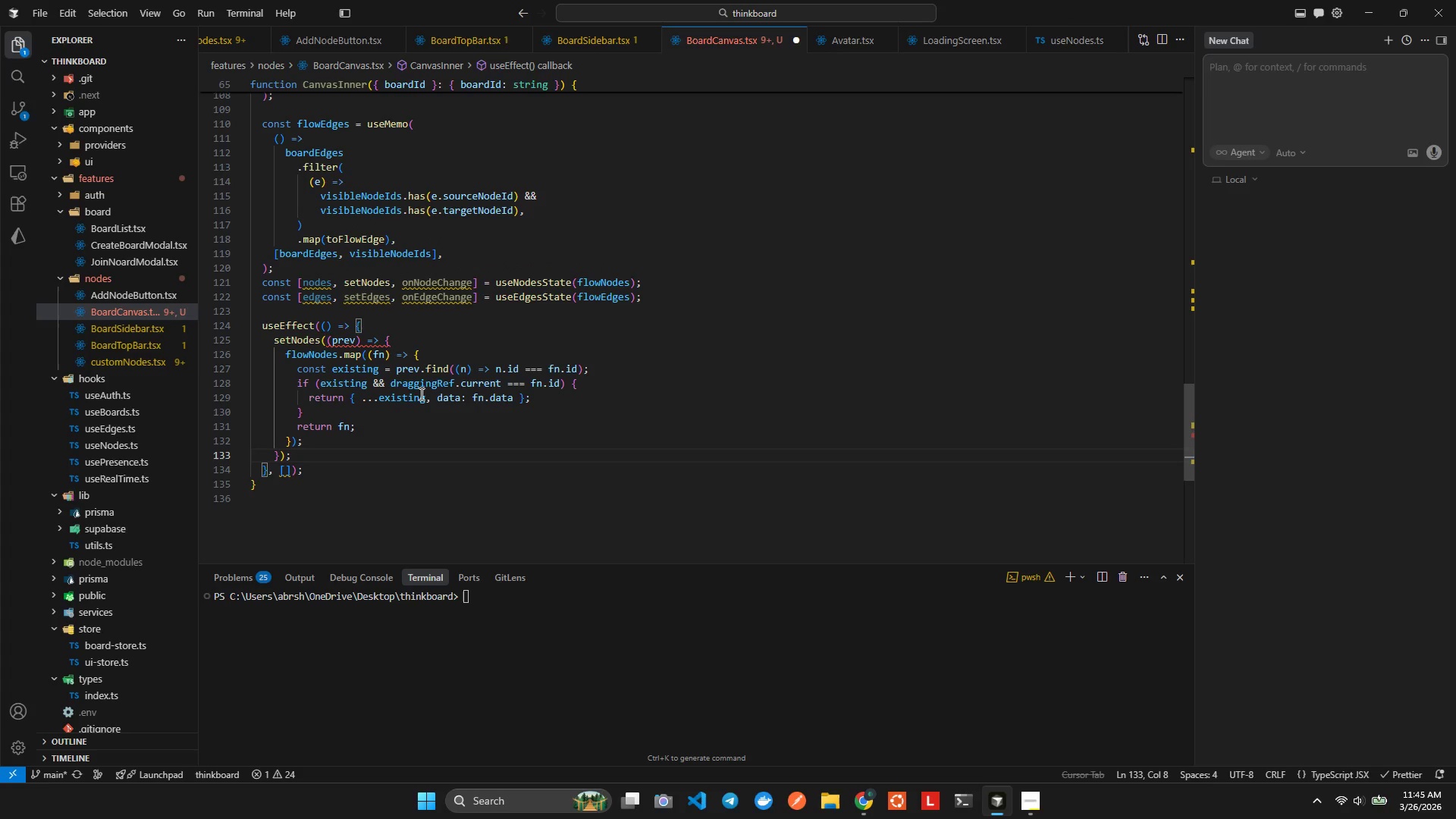 
left_click([273, 450])
 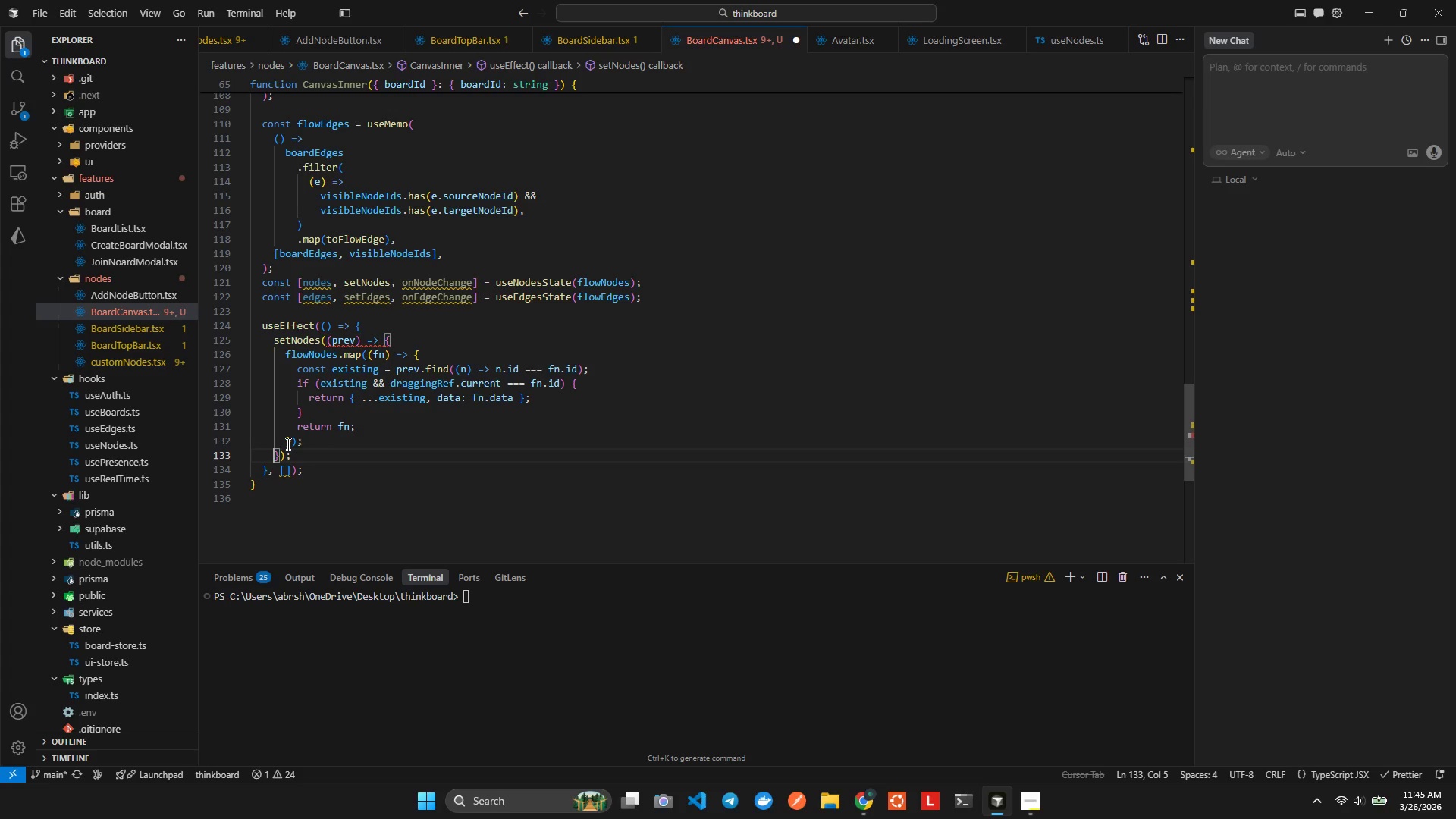 
left_click([300, 442])
 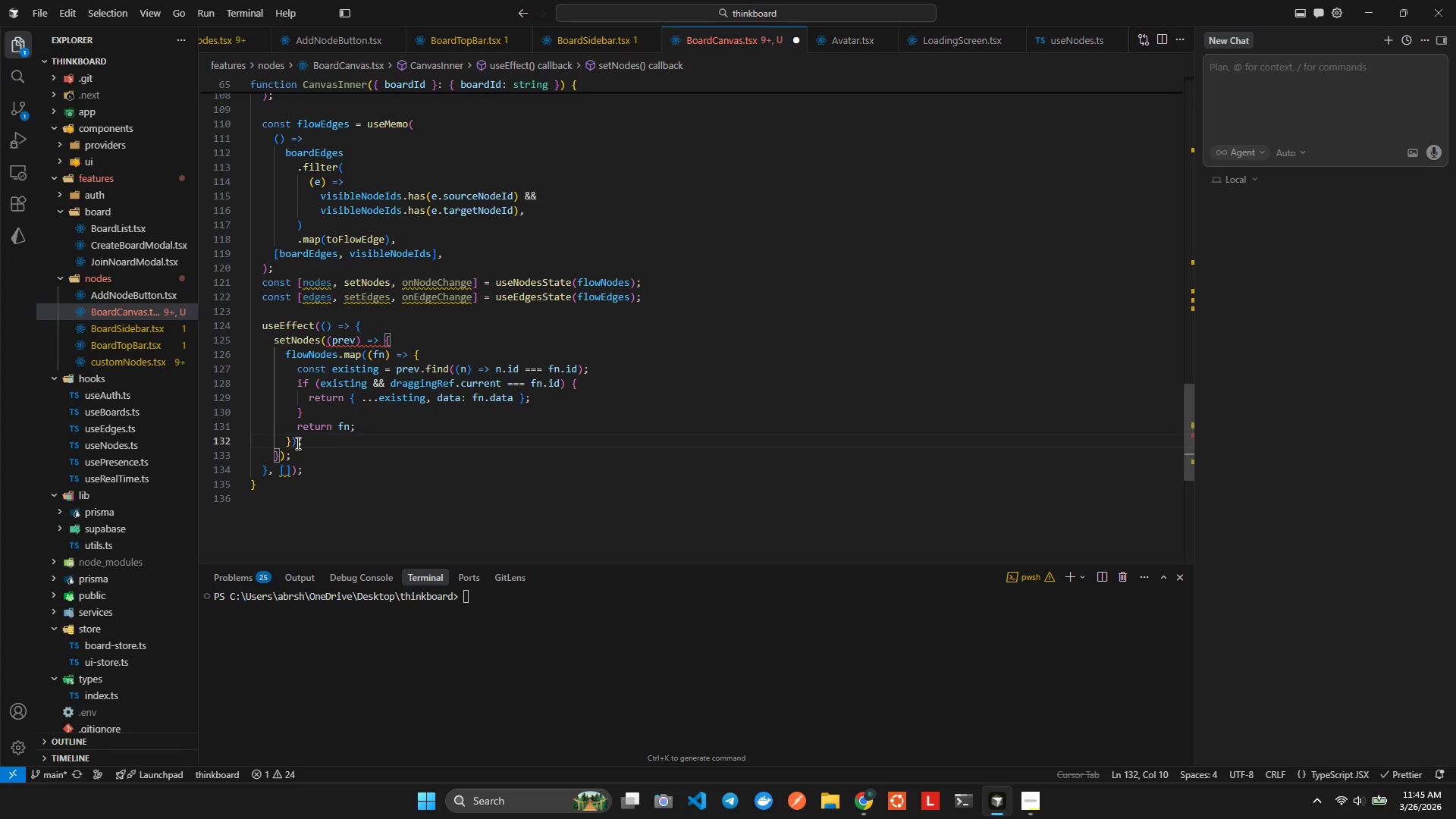 
left_click([295, 442])
 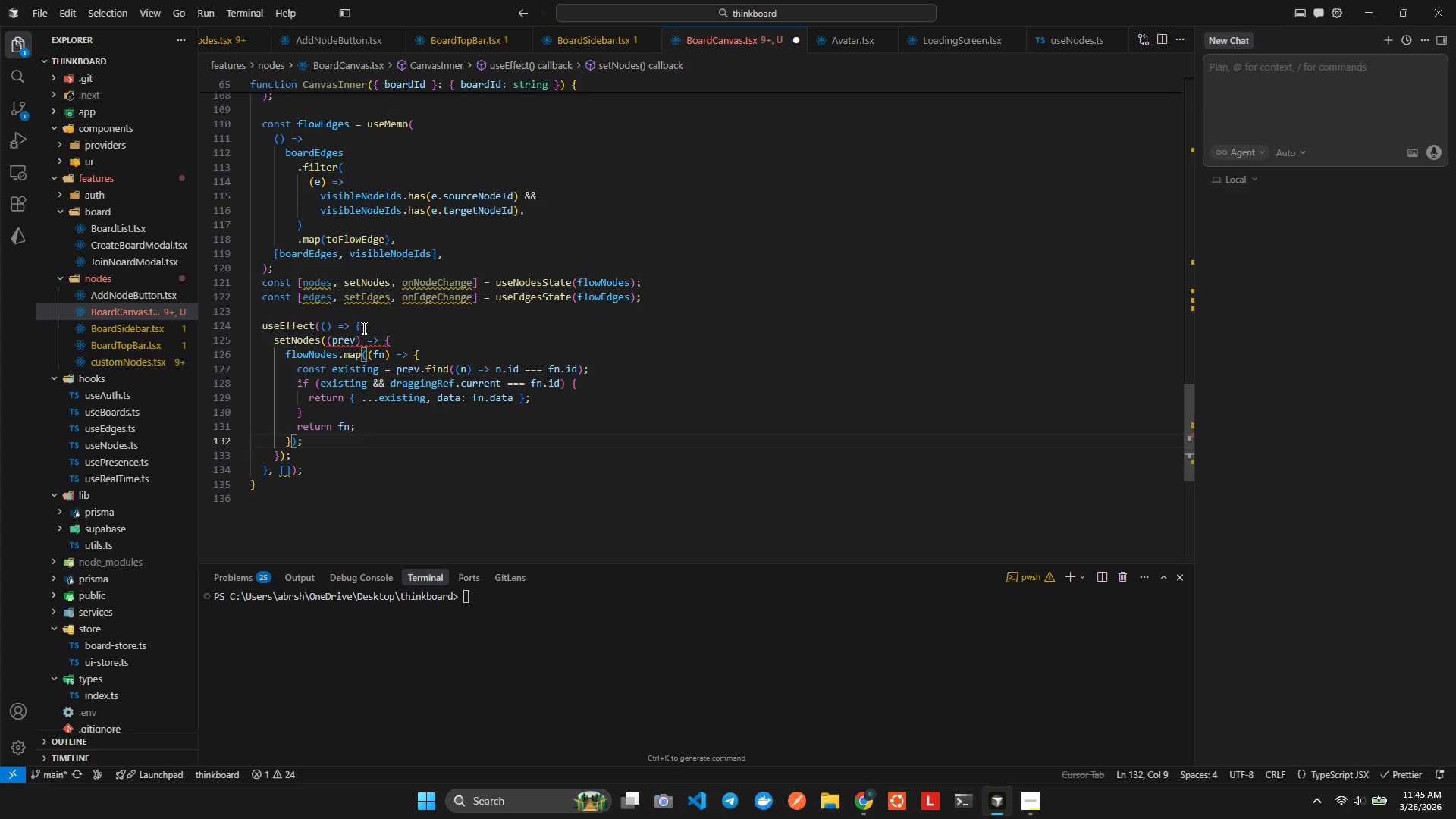 
left_click([367, 338])
 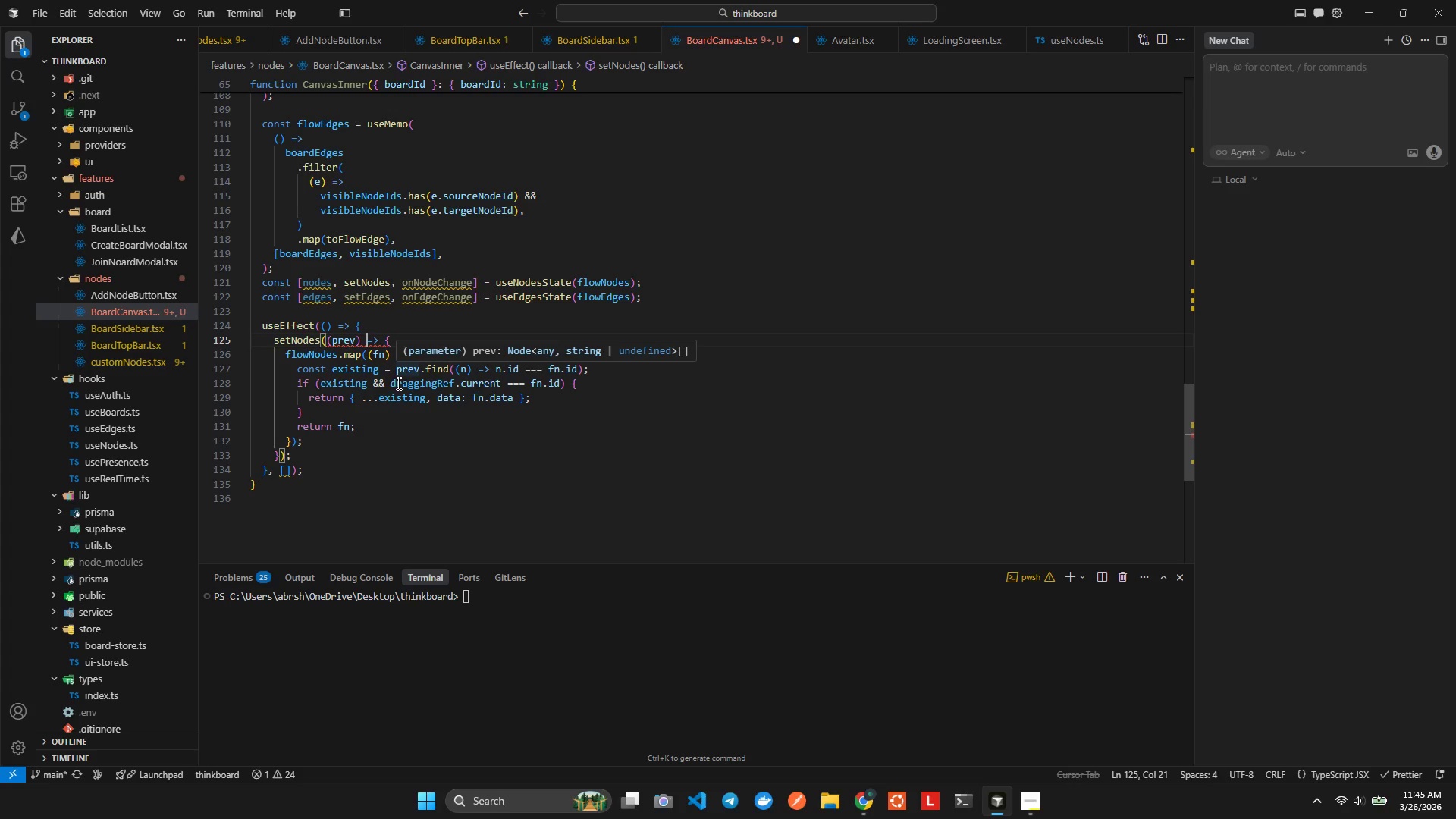 
left_click([305, 466])
 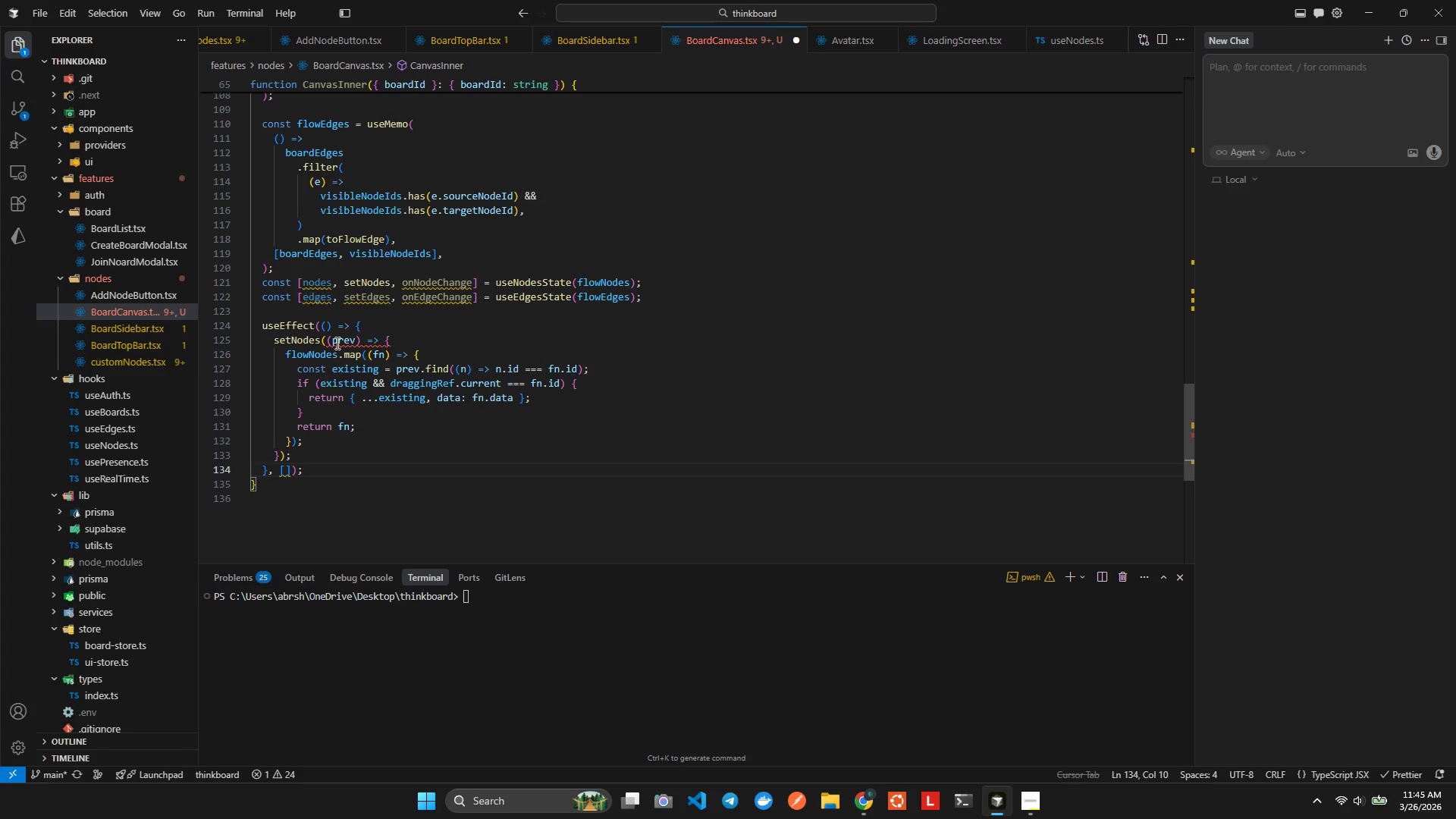 
left_click([337, 338])
 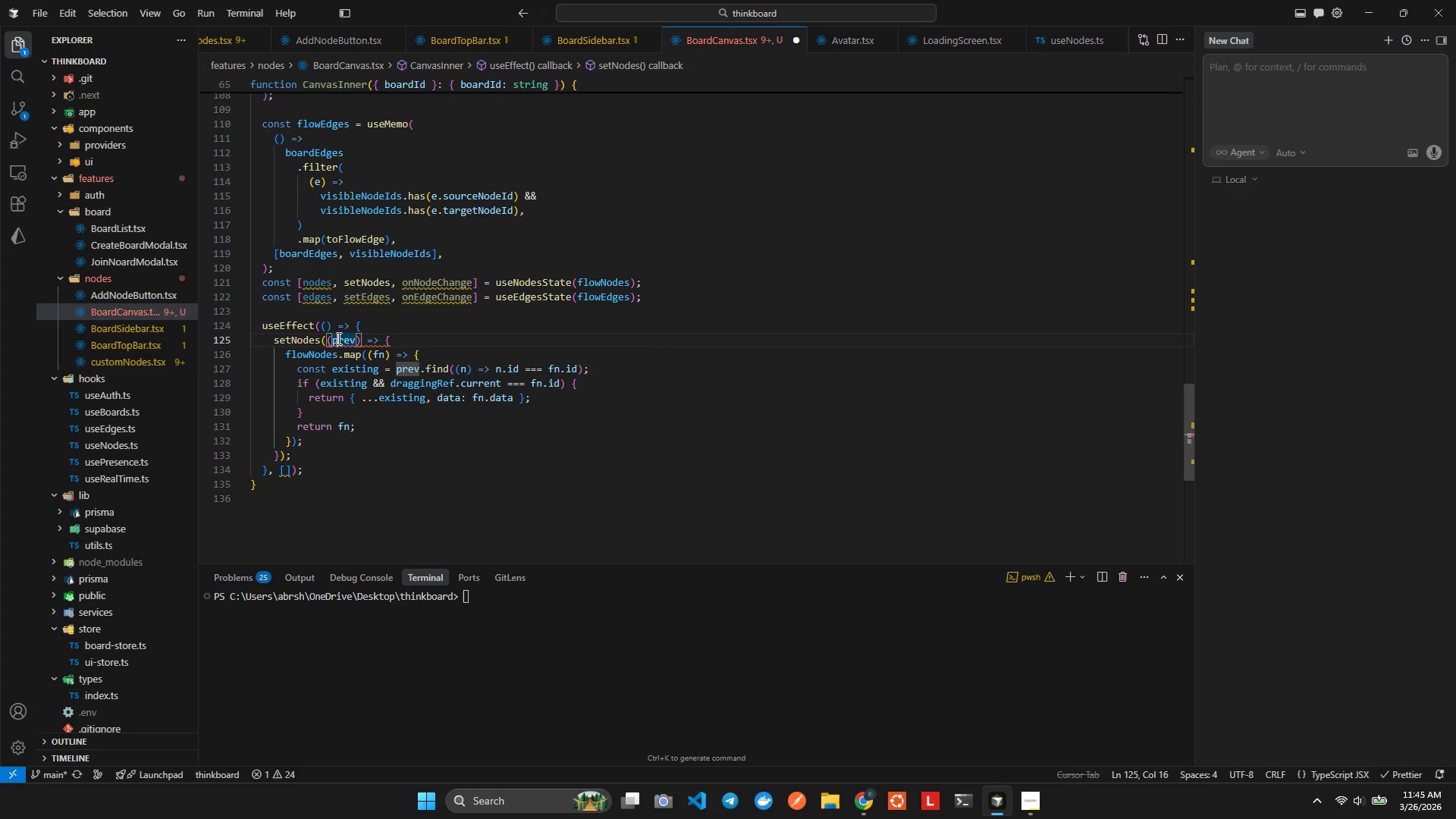 
left_click([288, 472])
 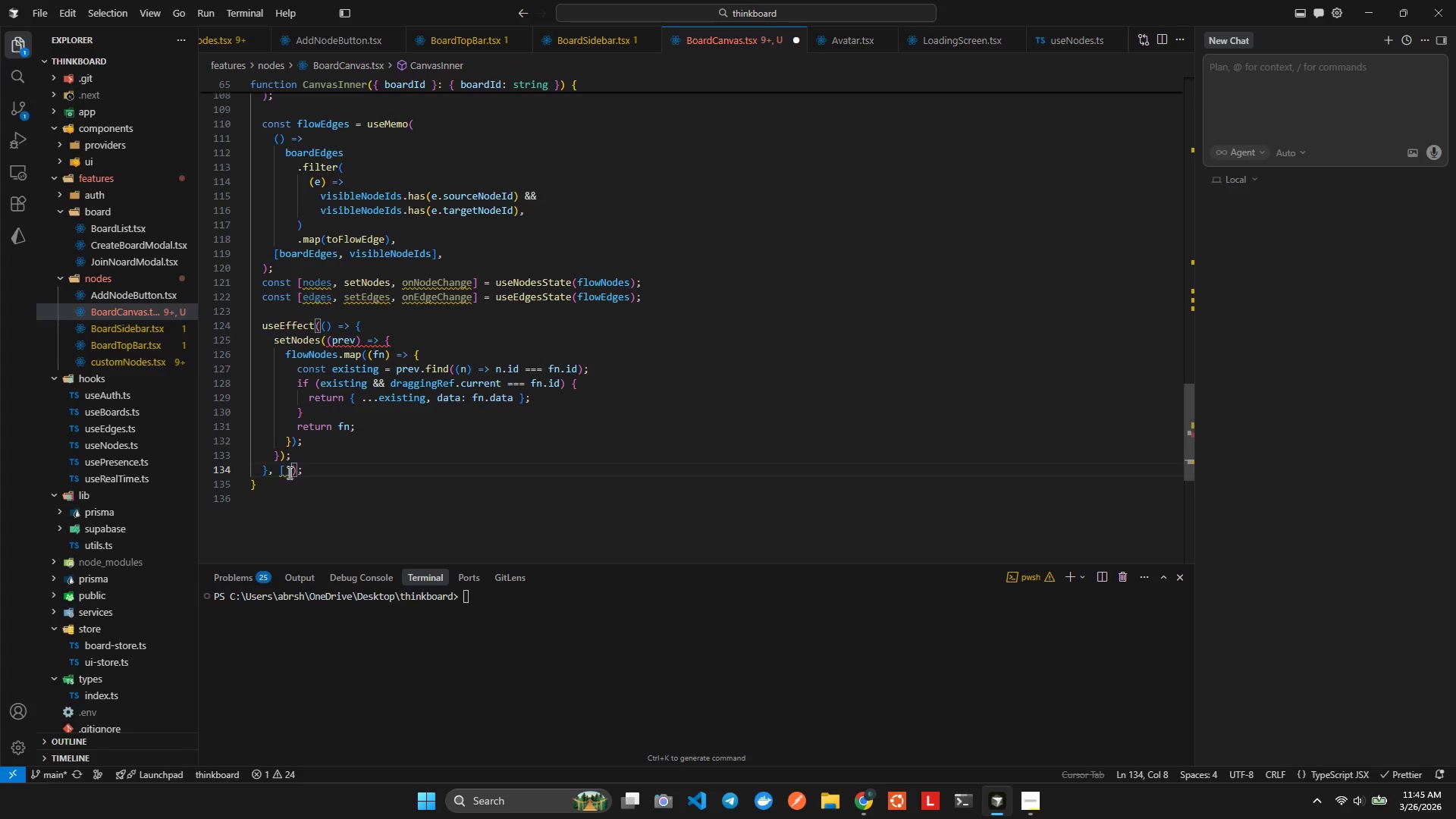 
key(ArrowLeft)
 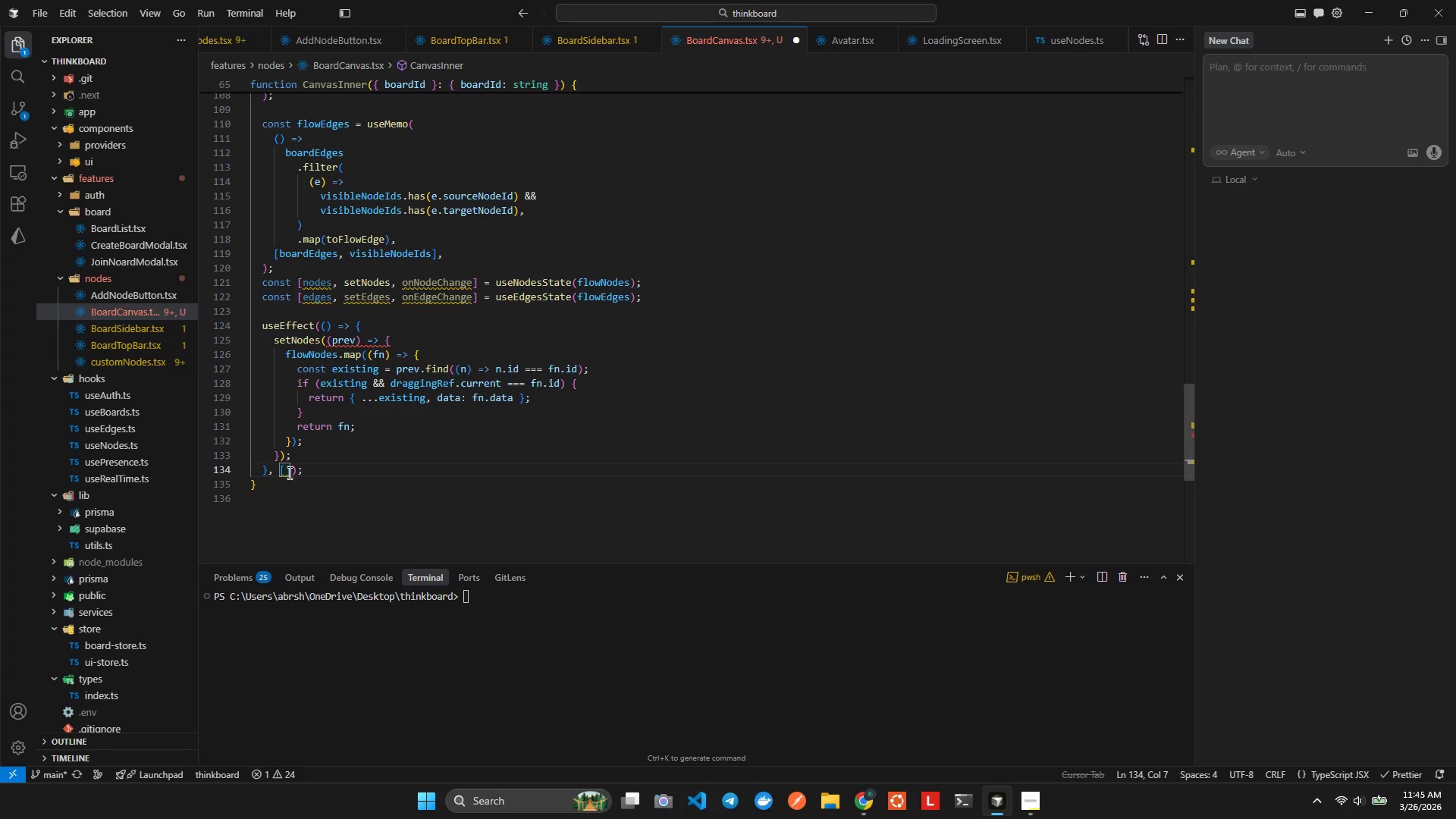 
type(flo)
 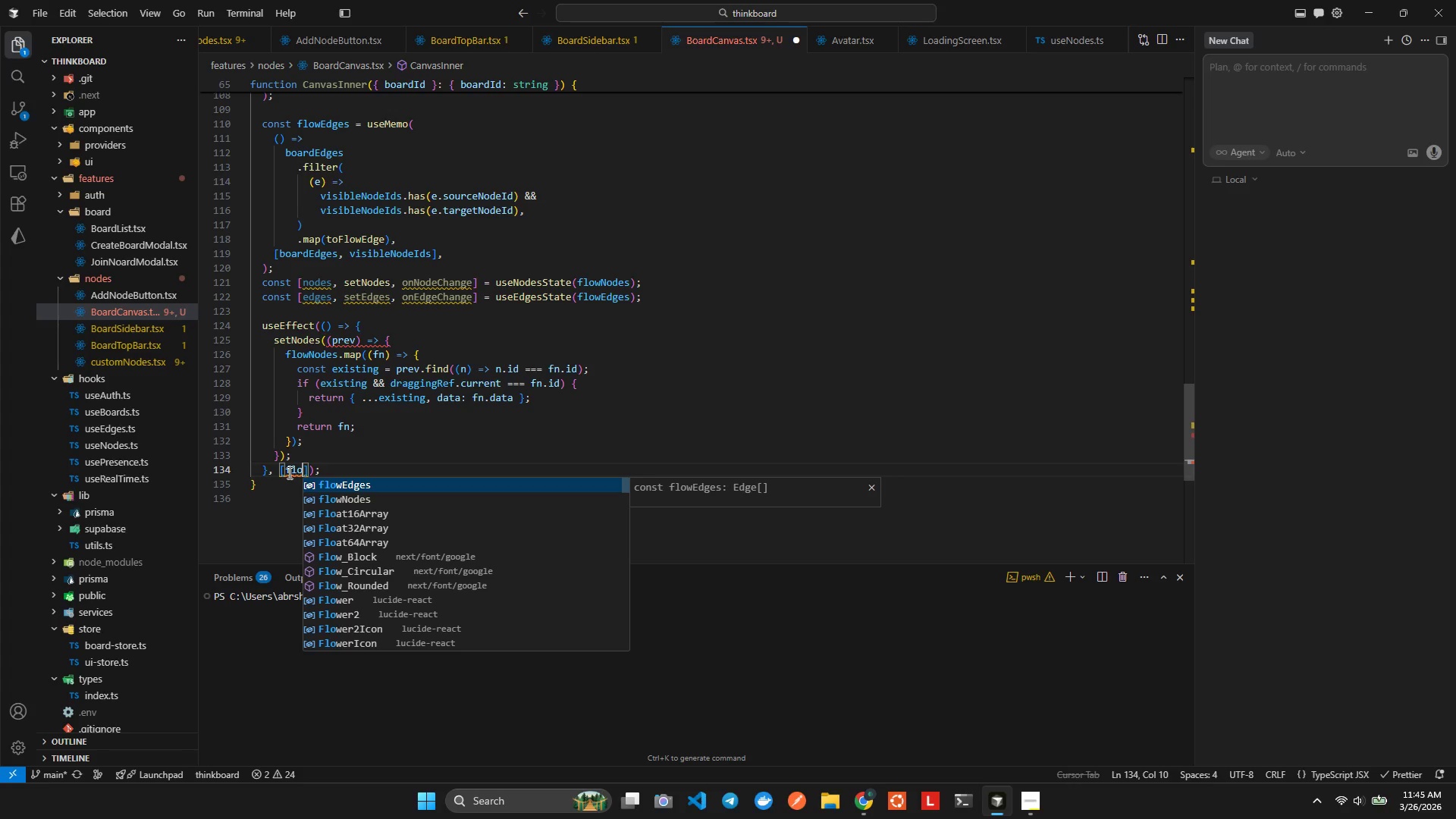 
type(nod)
 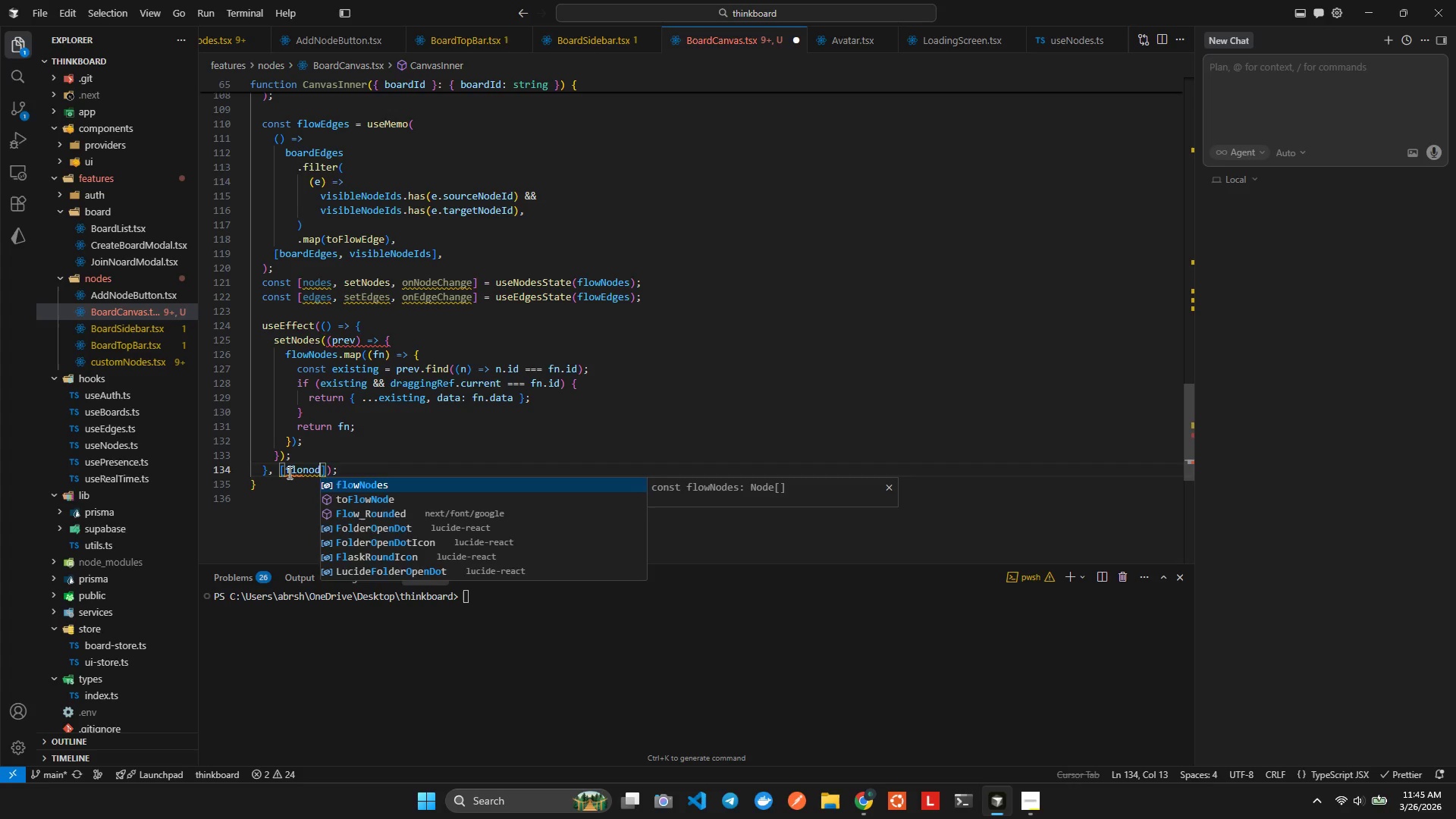 
key(Enter)
 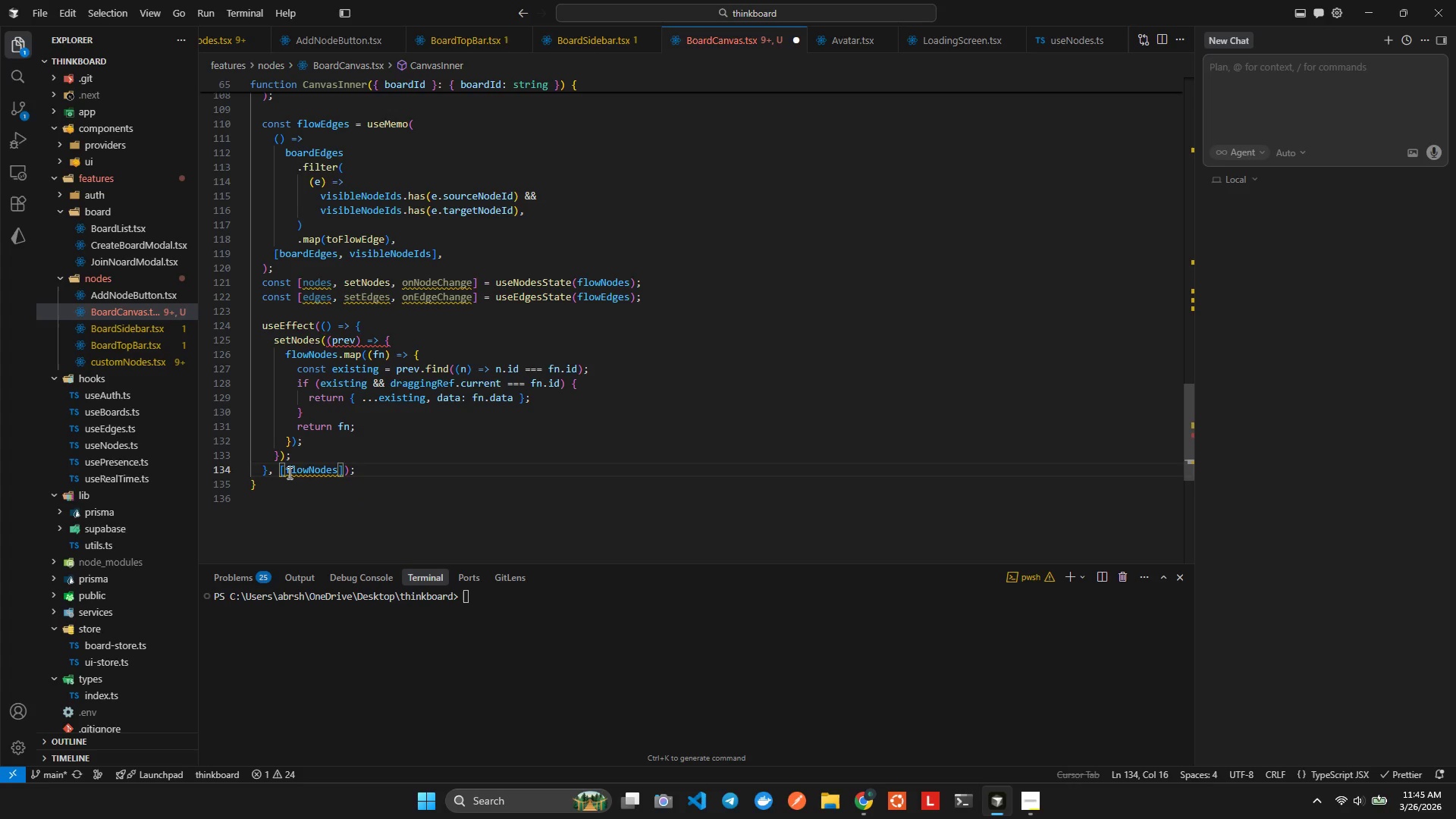 
type(, setNod)
 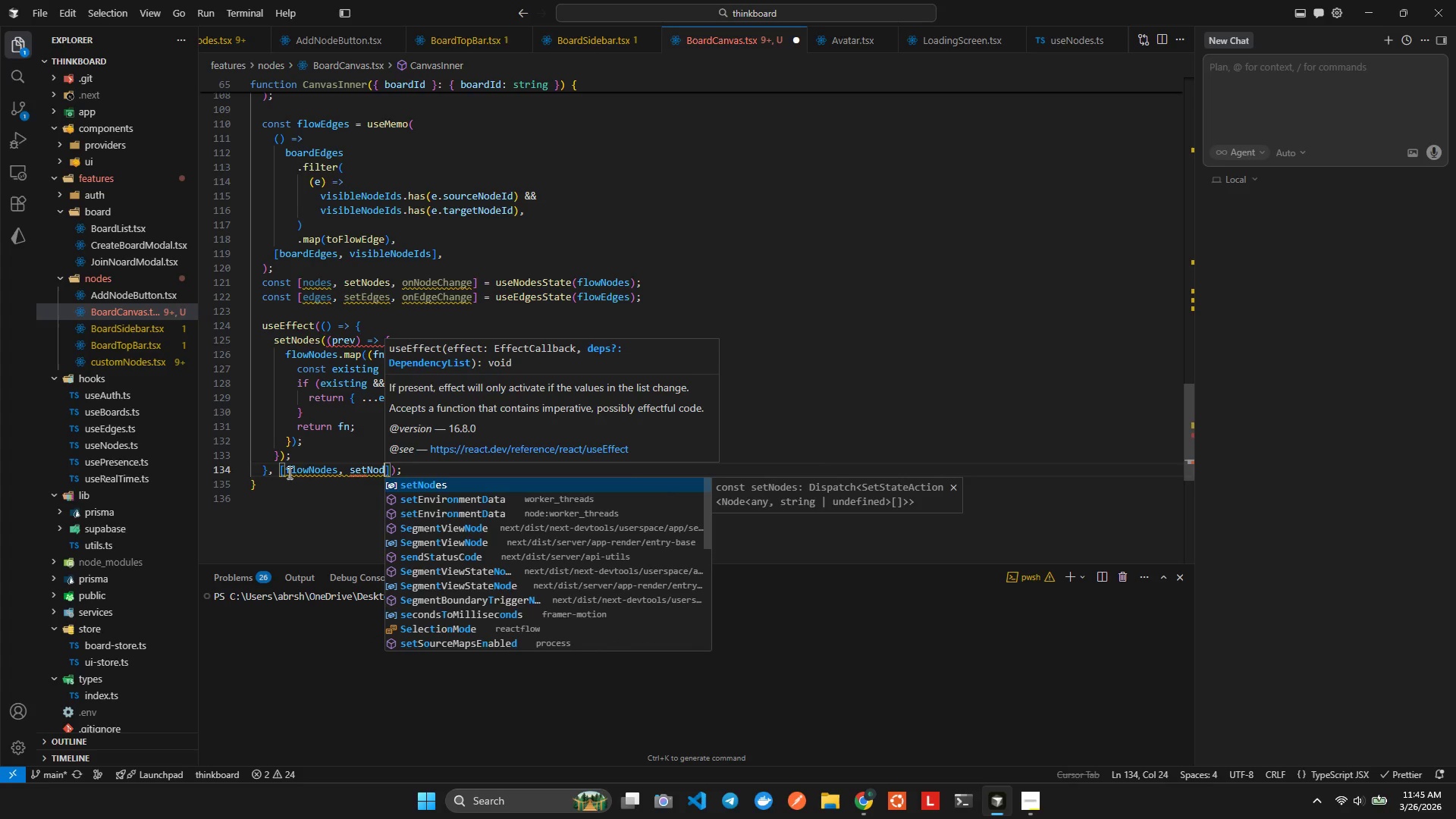 
key(Enter)
 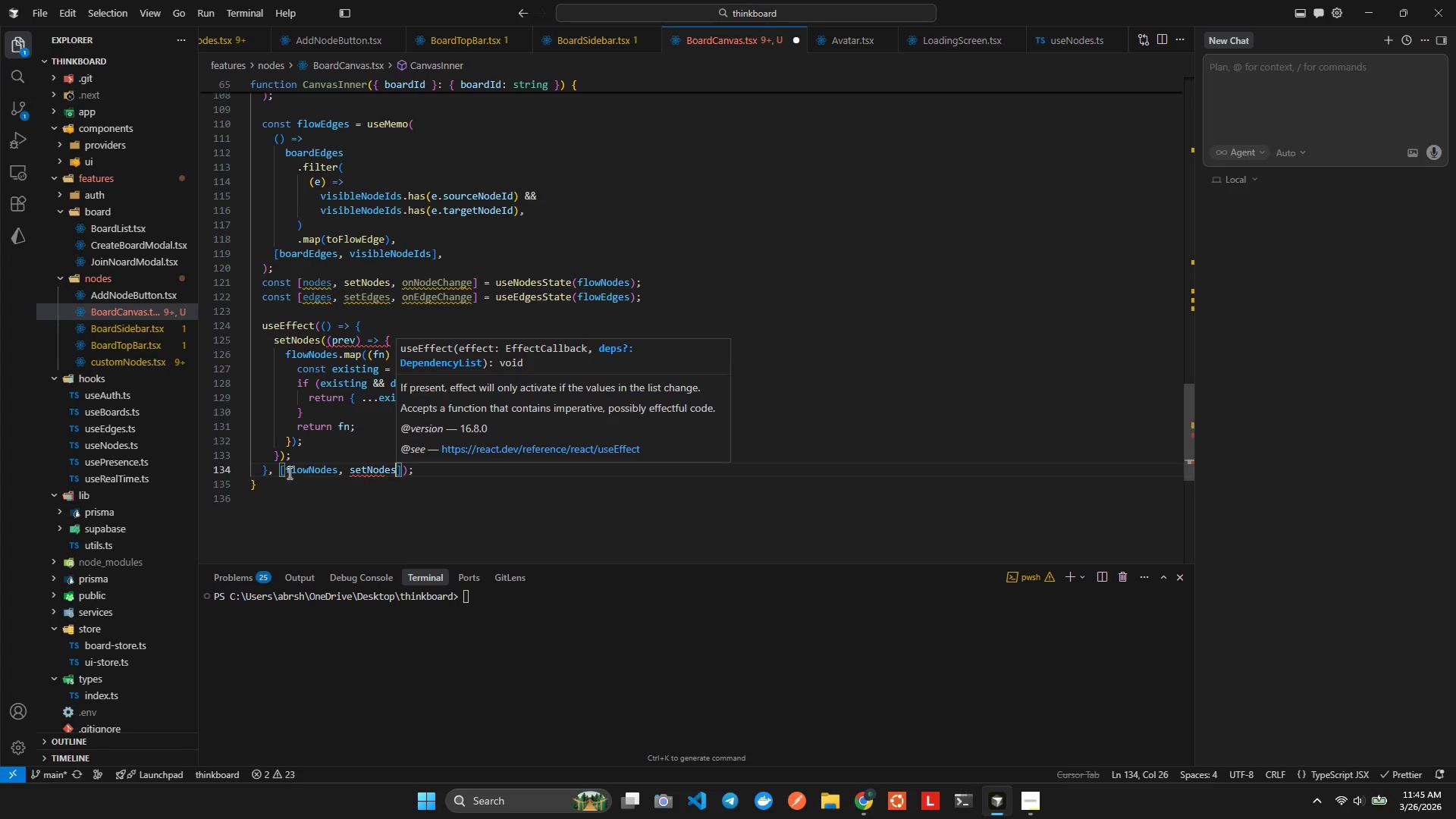 
key(Alt+AltLeft)
 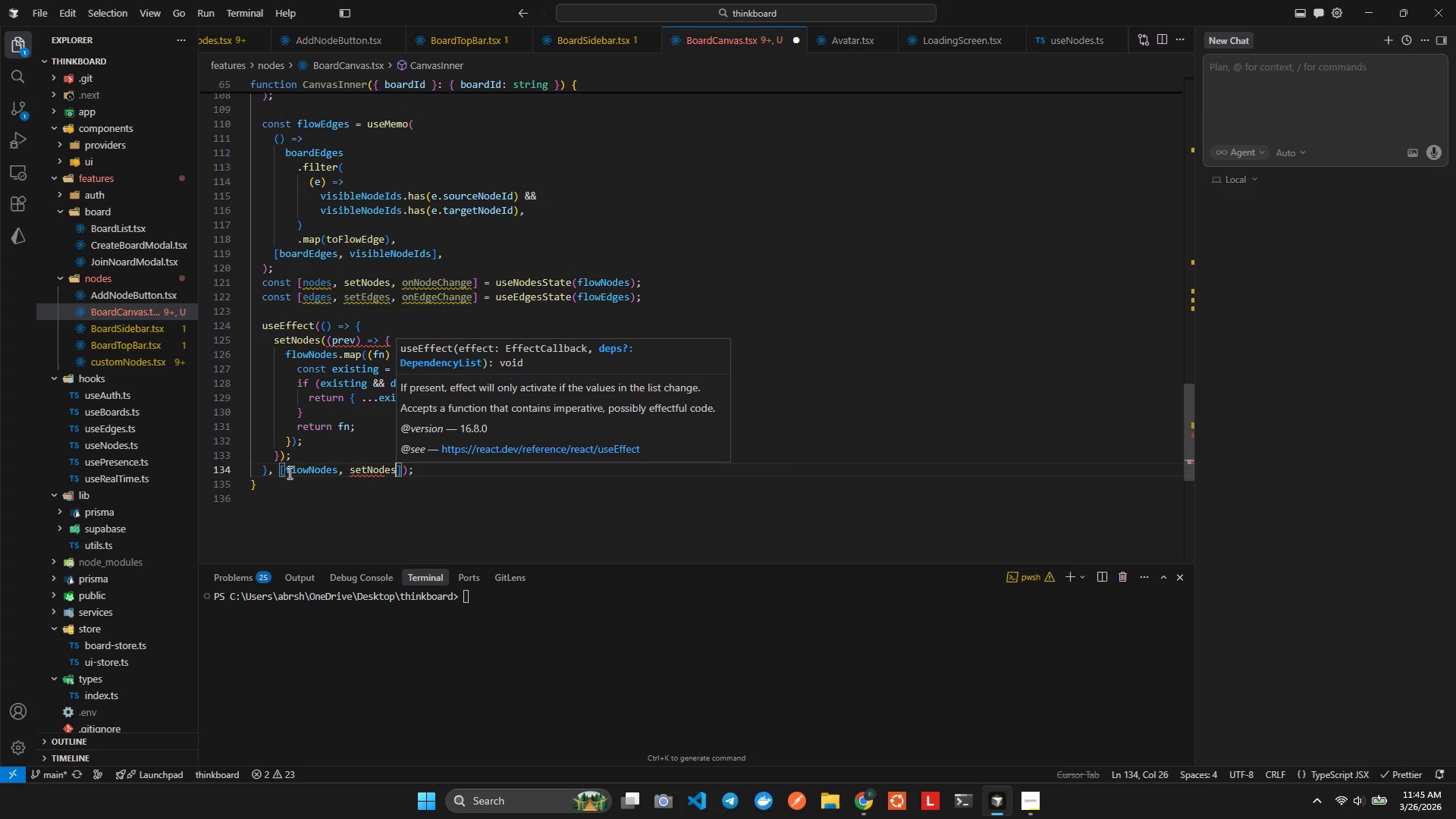 
key(Alt+Shift+ShiftLeft)
 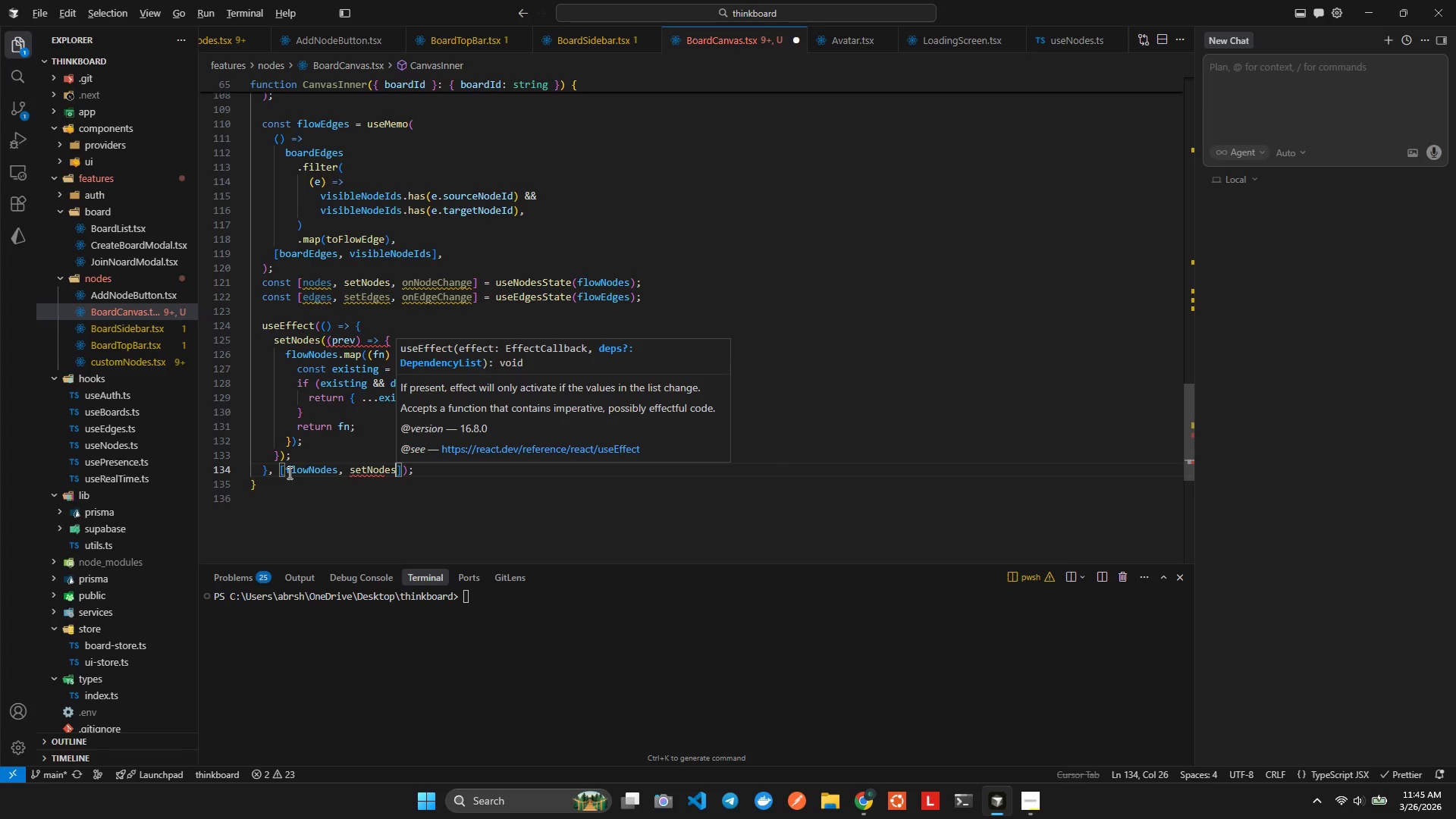 
key(Alt+Shift+F)
 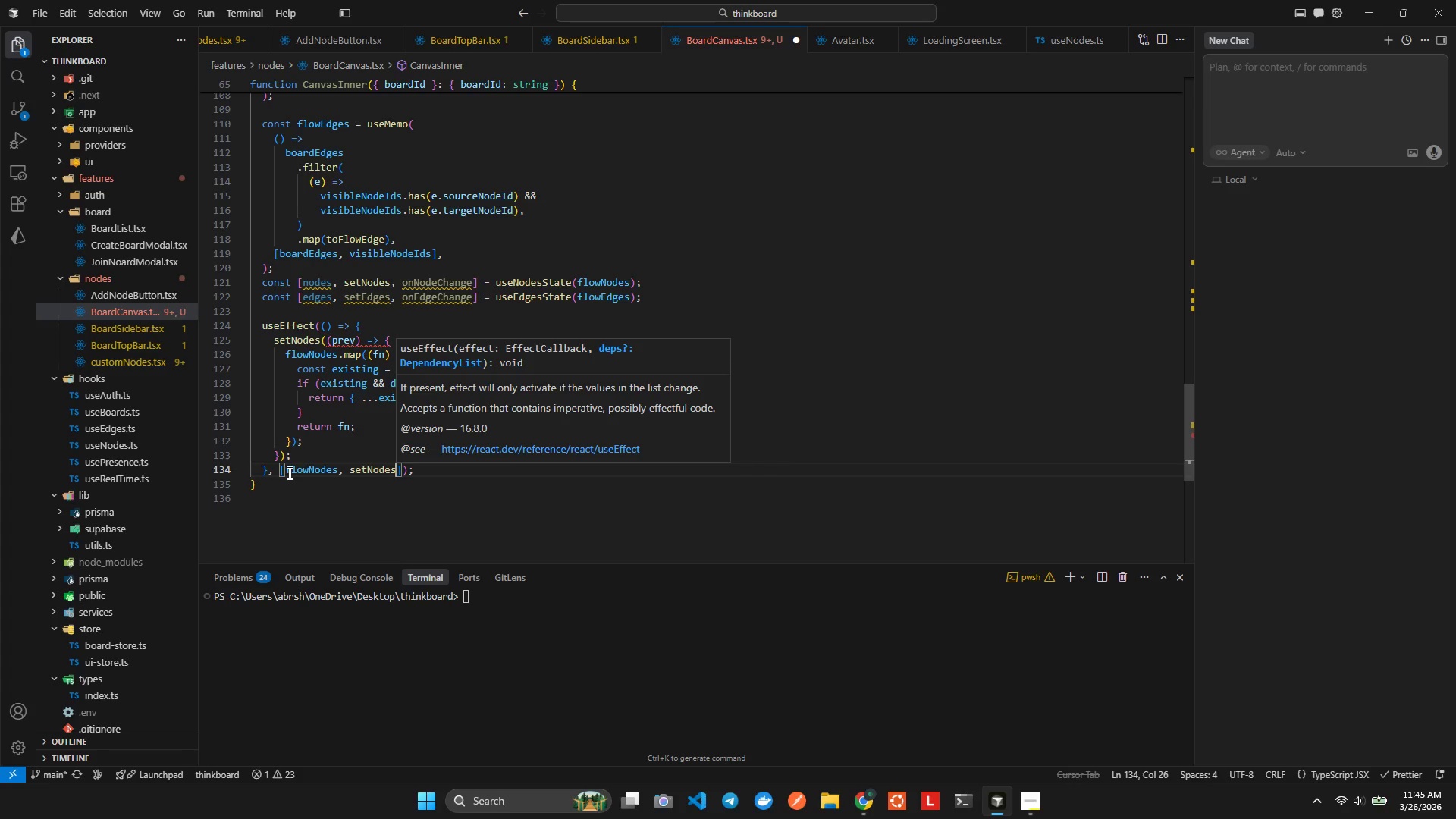 
key(ArrowRight)
 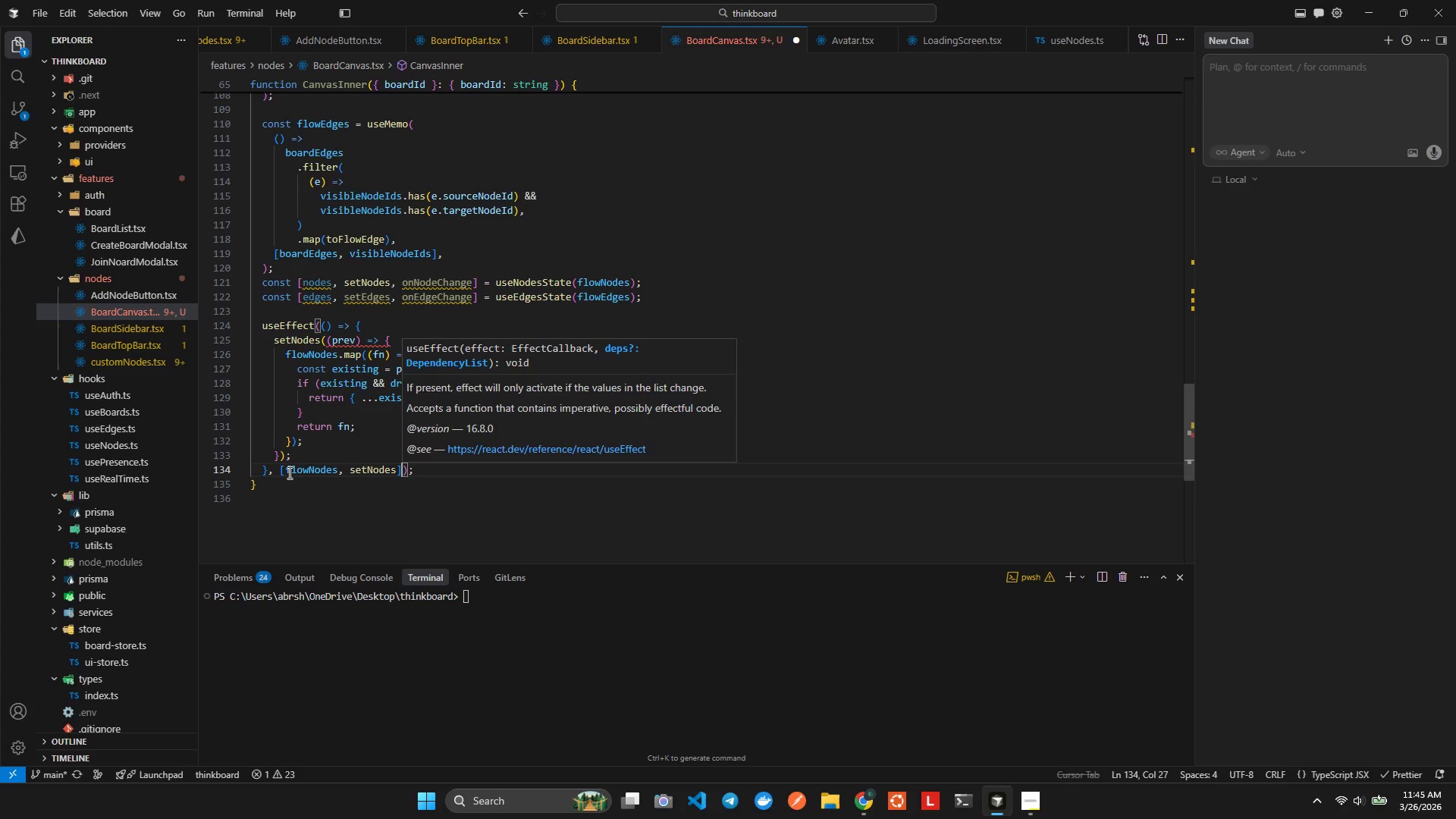 
key(ArrowRight)
 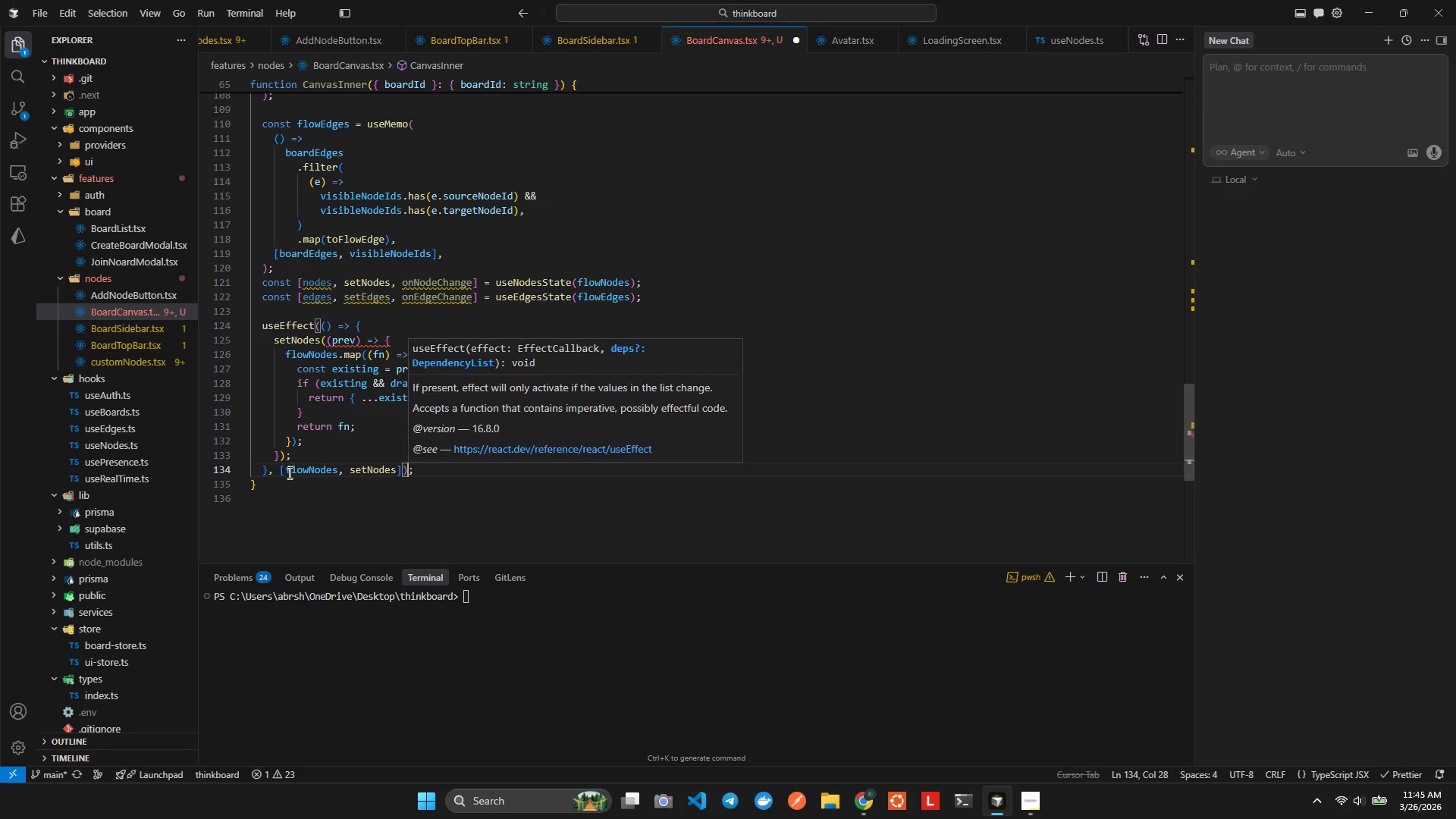 
key(ArrowUp)
 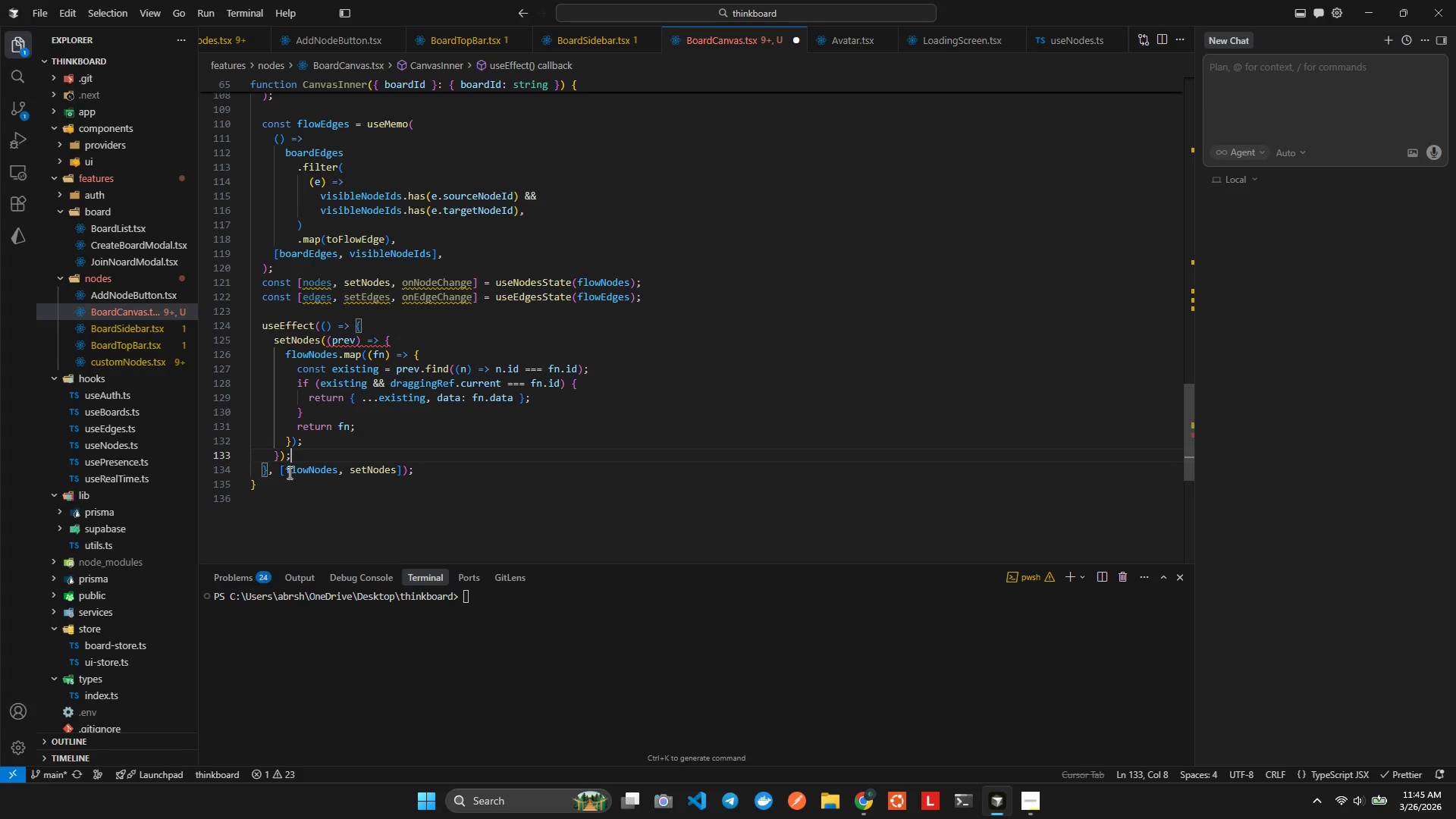 
key(ArrowUp)
 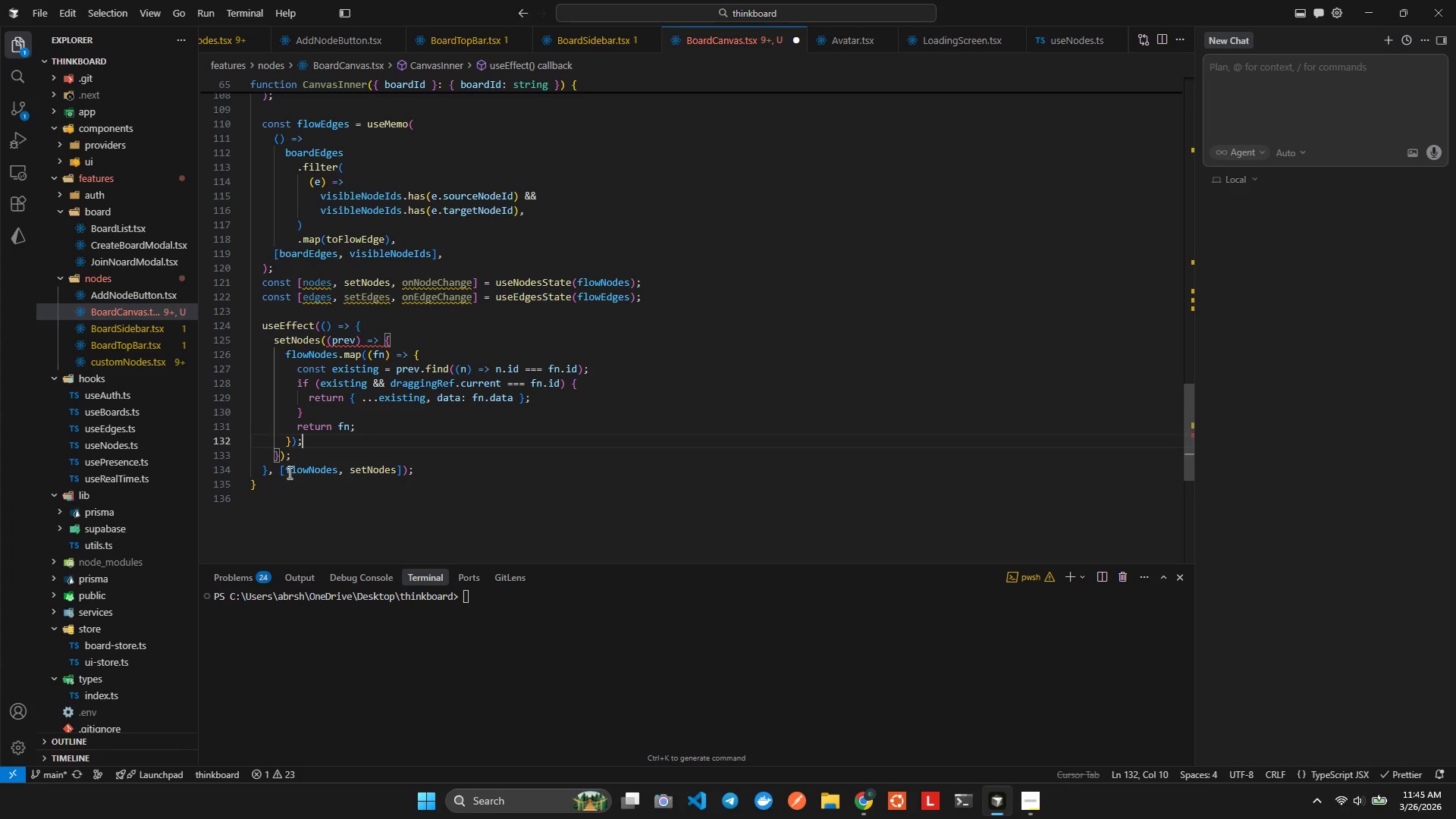 
key(ArrowUp)
 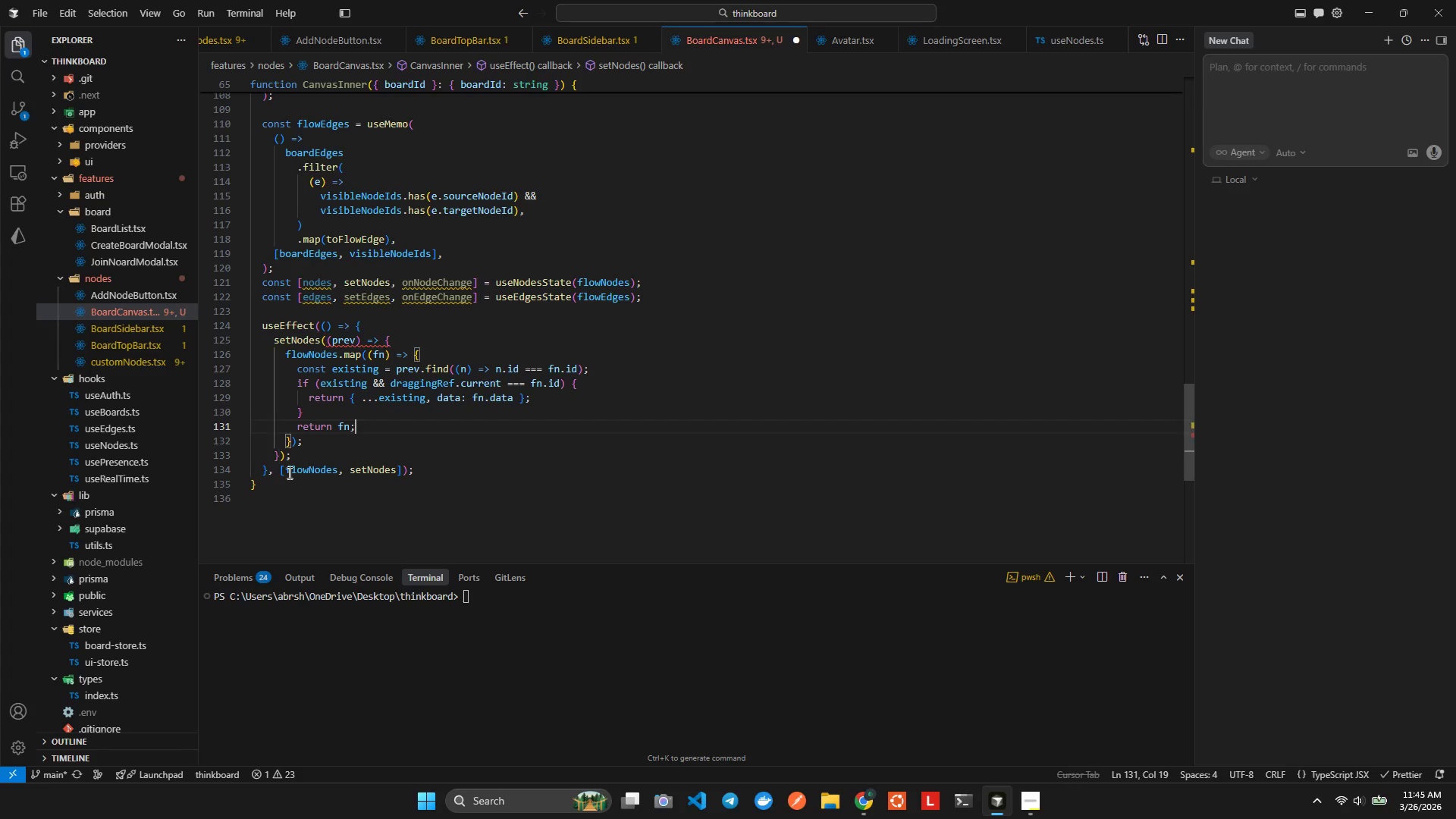 
key(ArrowUp)
 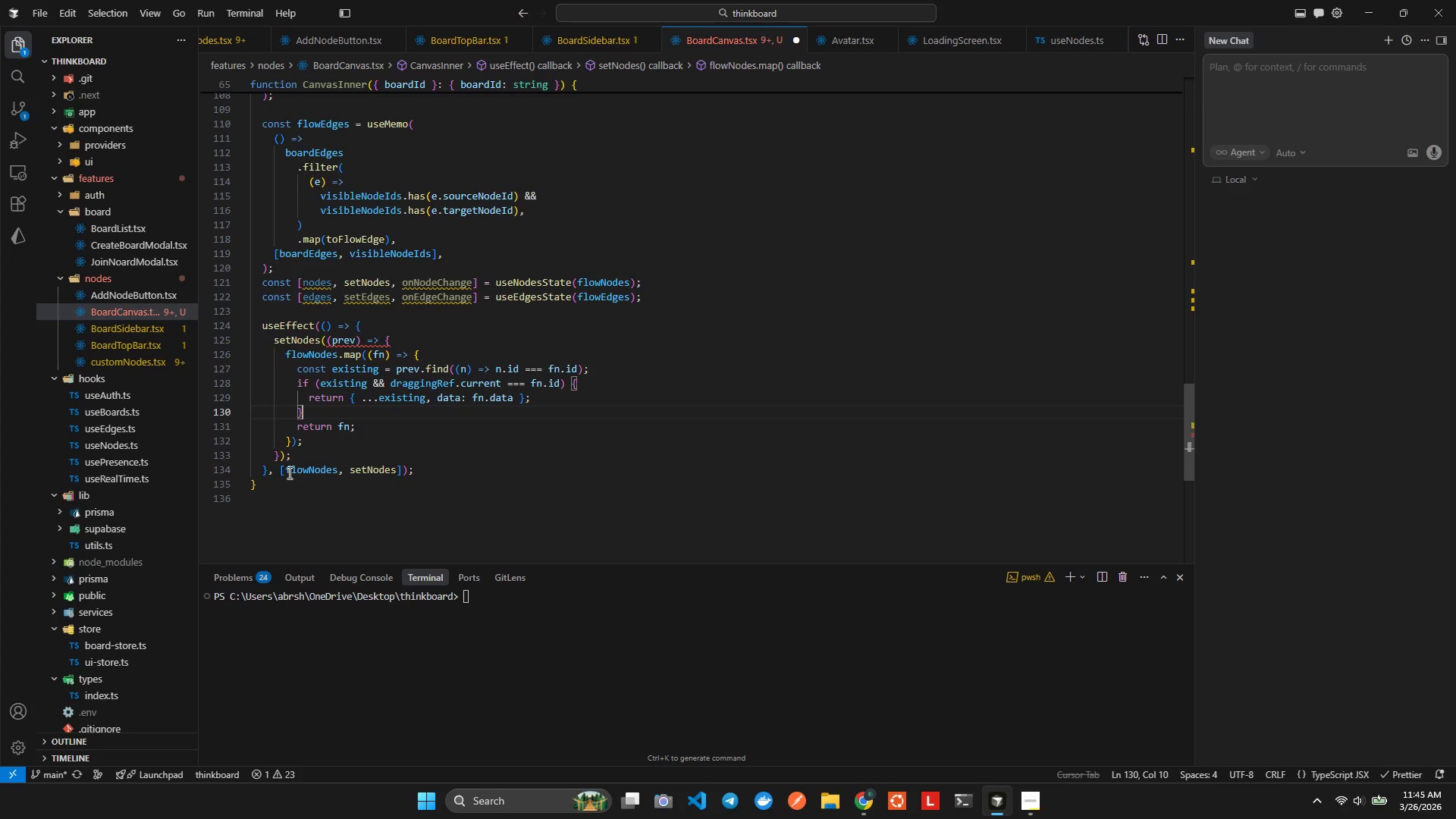 
key(ArrowUp)
 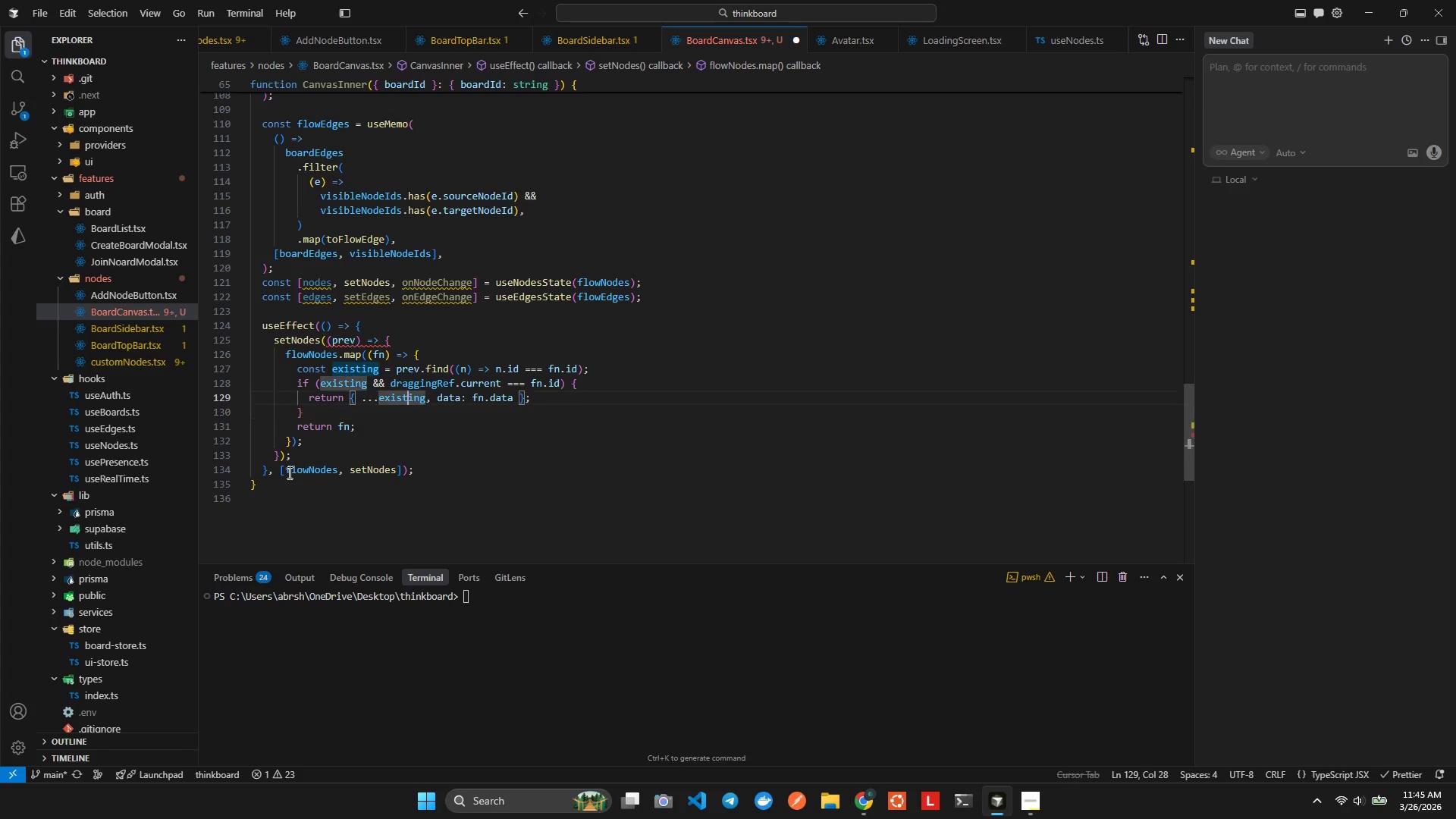 
key(ArrowUp)
 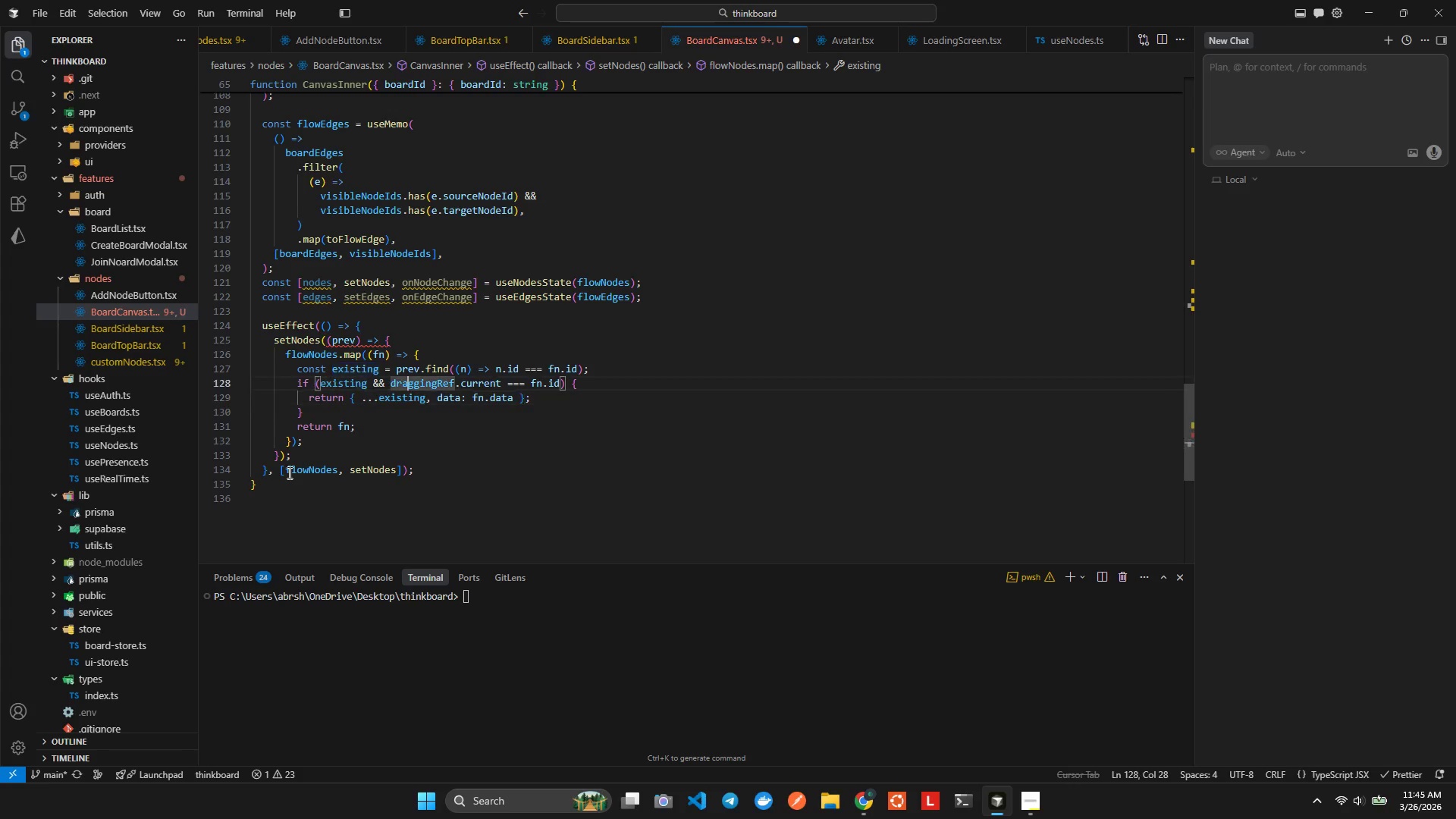 
key(ArrowUp)
 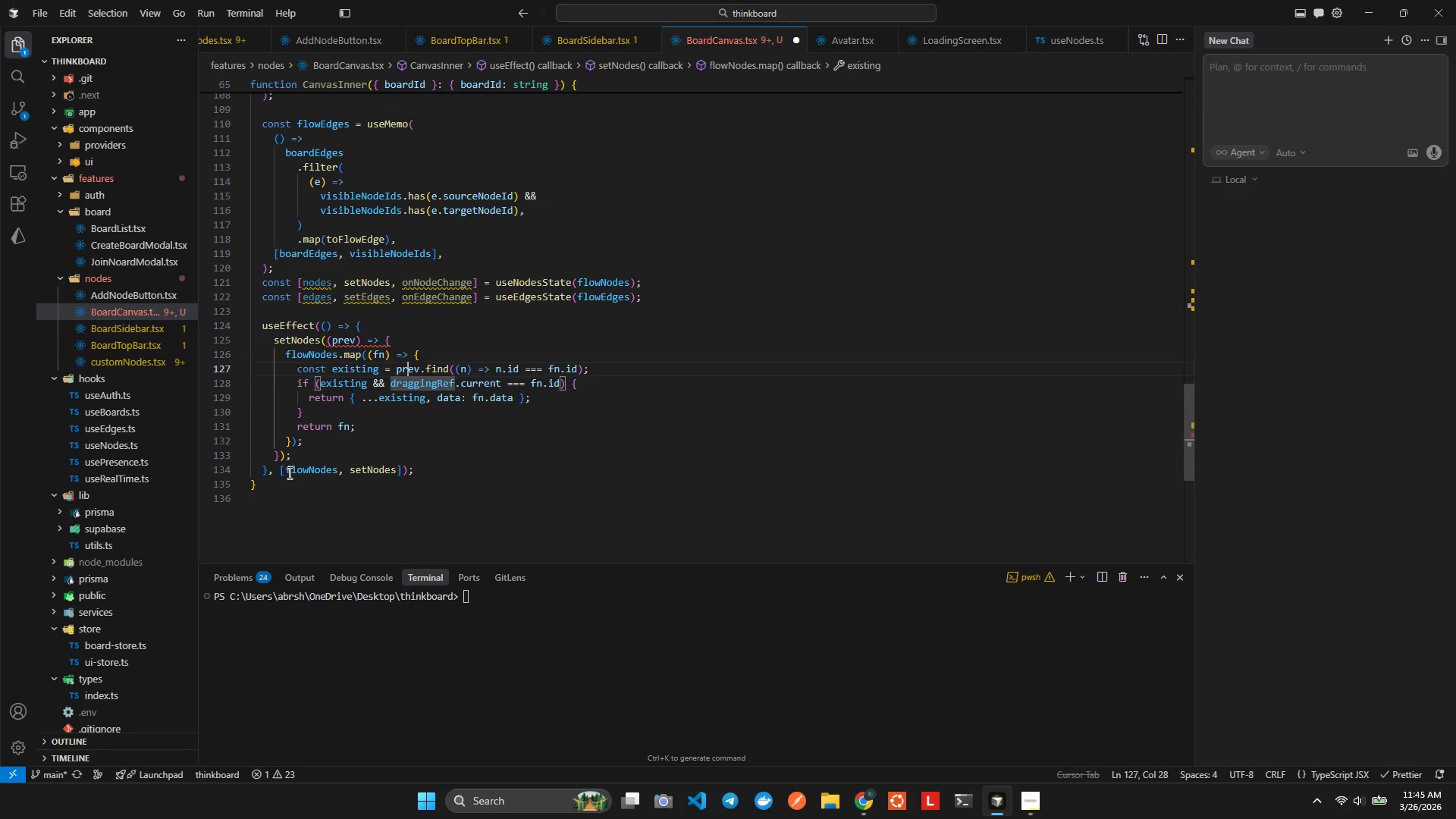 
key(ArrowUp)
 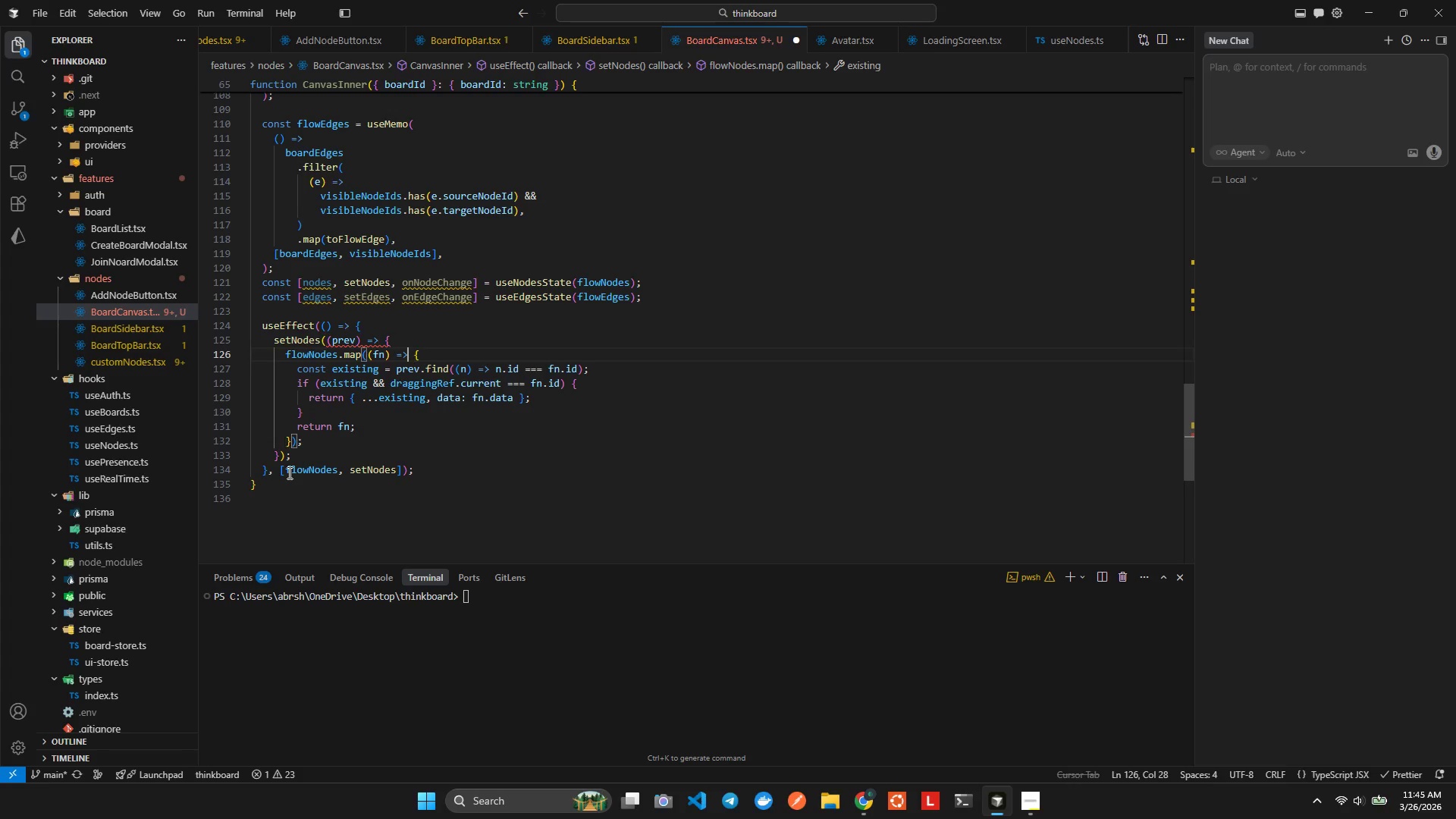 
key(ArrowUp)
 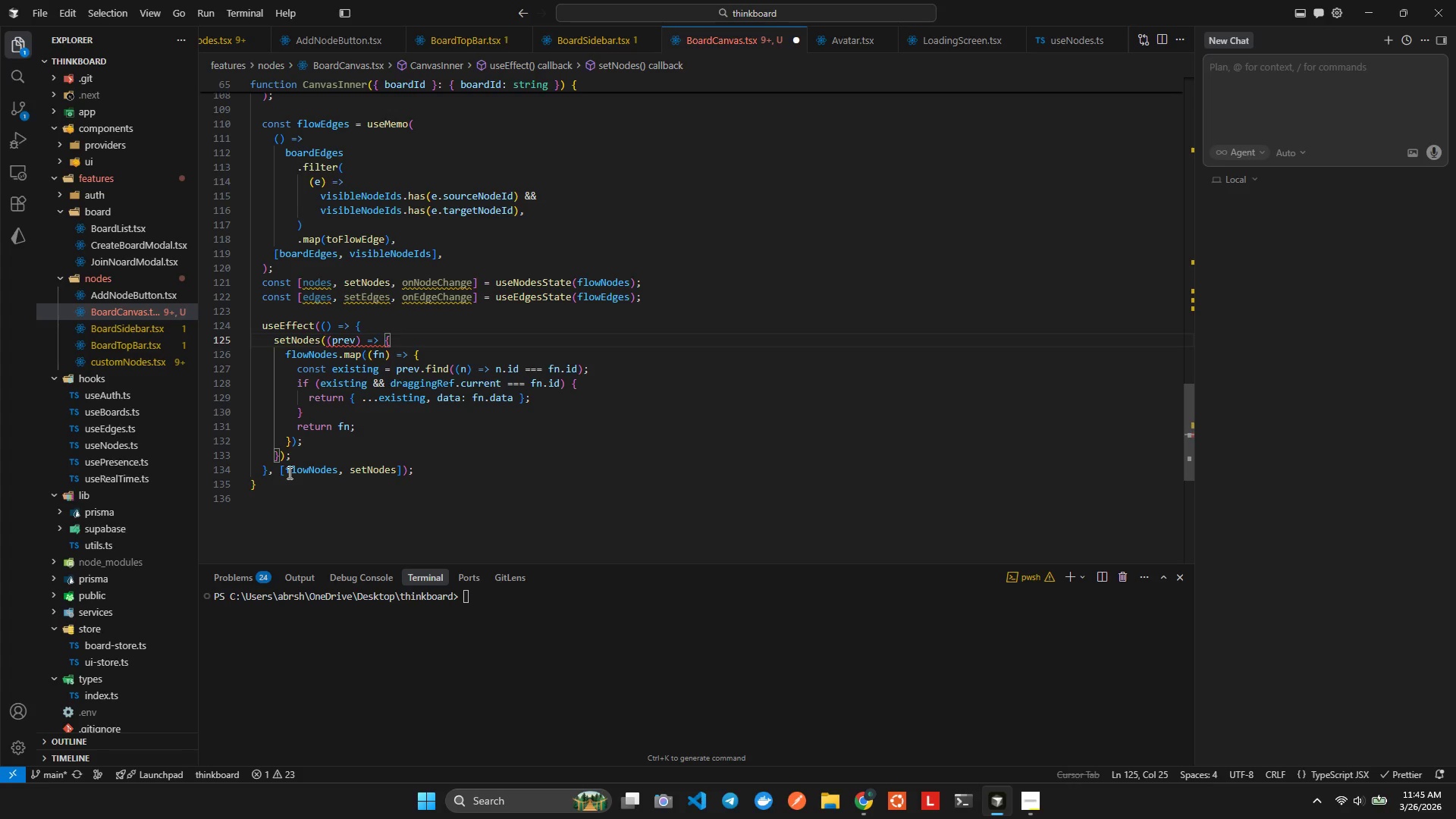 
wait(14.56)
 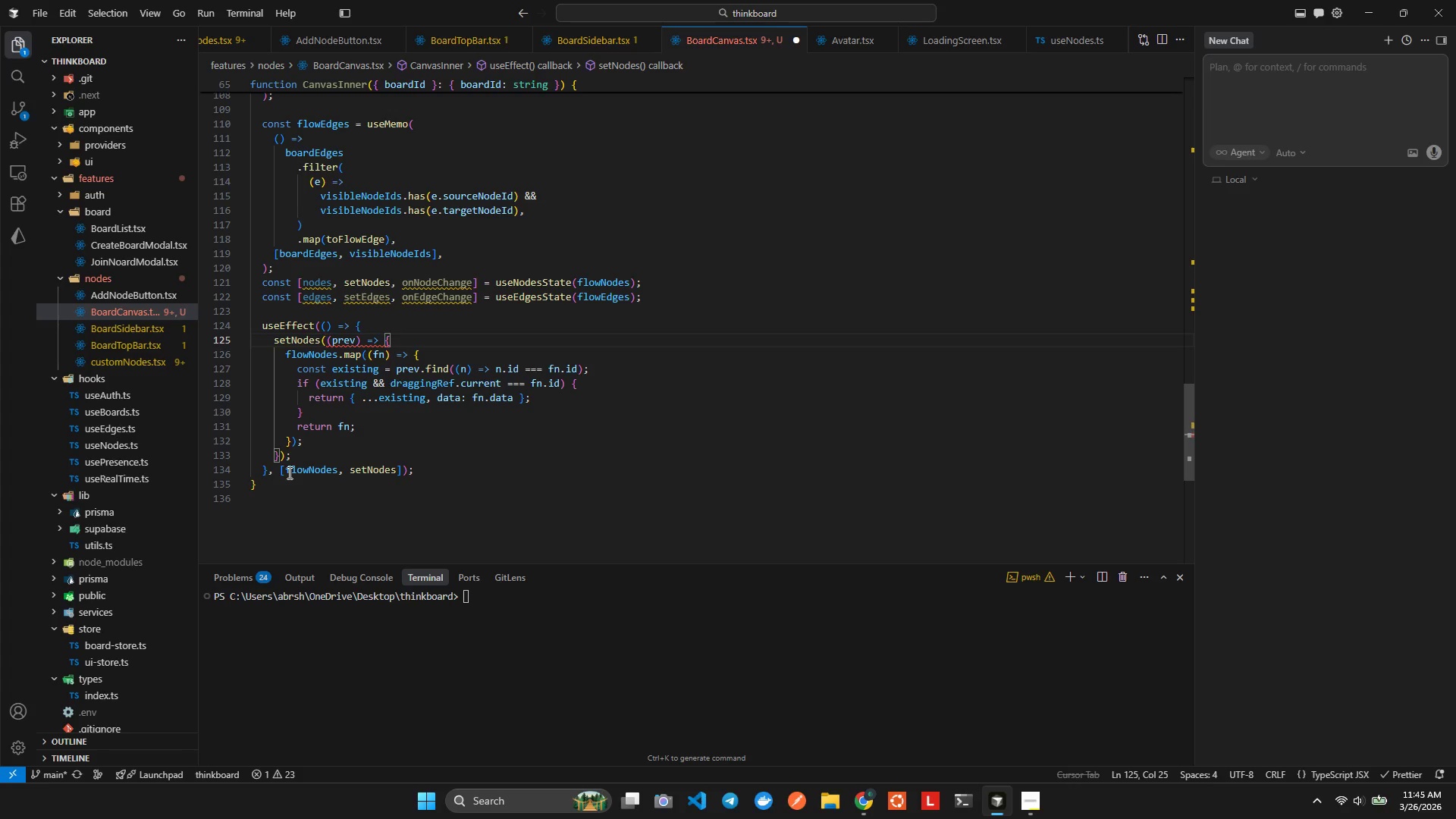 
hold_key(key=Backspace, duration=2.66)
 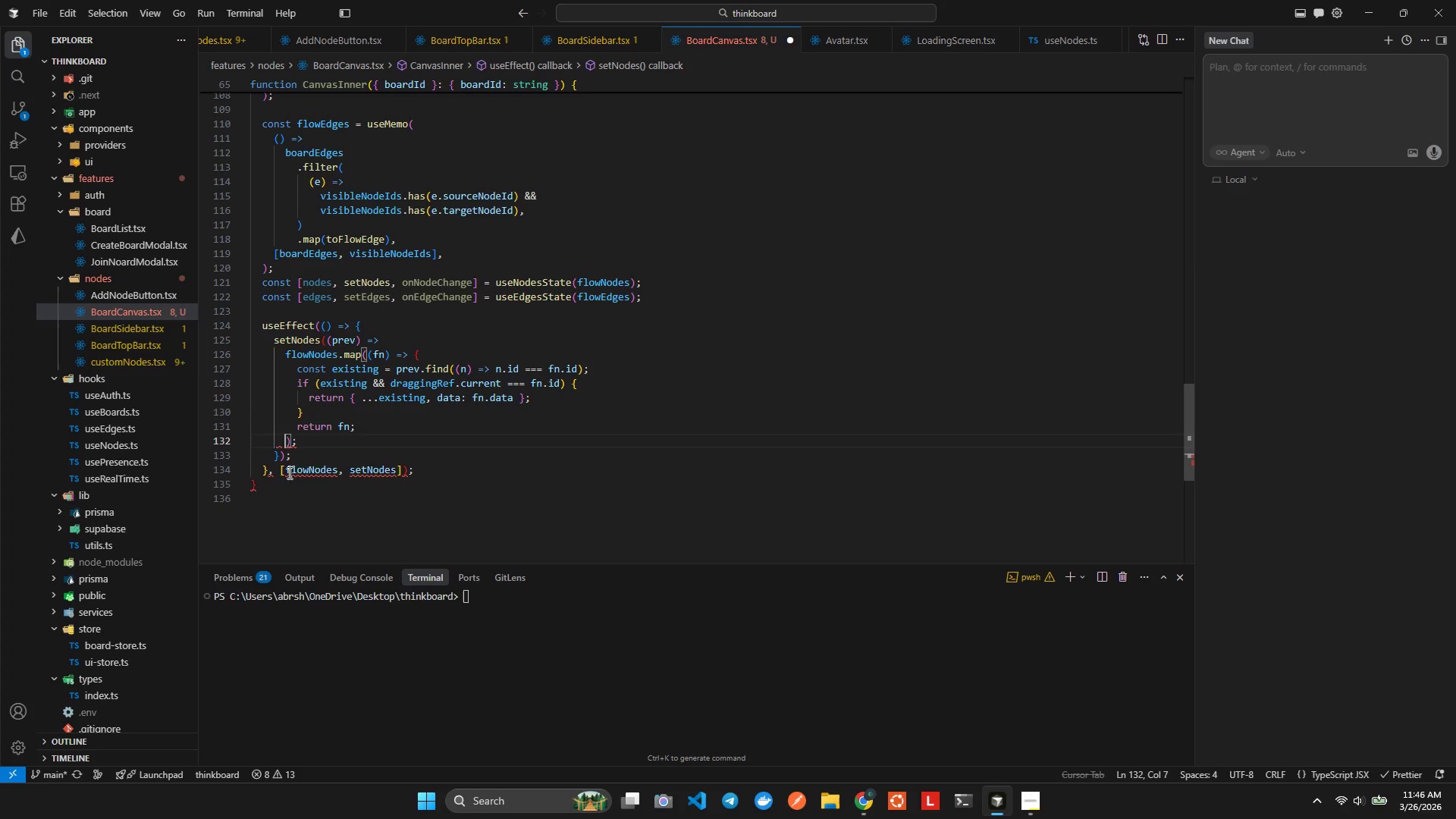 
key(ArrowDown)
 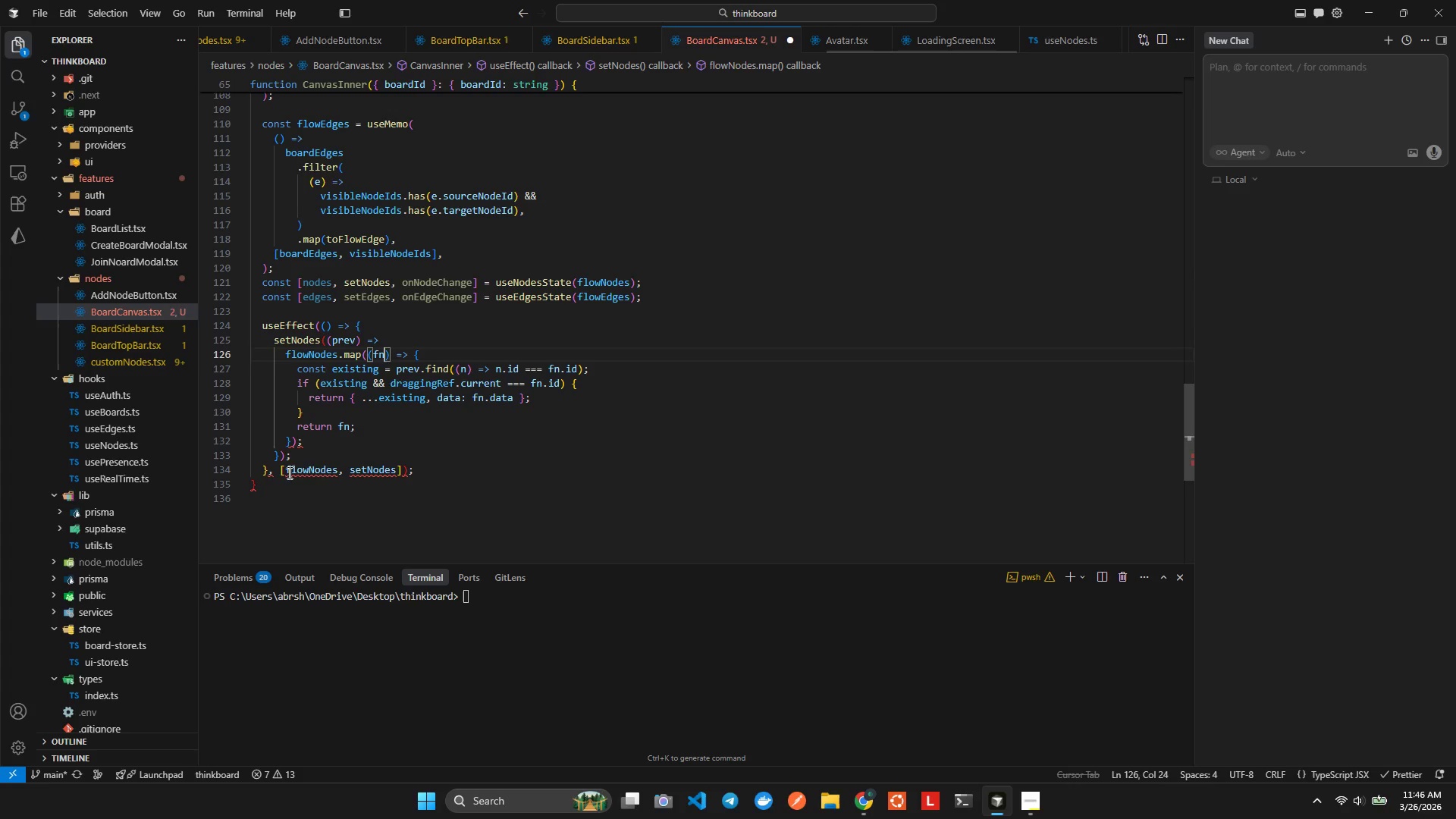 
key(ArrowDown)
 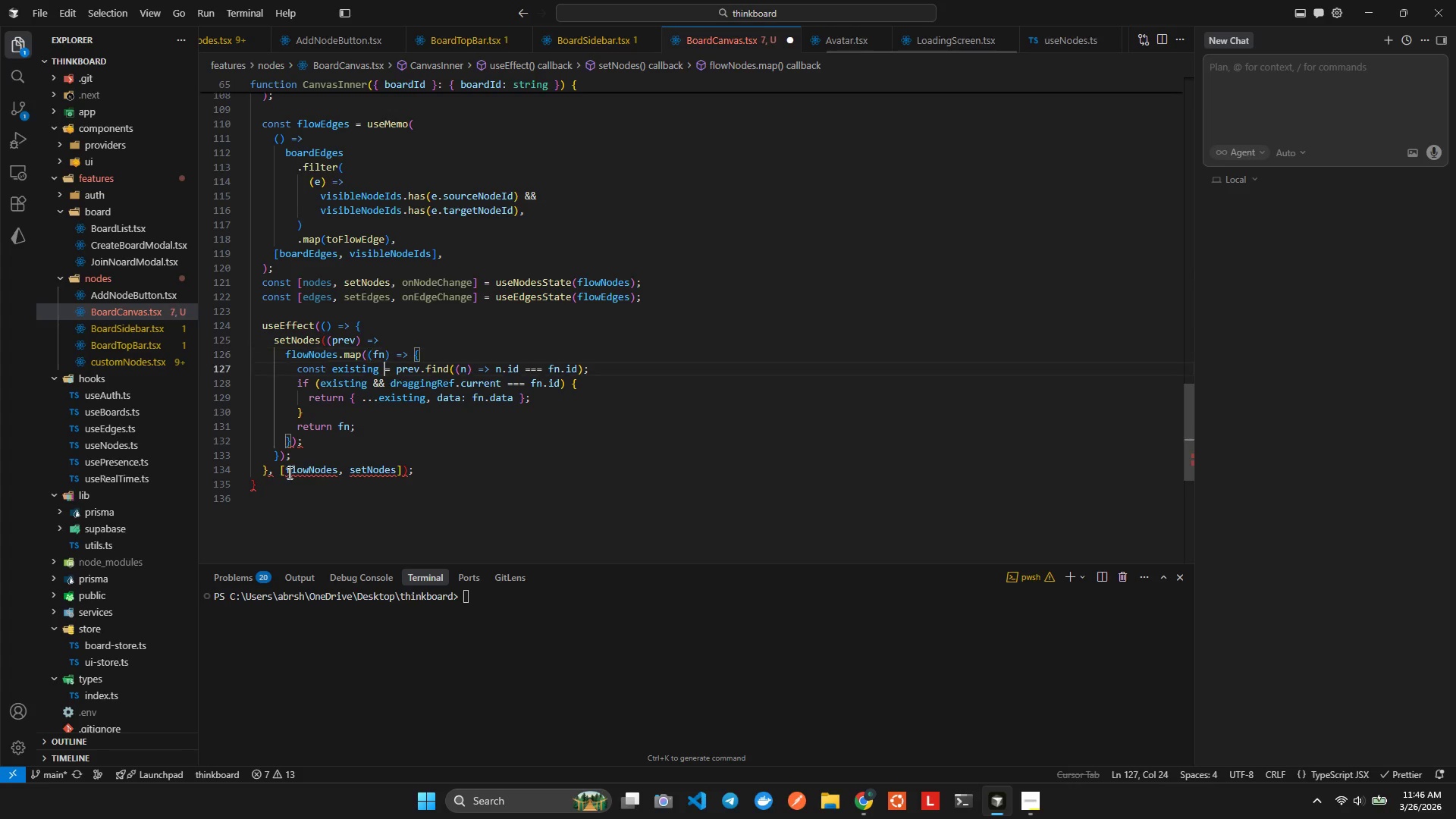 
key(ArrowDown)
 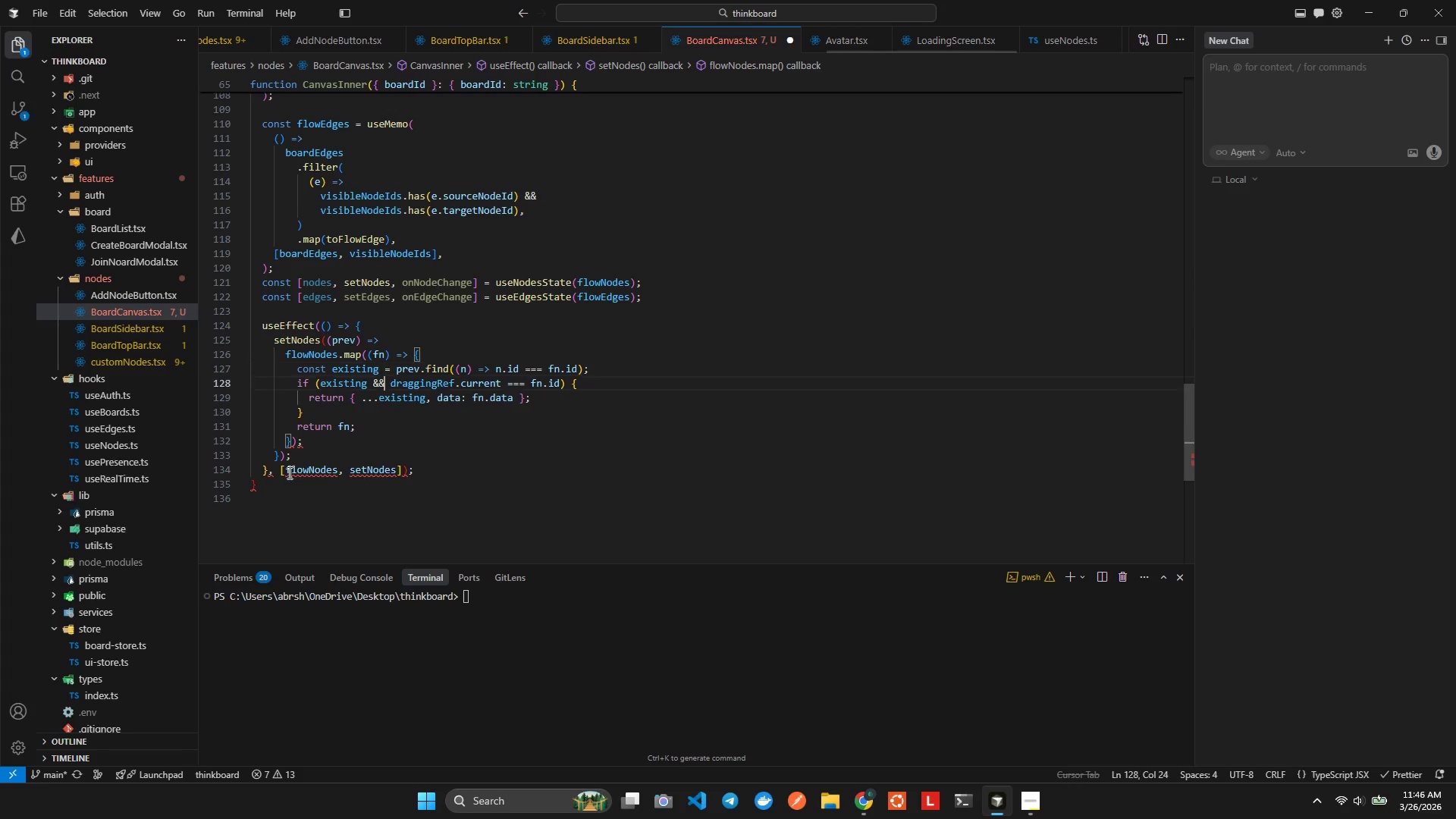 
key(ArrowDown)
 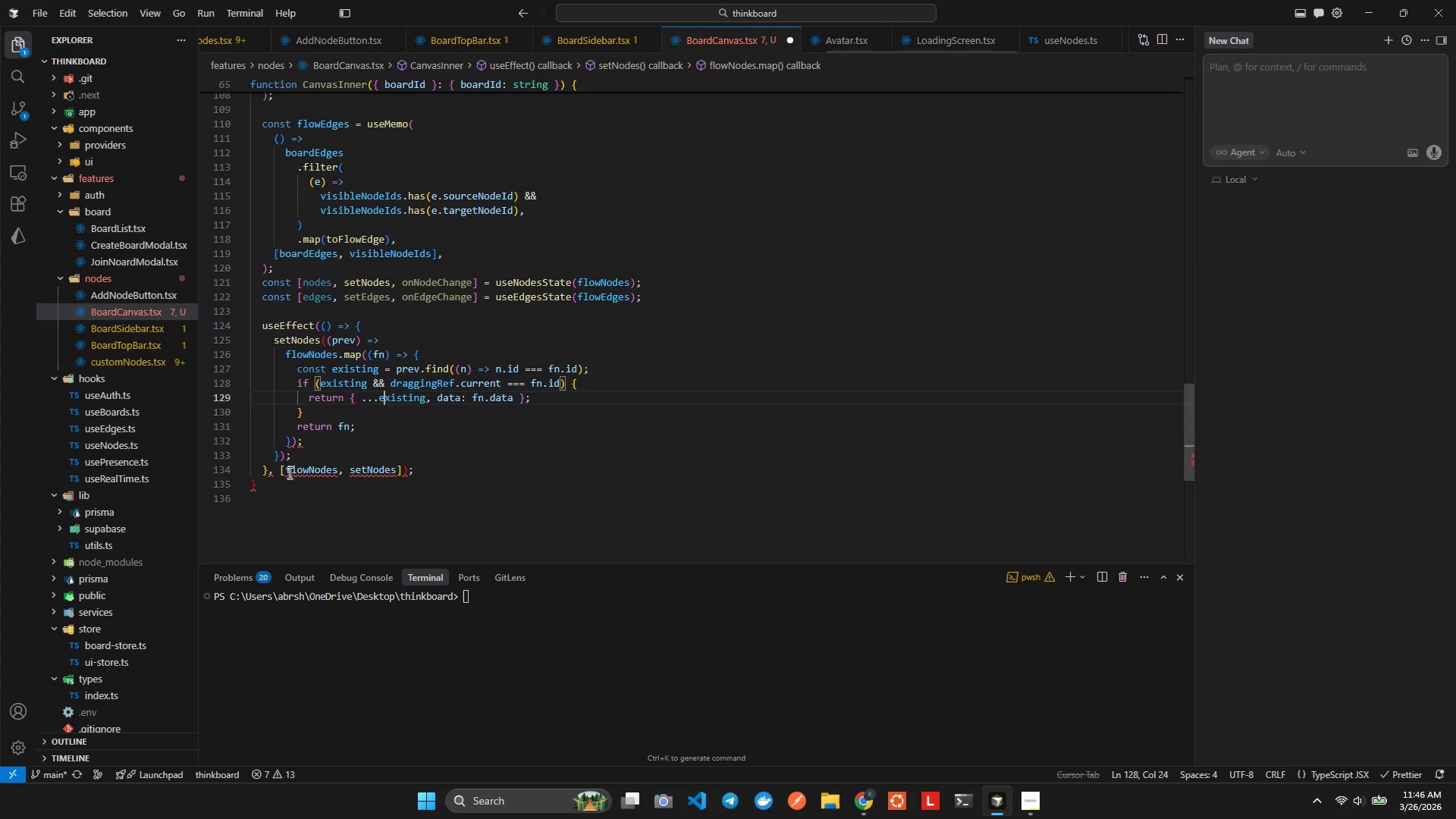 
key(ArrowDown)
 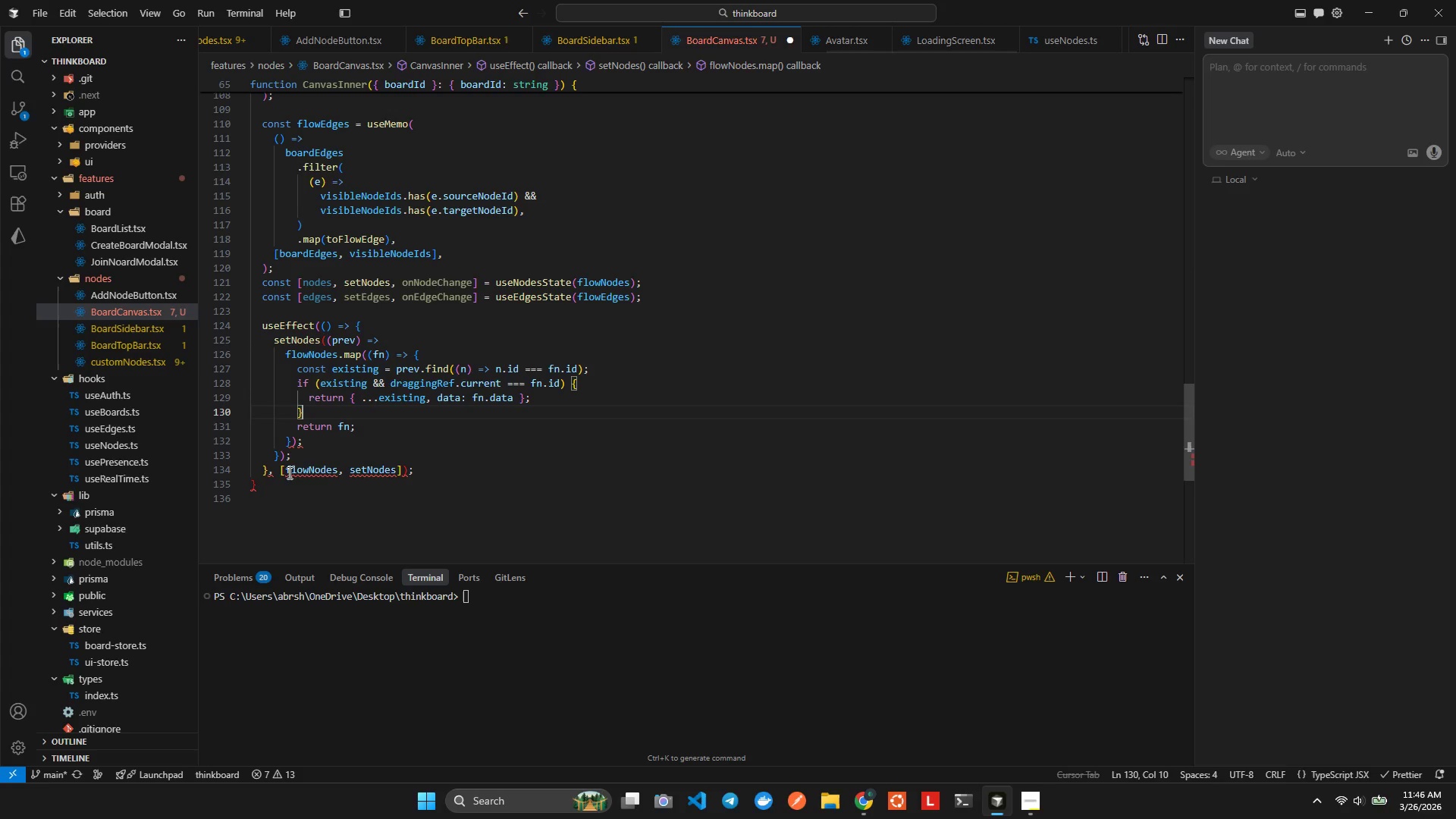 
key(ArrowLeft)
 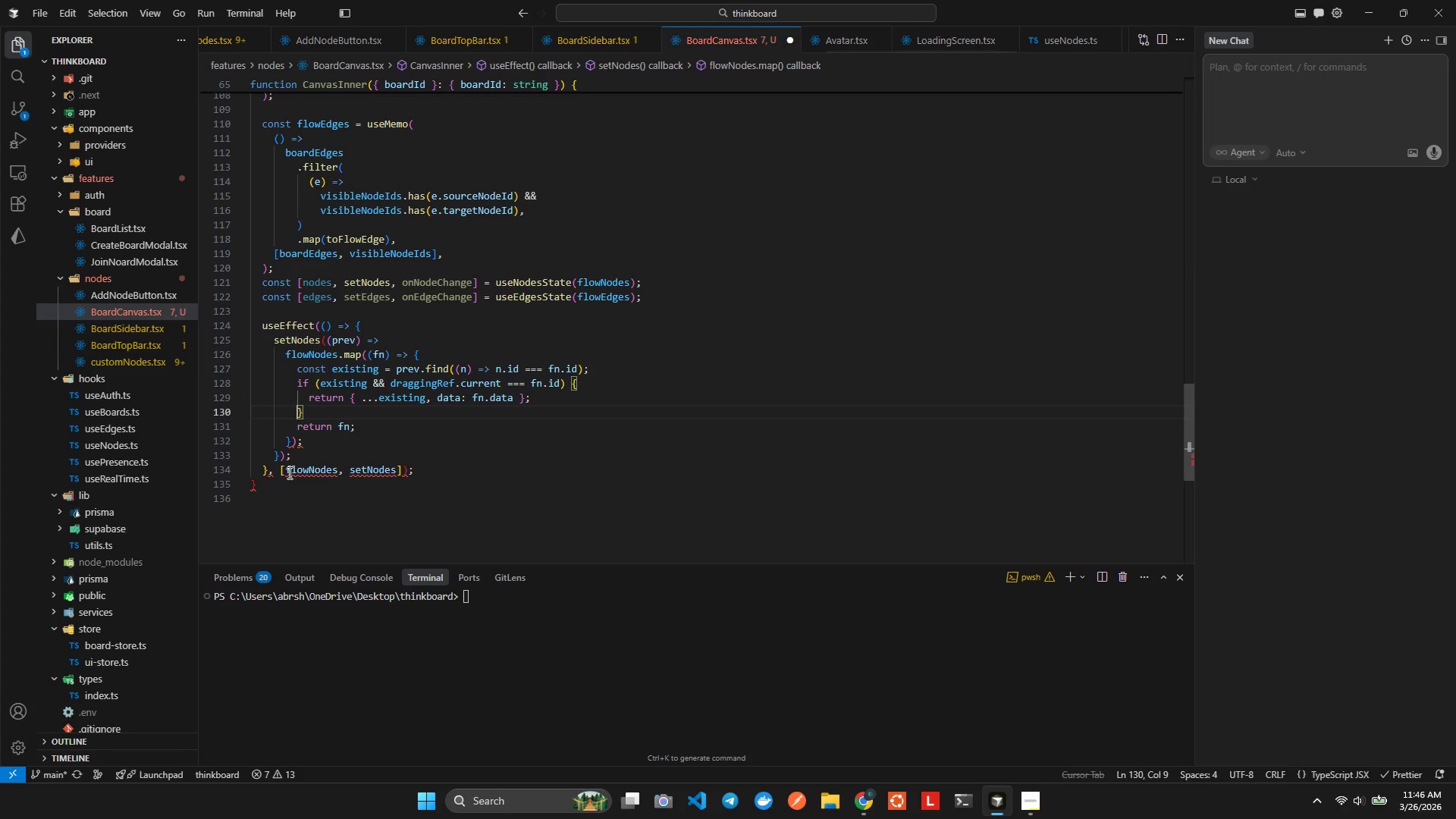 
key(ArrowDown)
 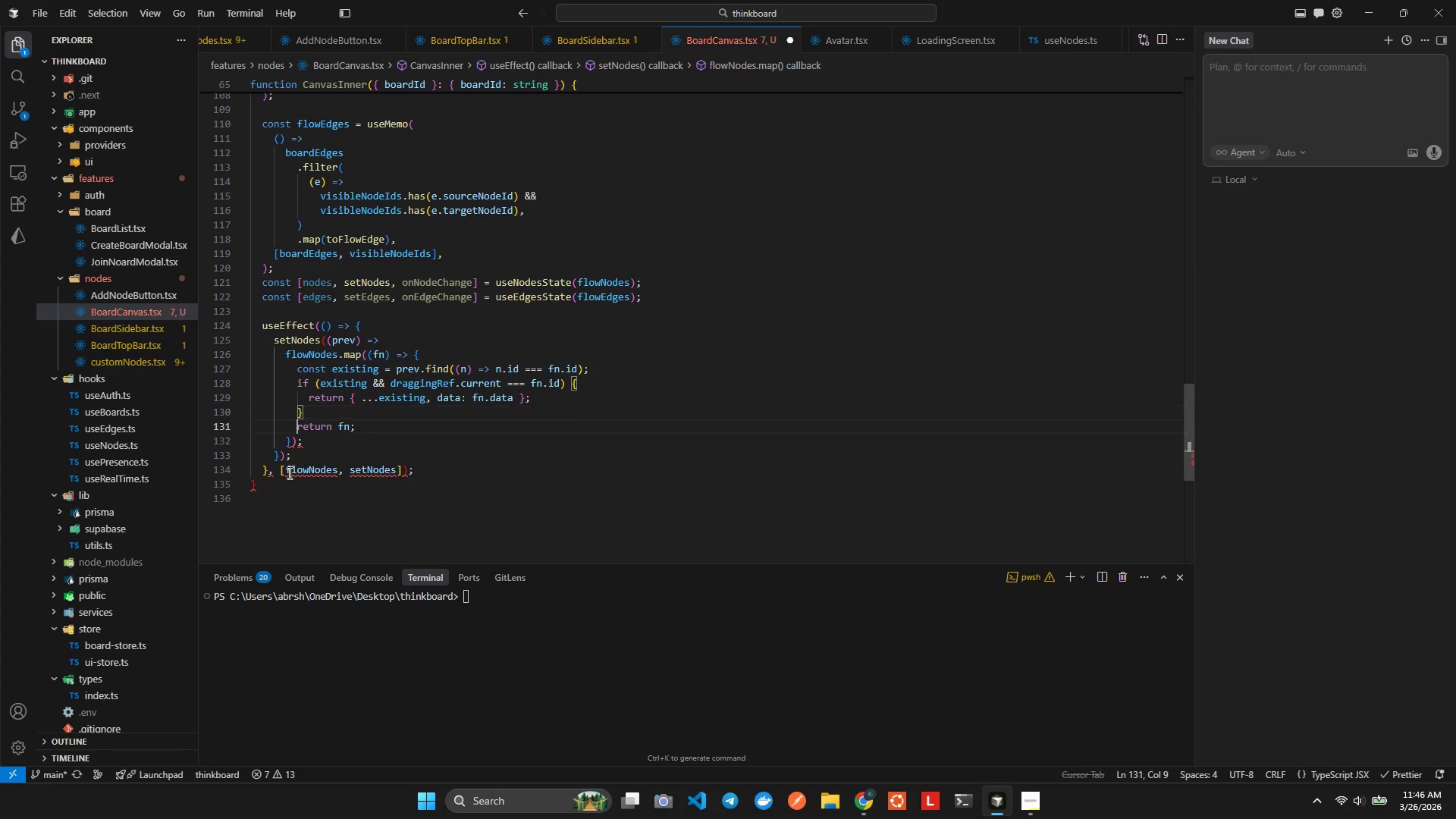 
key(ArrowLeft)
 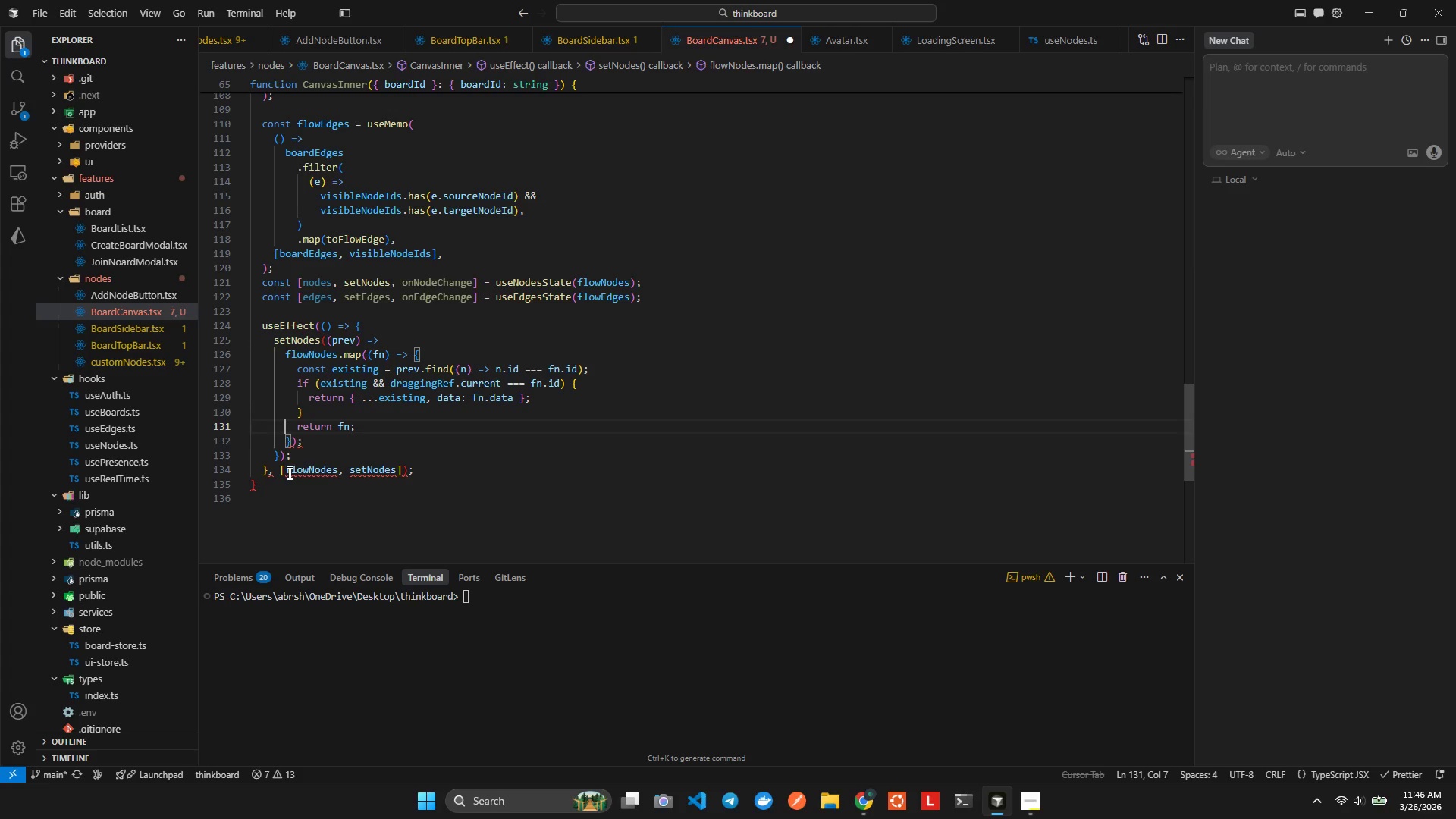 
key(ArrowLeft)
 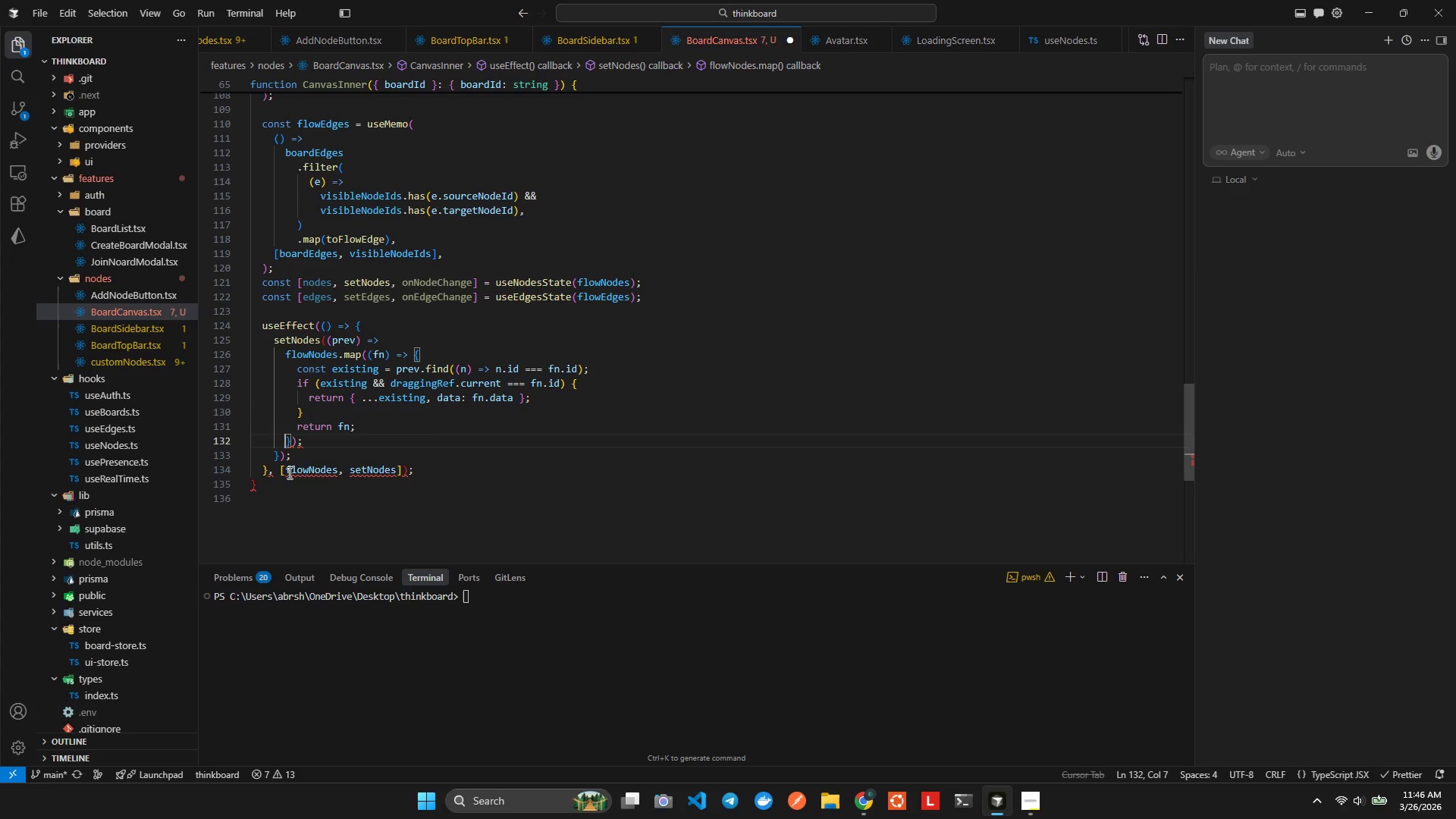 
key(ArrowDown)
 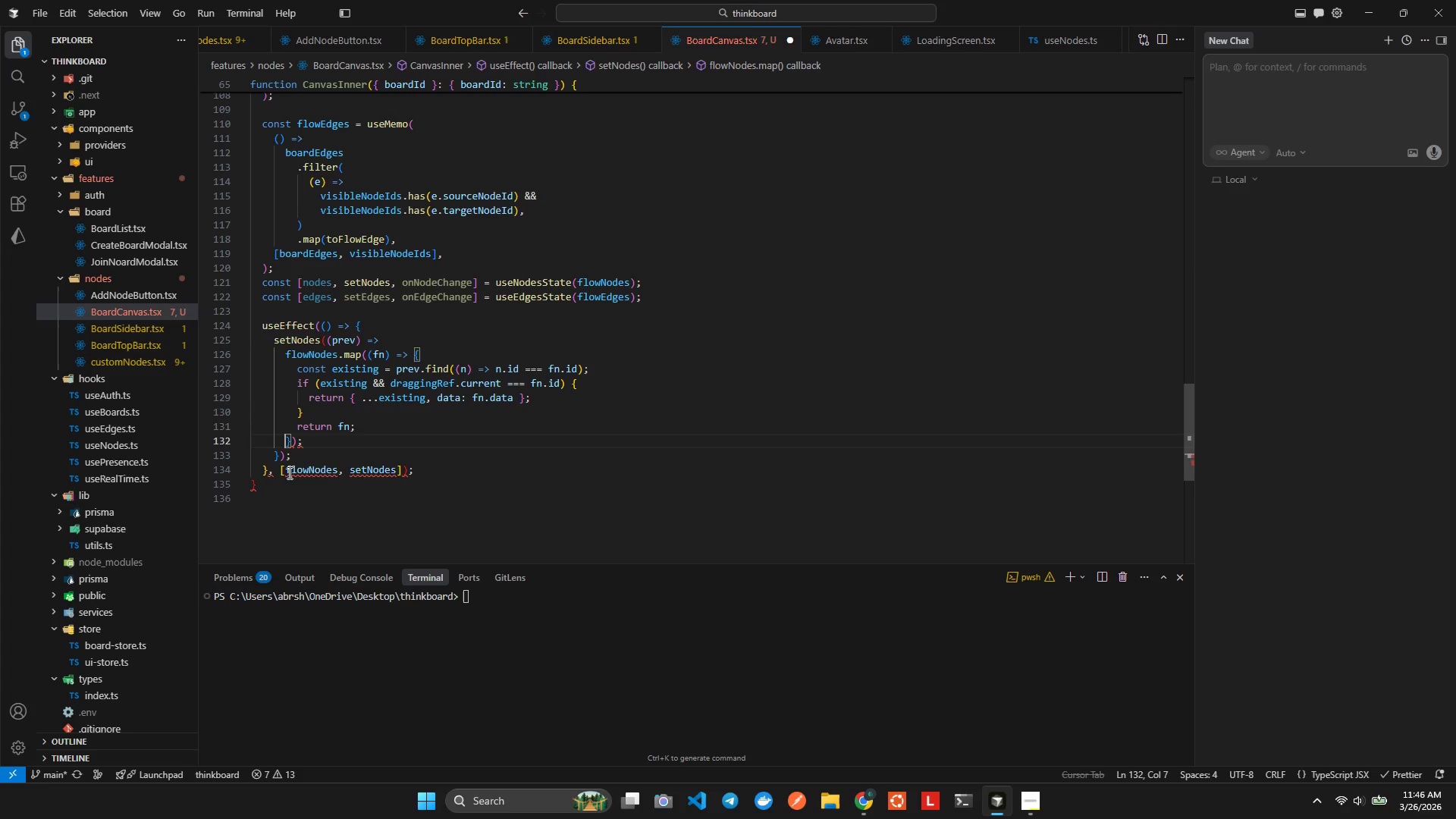 
key(ArrowRight)
 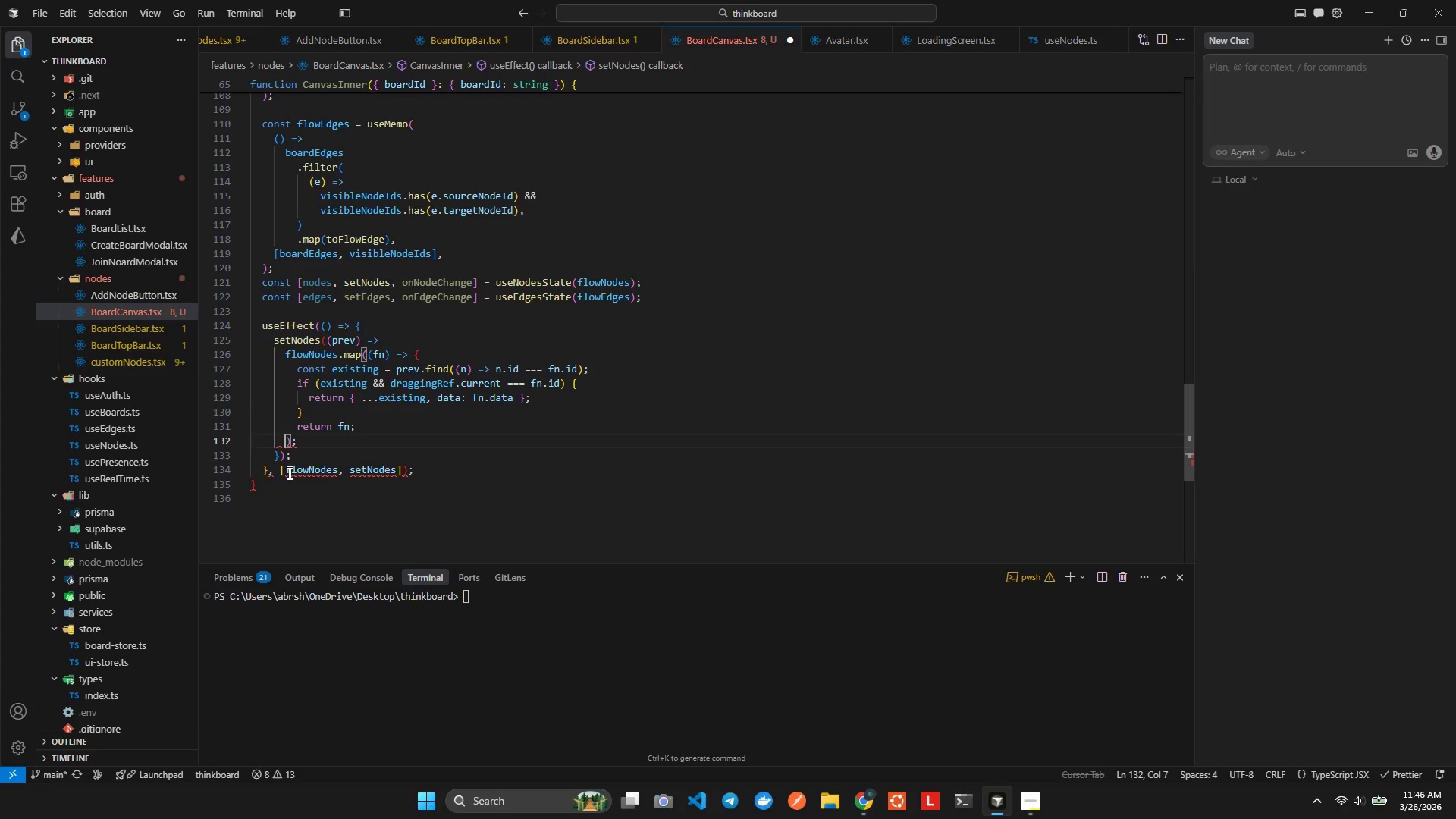 
key(ArrowUp)
 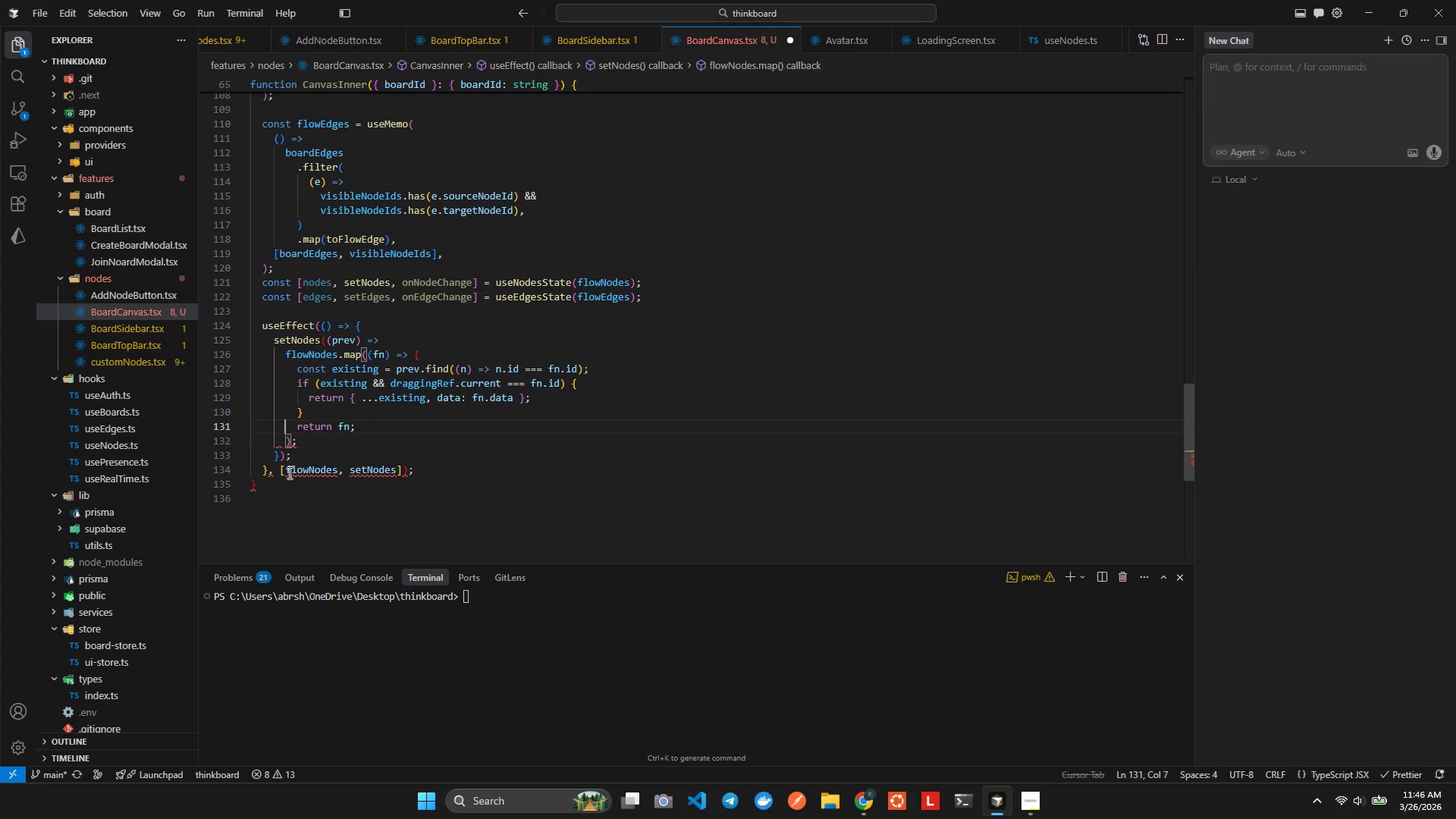 
key(ArrowUp)
 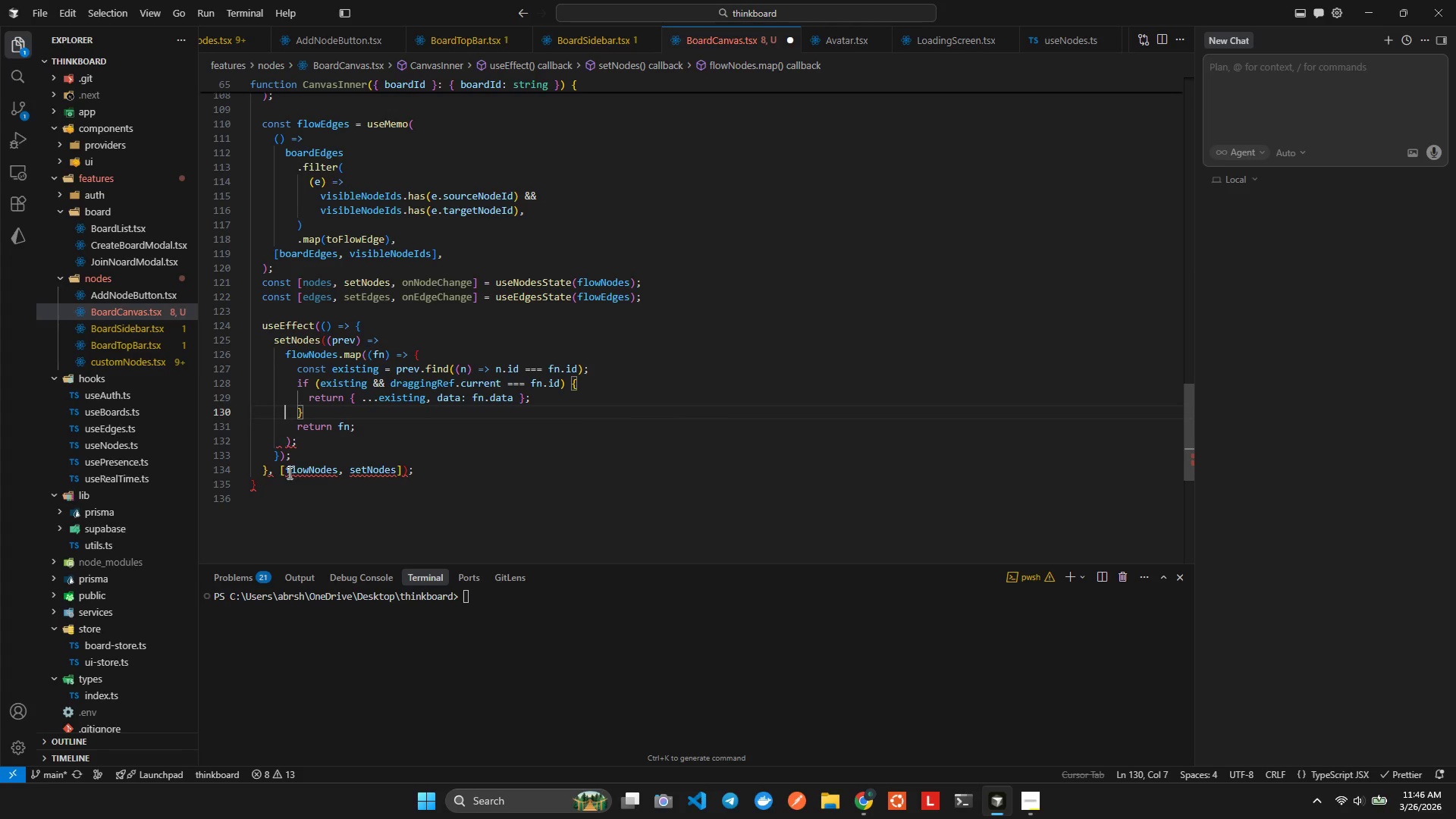 
key(ArrowUp)
 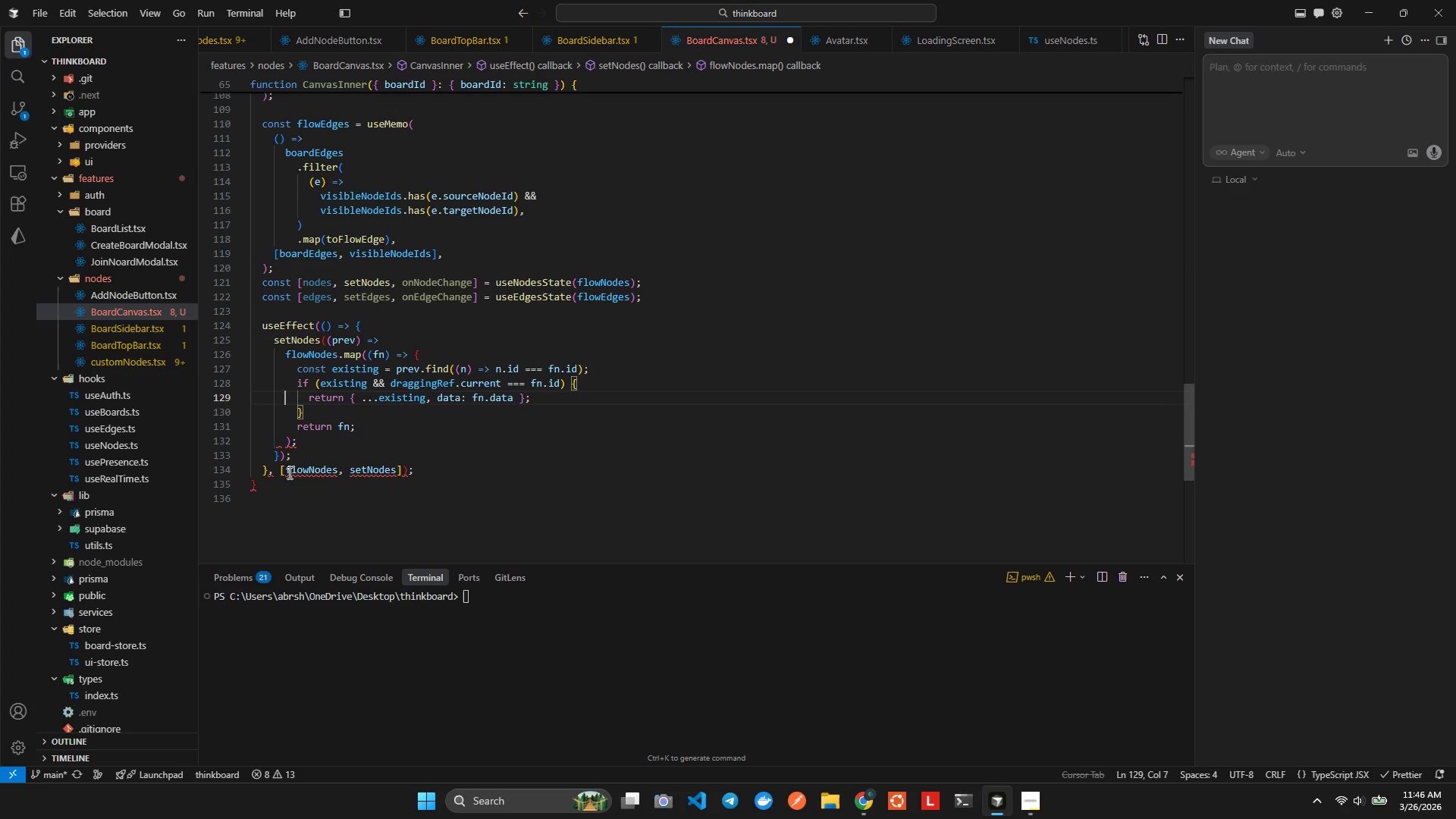 
key(ArrowUp)
 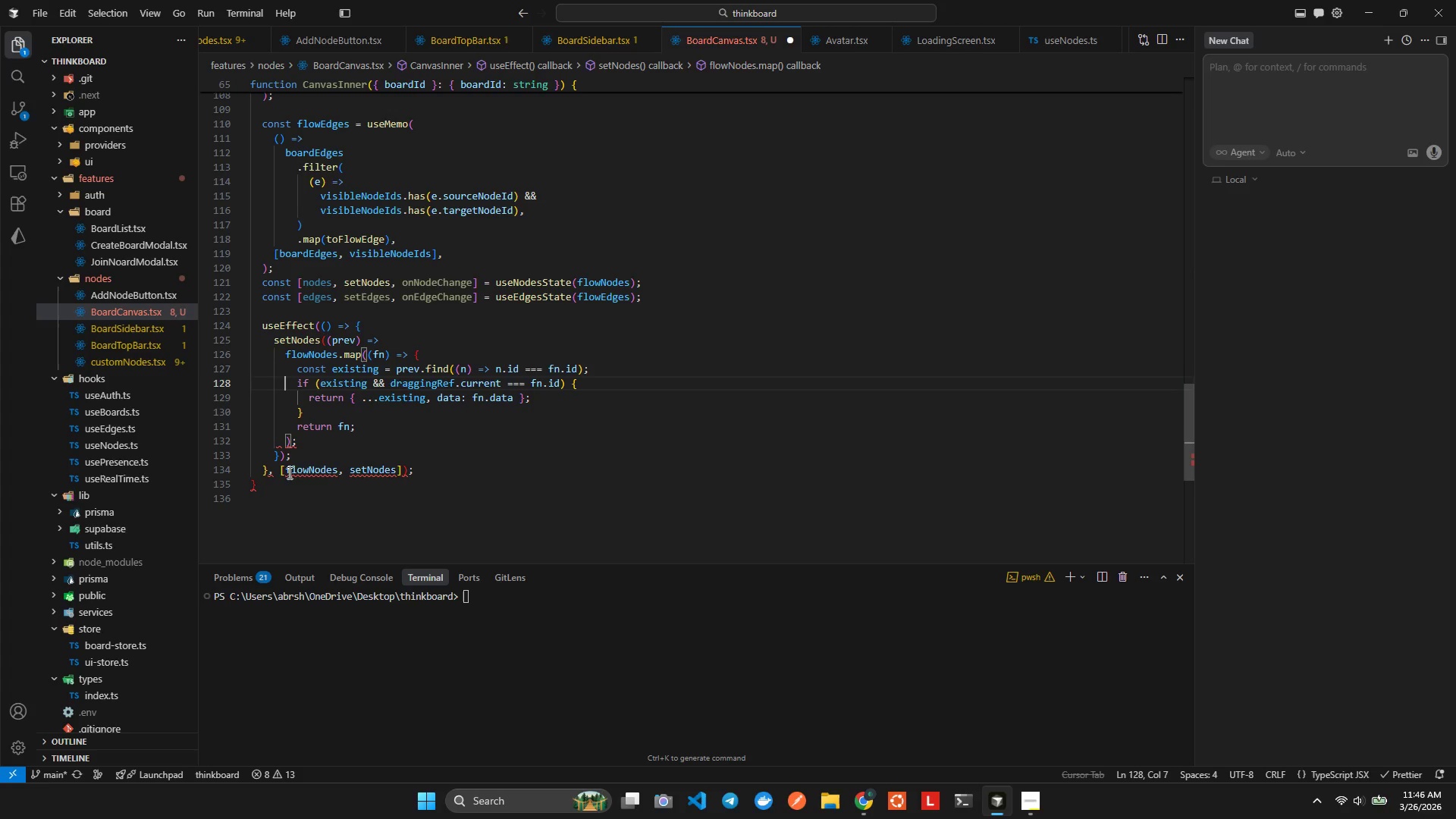 
key(ArrowUp)
 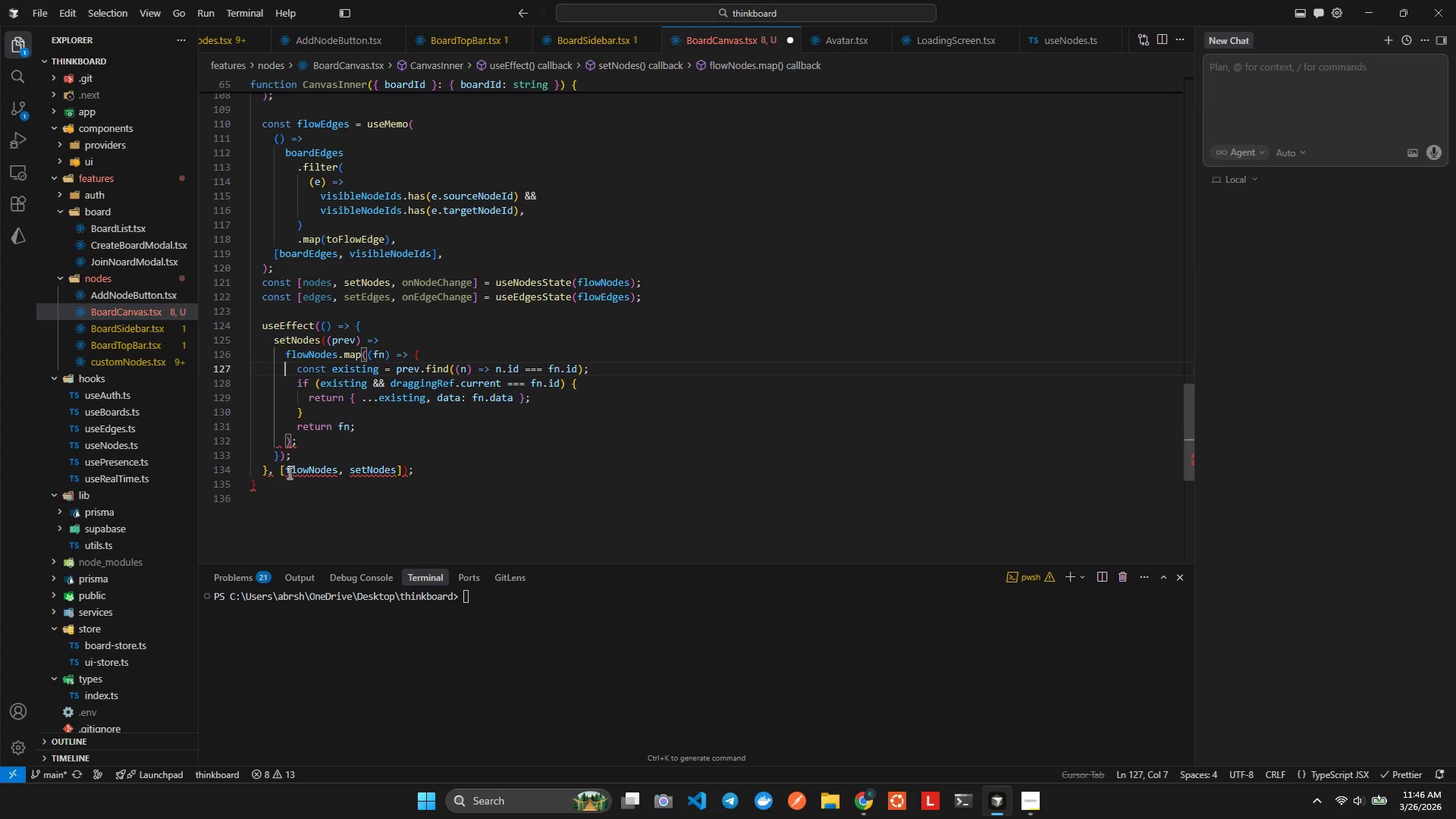 
key(ArrowUp)
 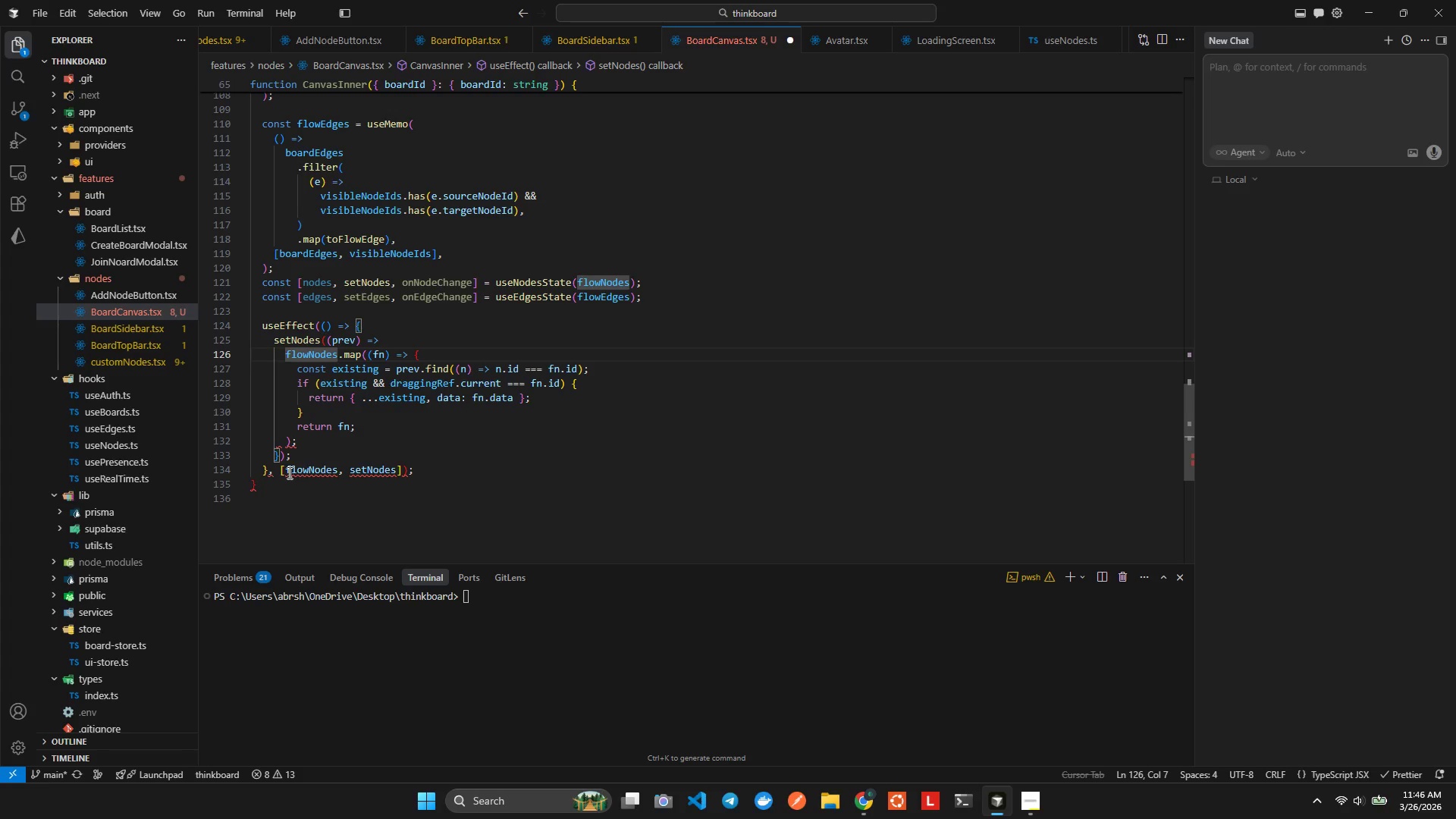 
wait(6.31)
 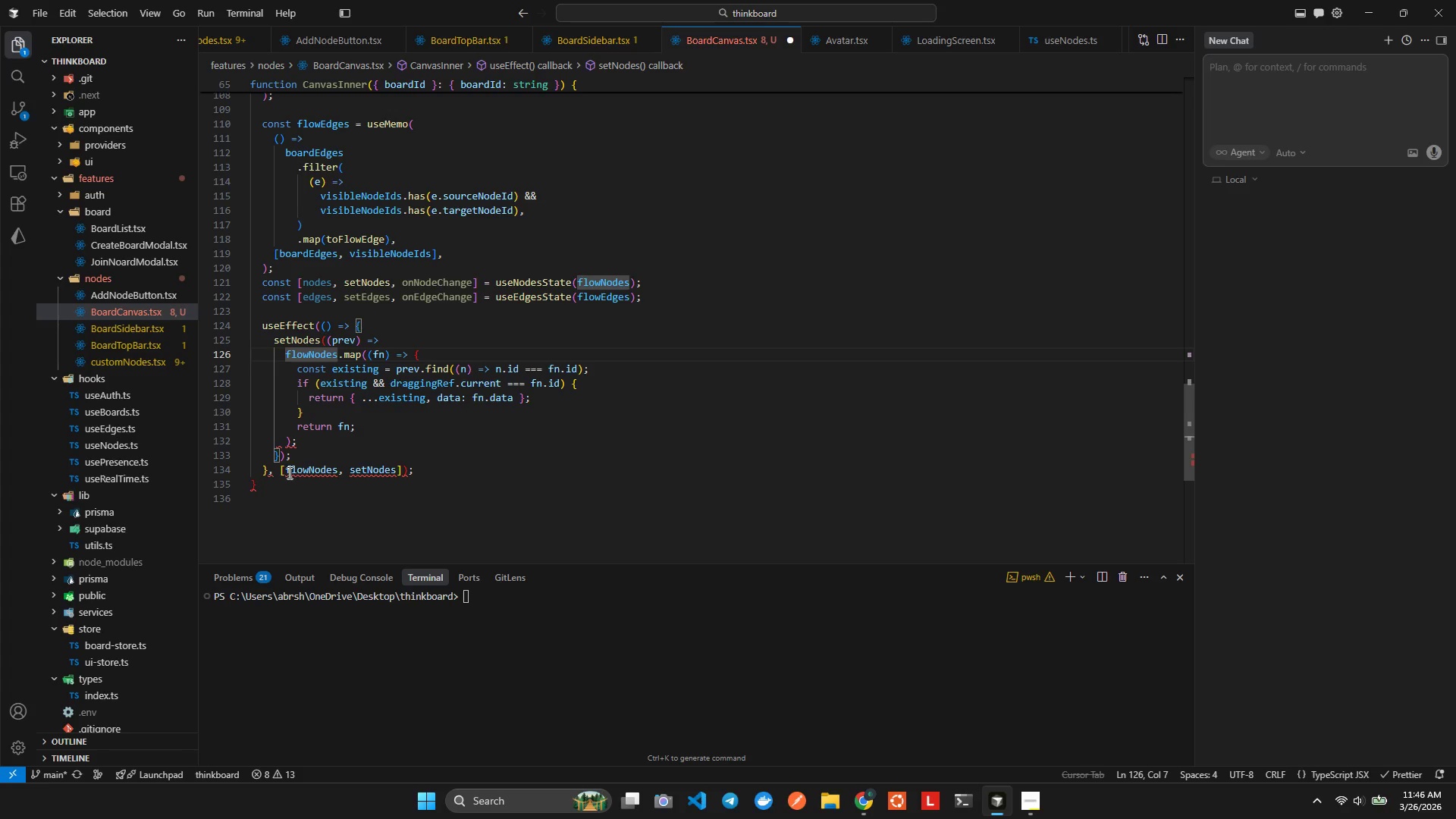 
key(ArrowDown)
 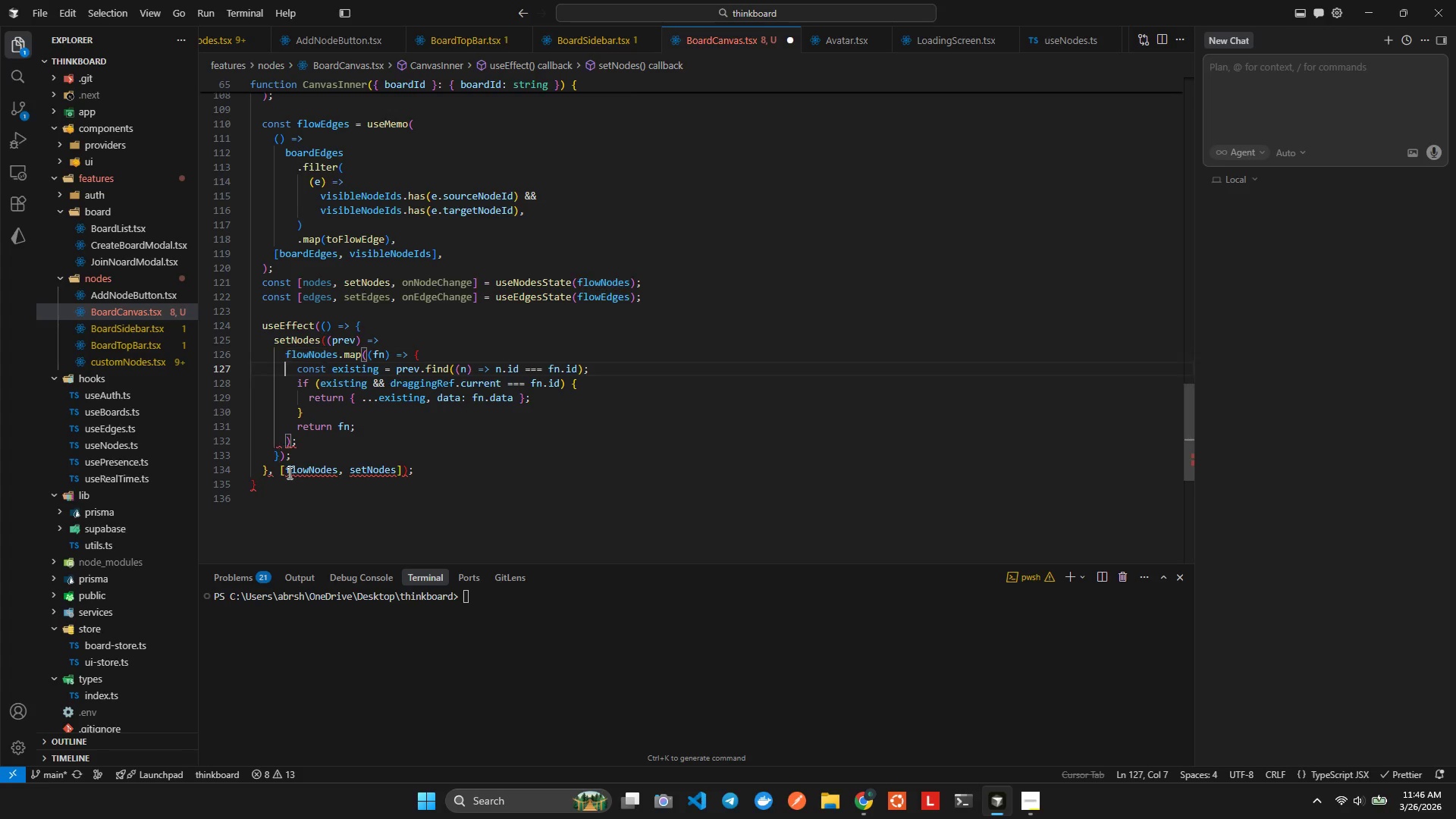 
key(ArrowDown)
 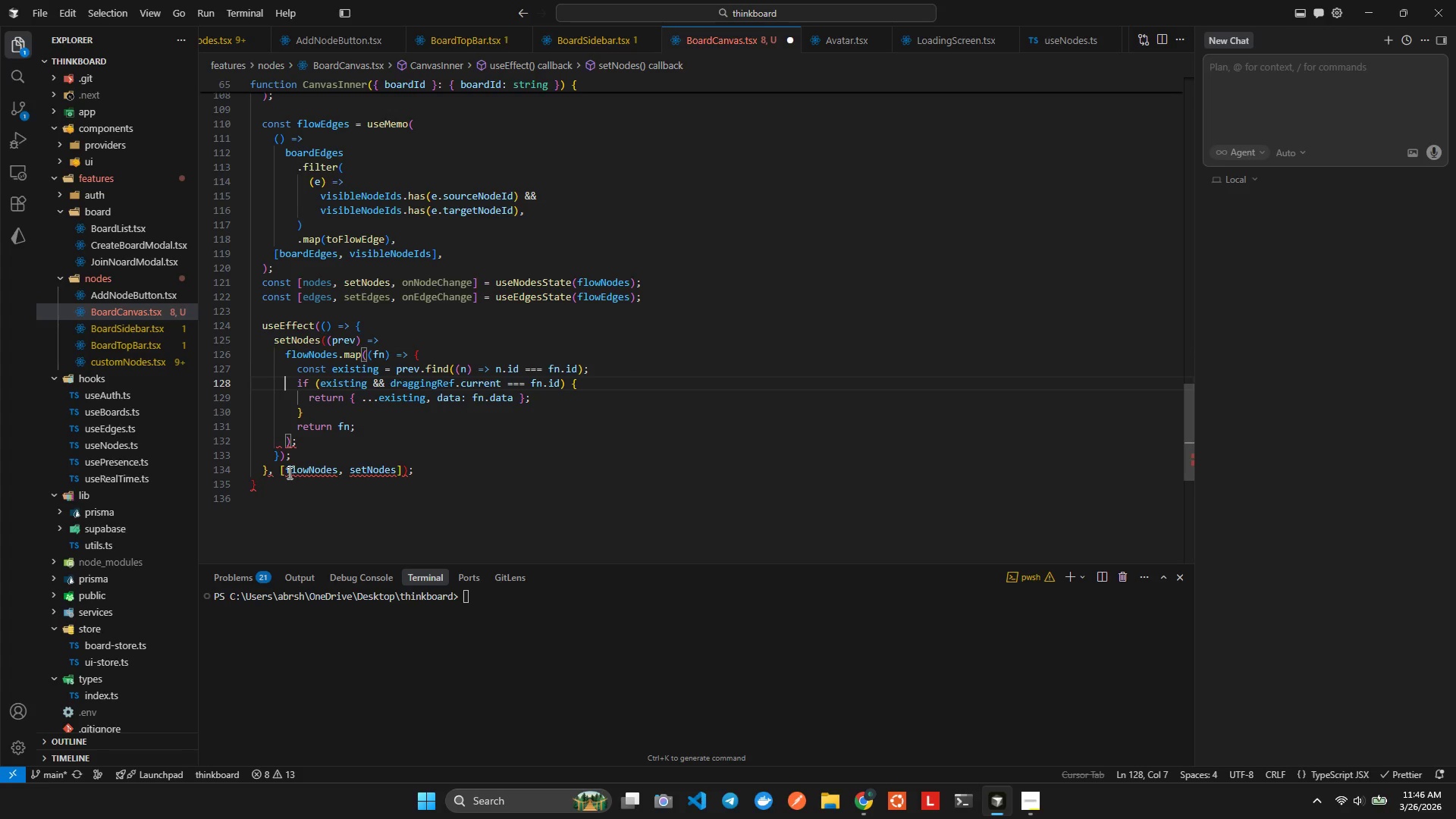 
key(ArrowDown)
 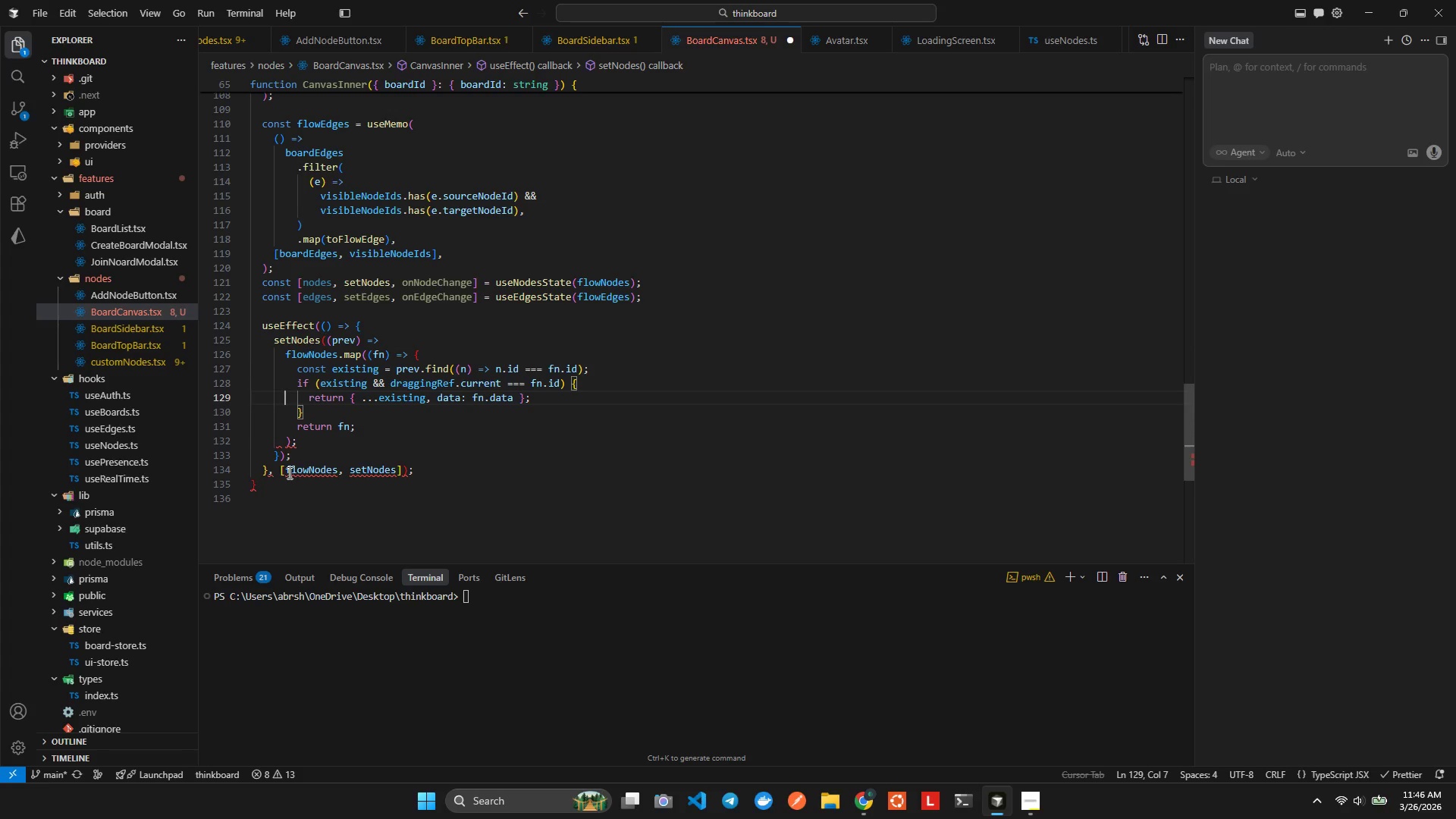 
key(ArrowDown)
 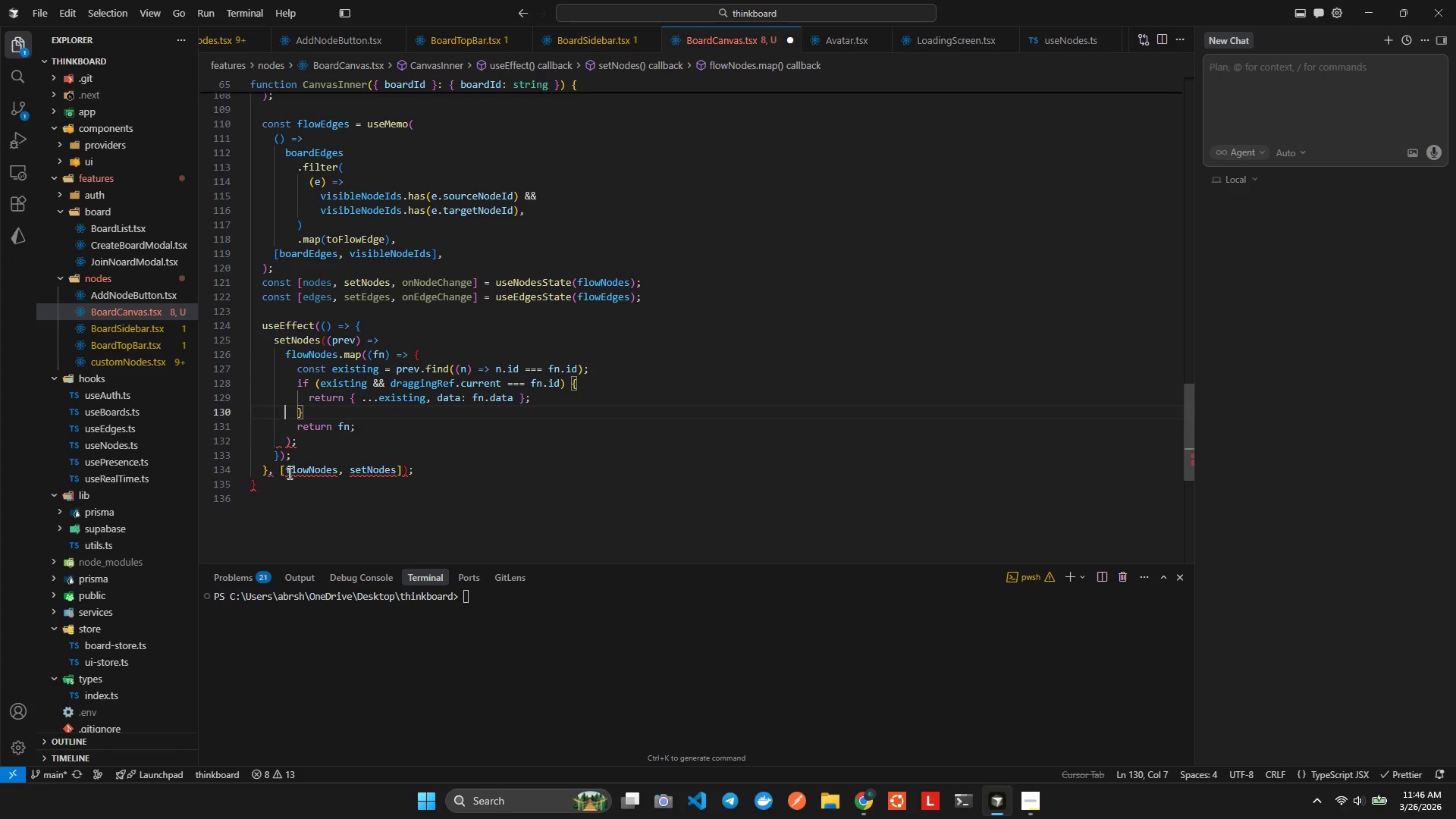 
key(ArrowDown)
 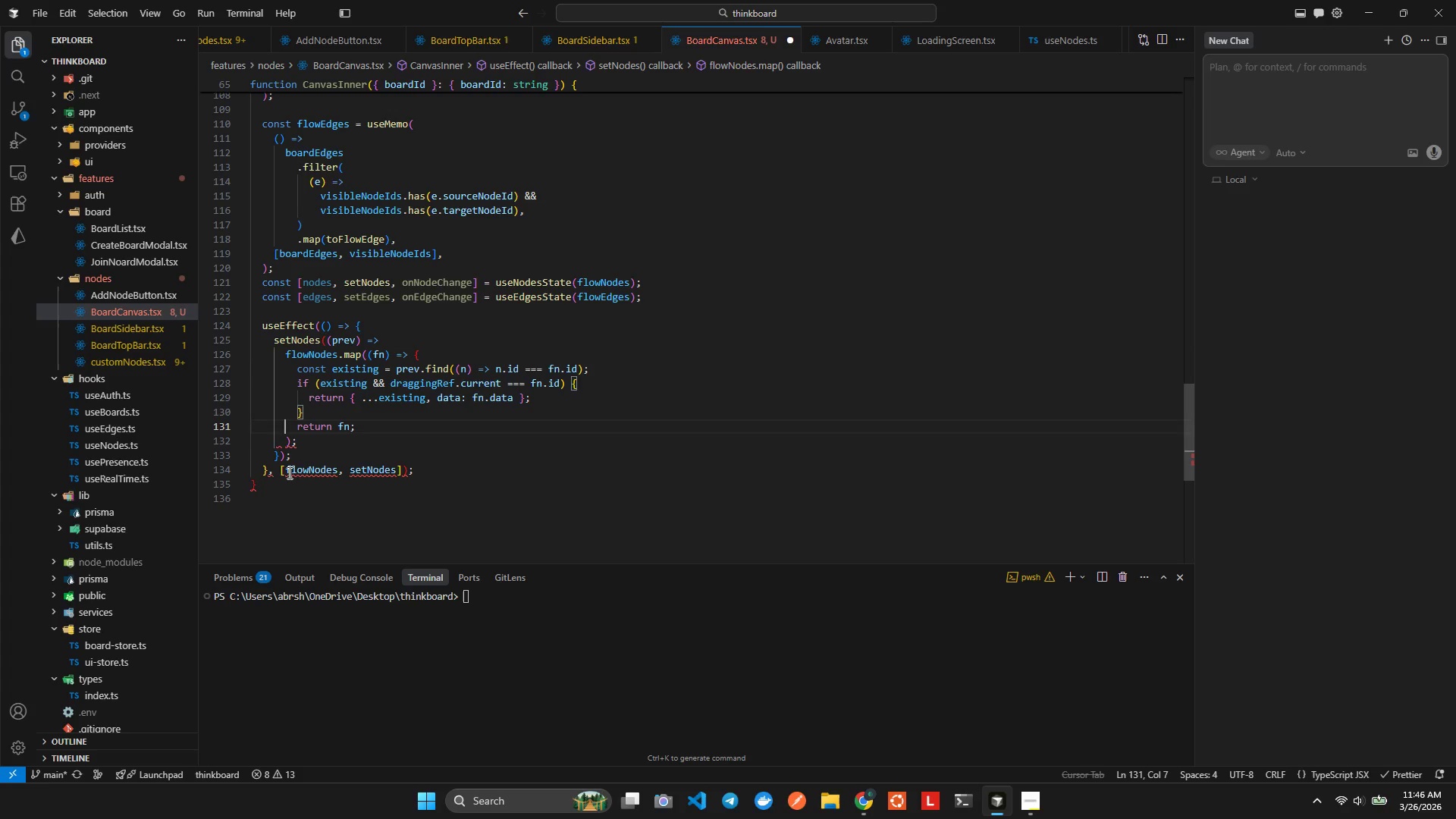 
key(ArrowDown)
 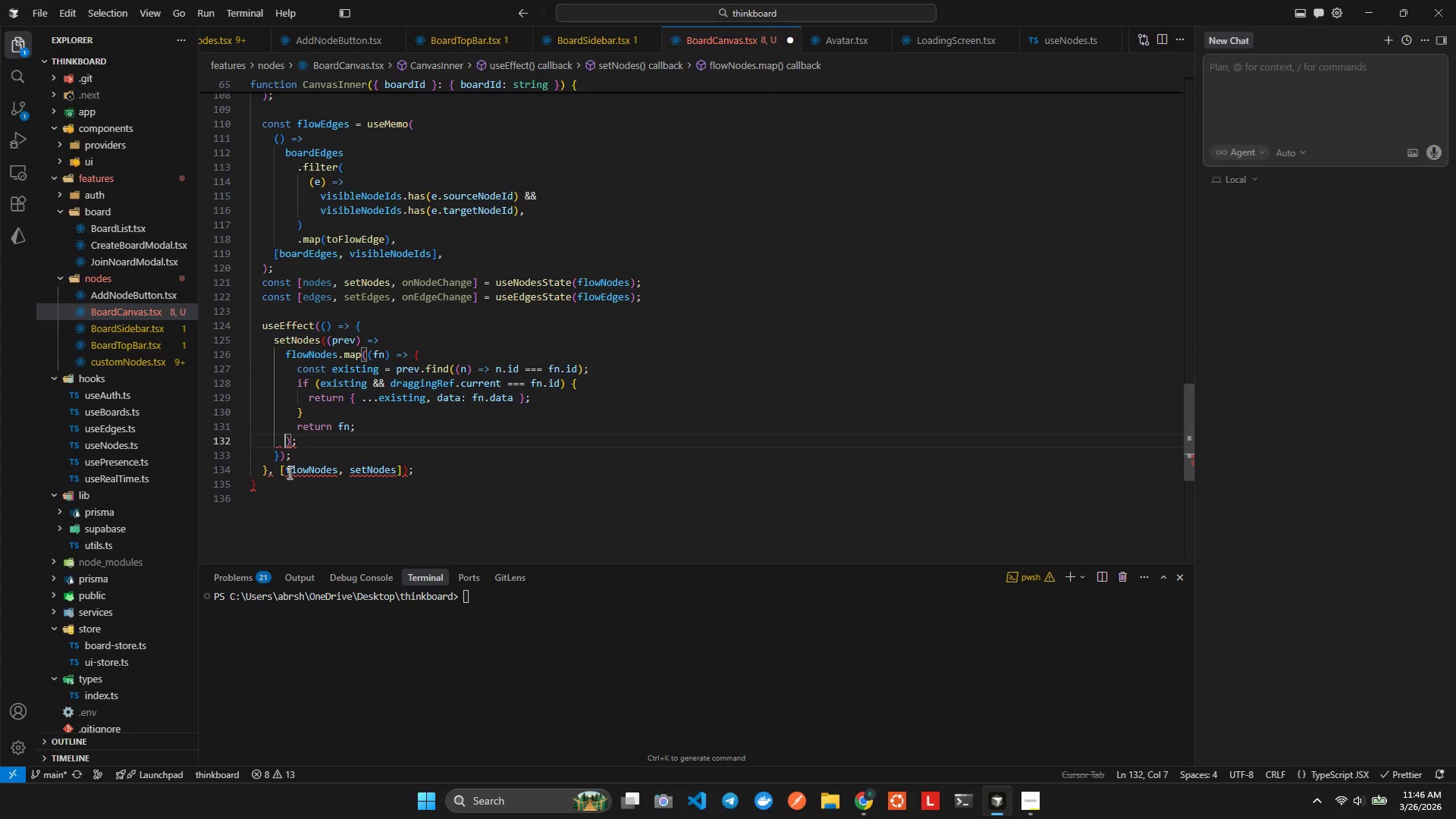 
key(ArrowRight)
 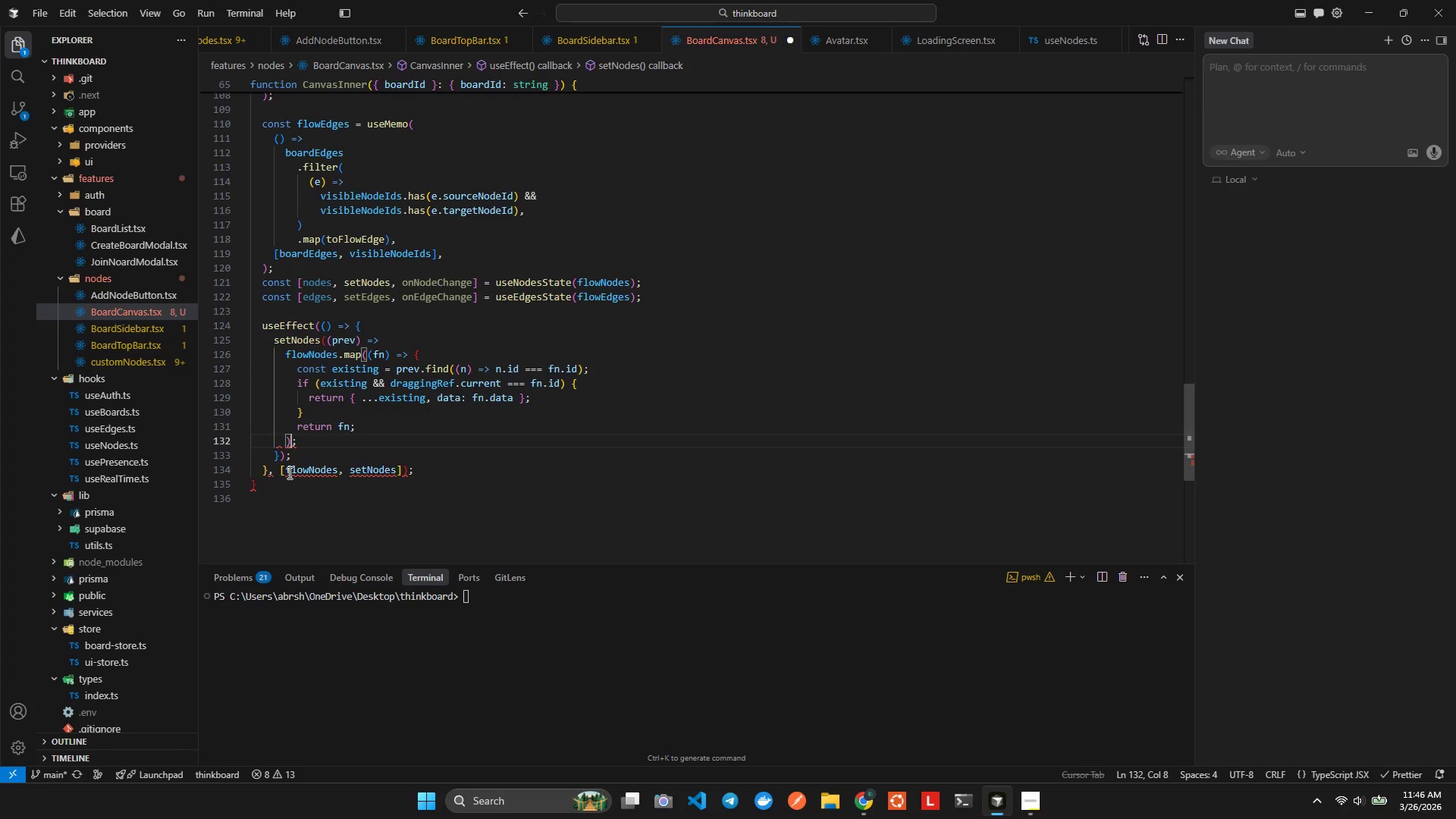 
key(ArrowUp)
 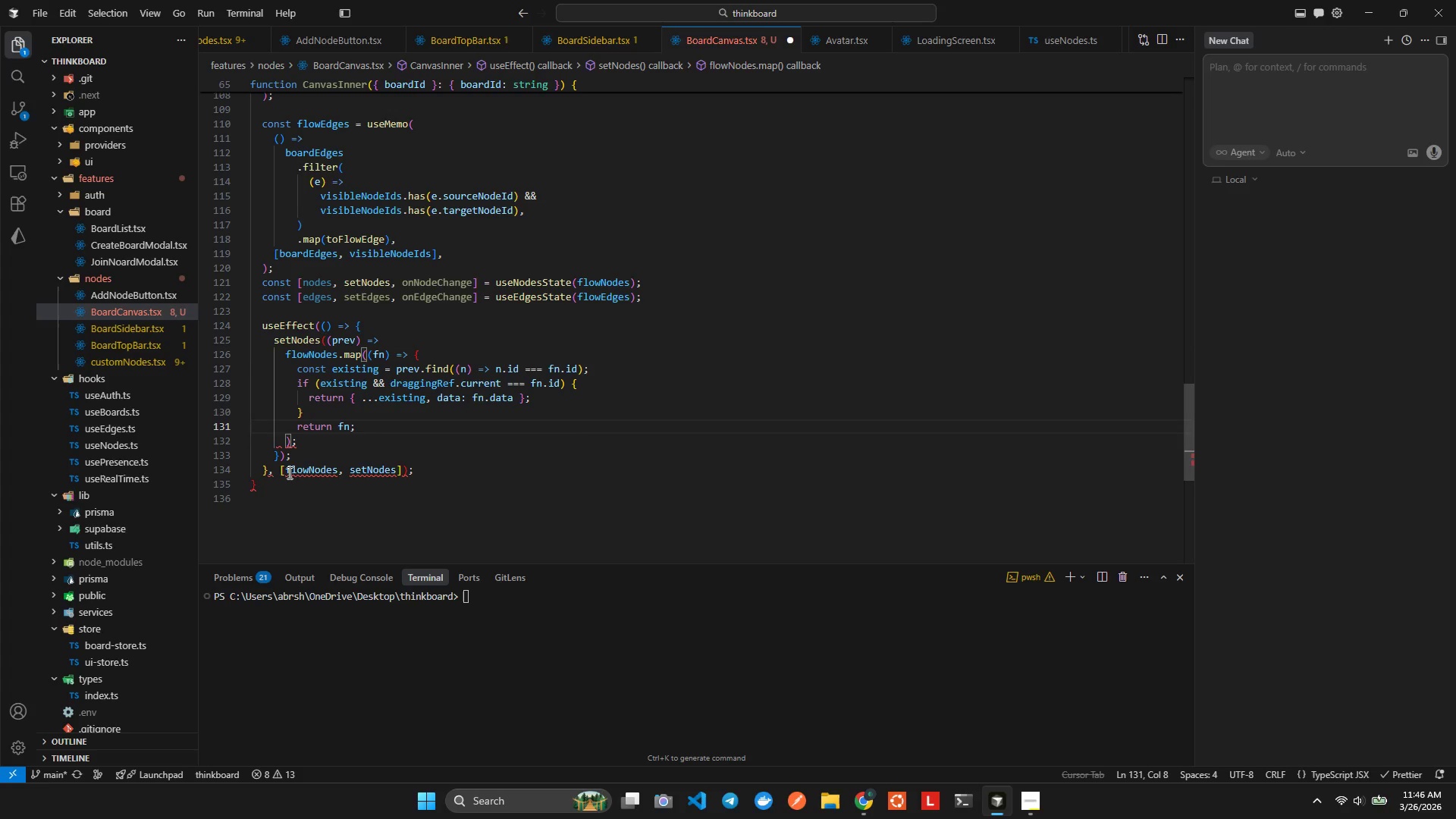 
key(ArrowDown)
 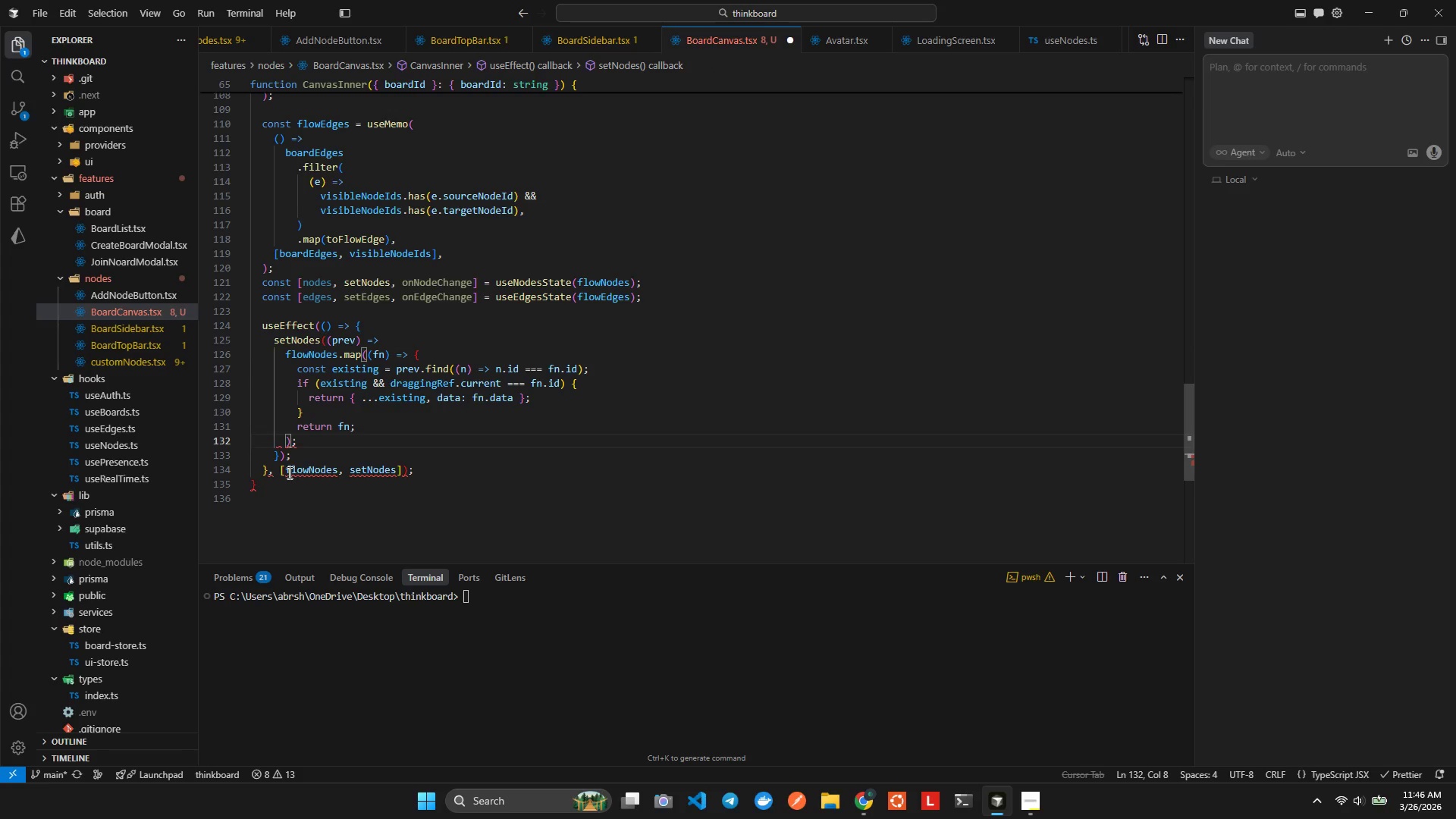 
key(ArrowUp)
 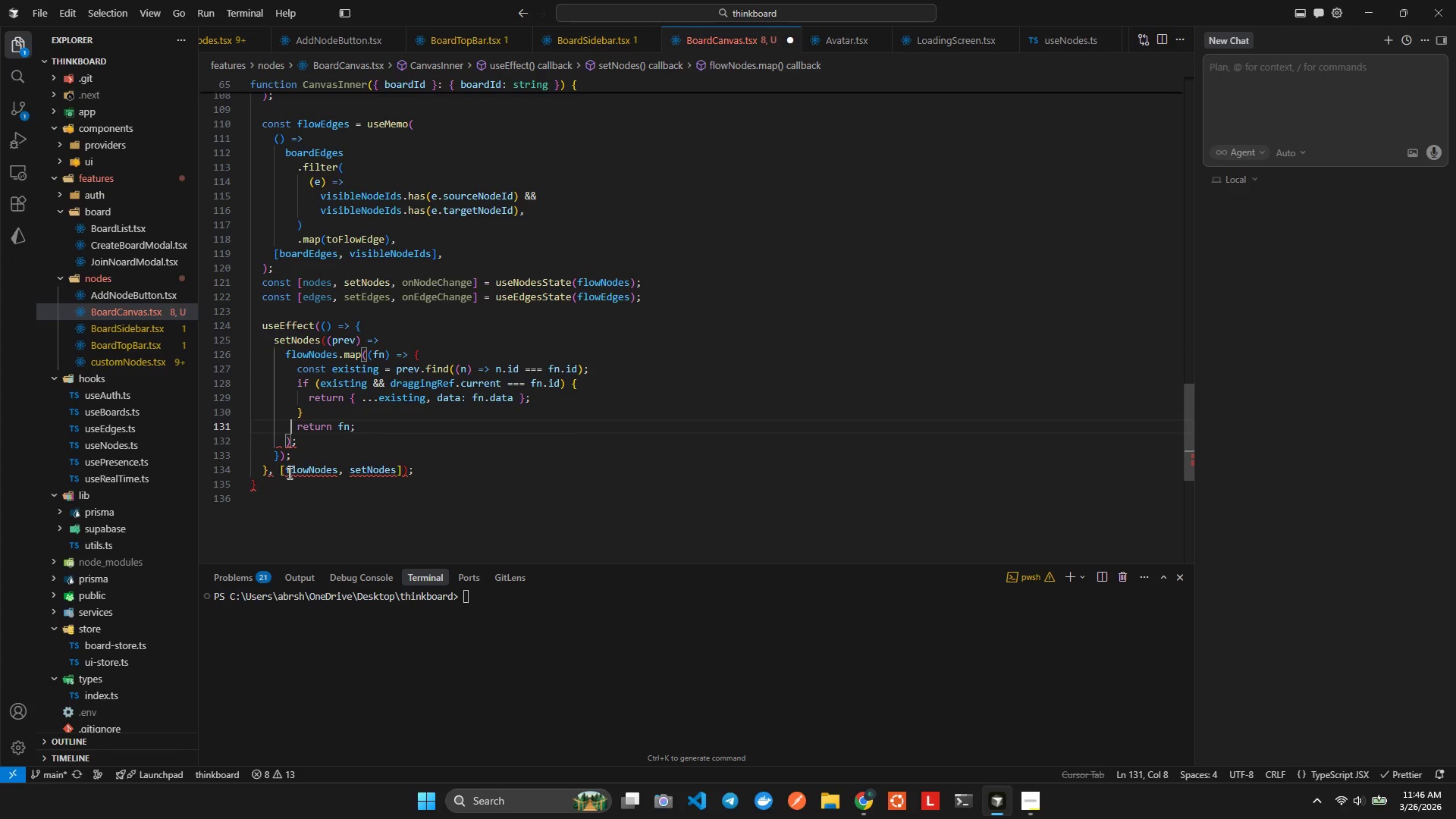 
key(ArrowUp)
 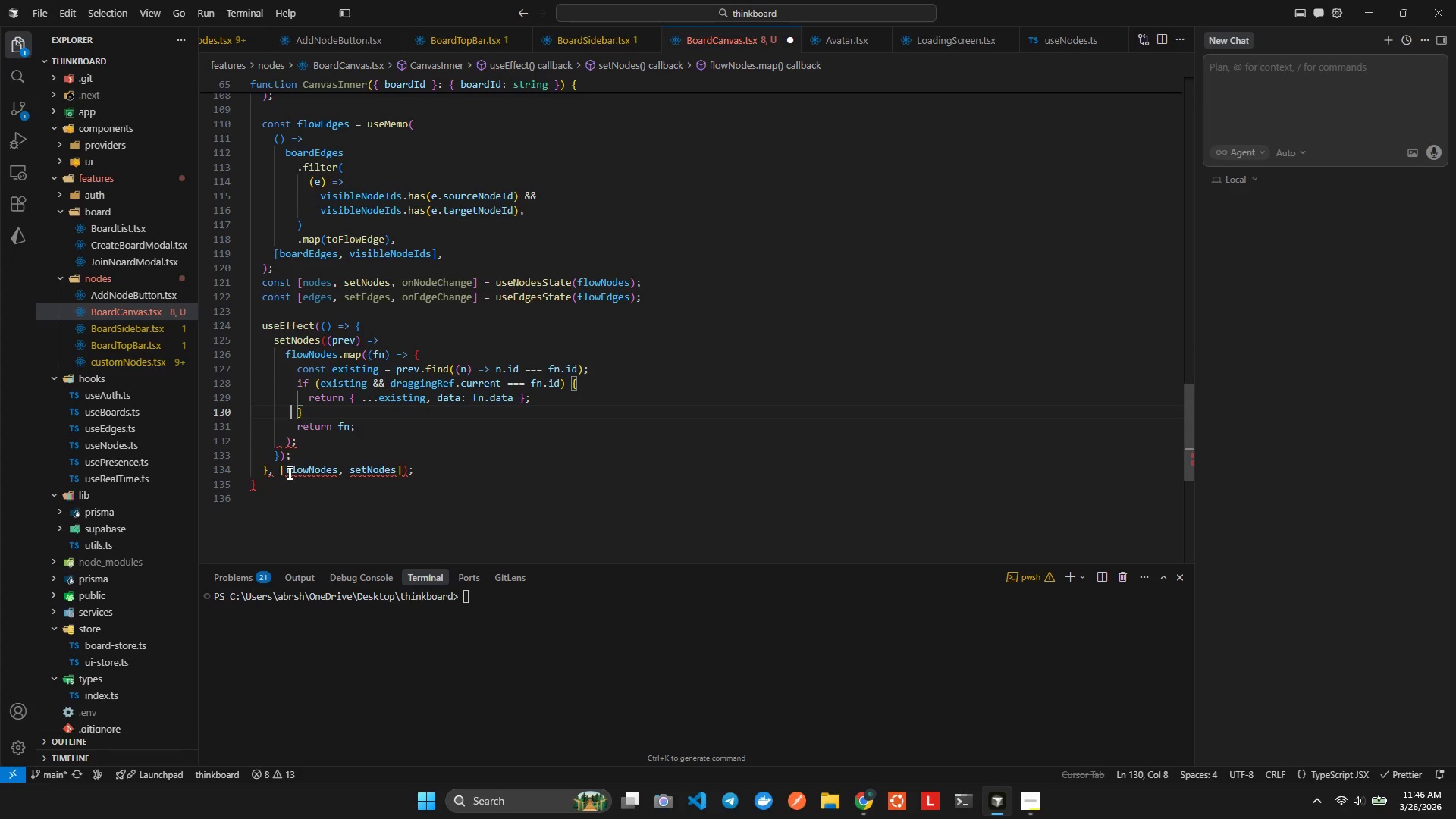 
key(ArrowUp)
 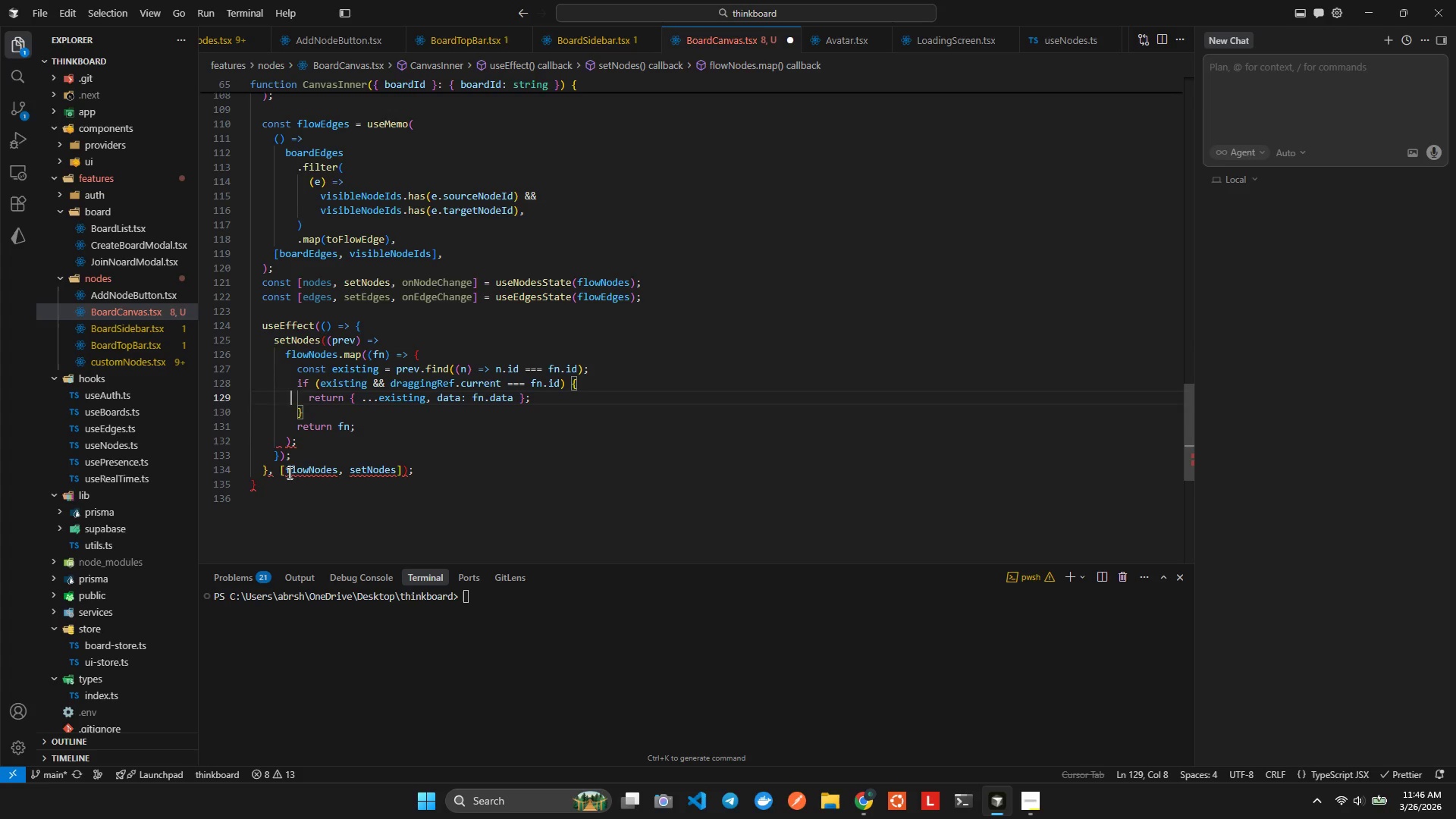 
key(ArrowUp)
 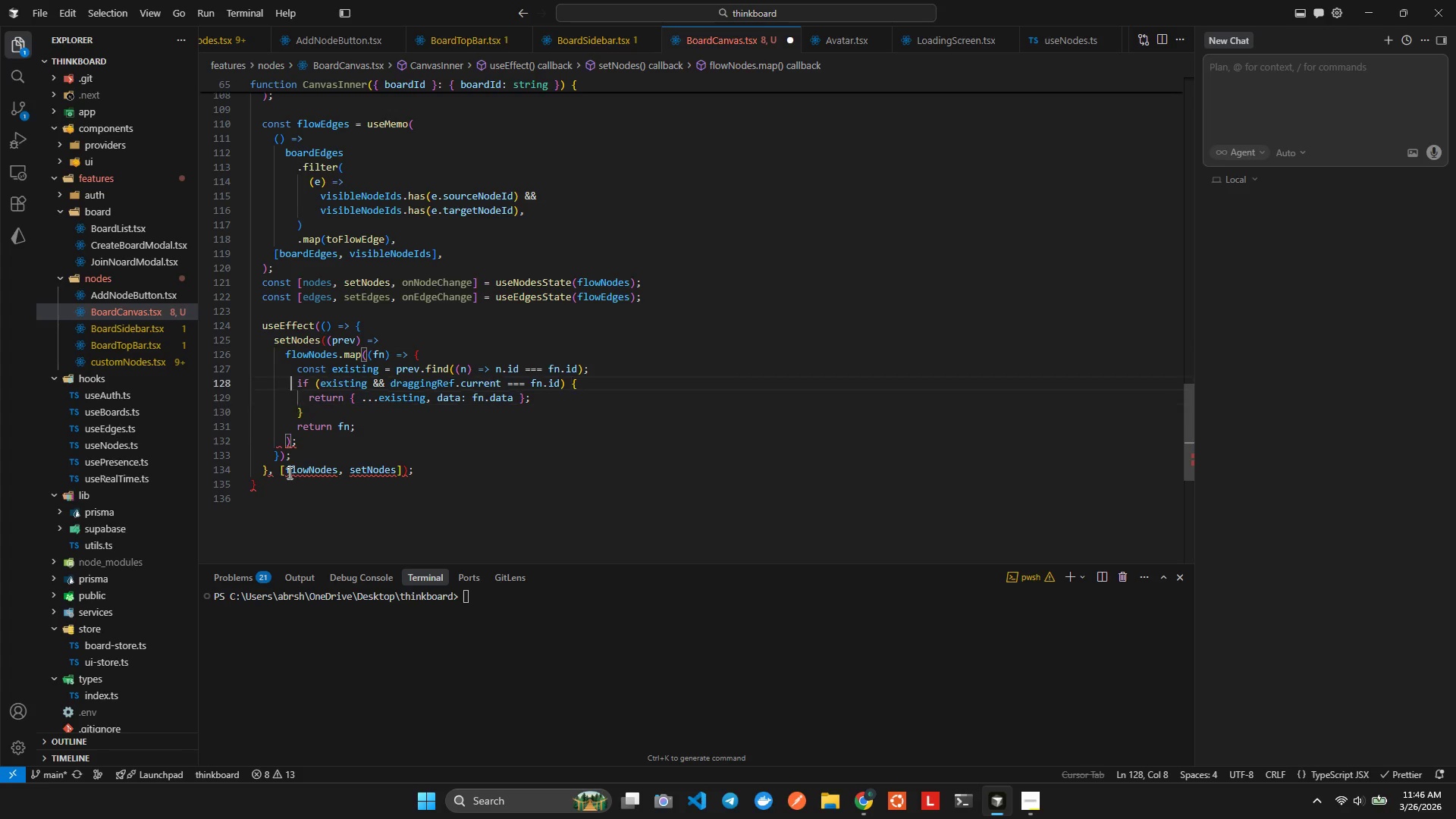 
key(ArrowUp)
 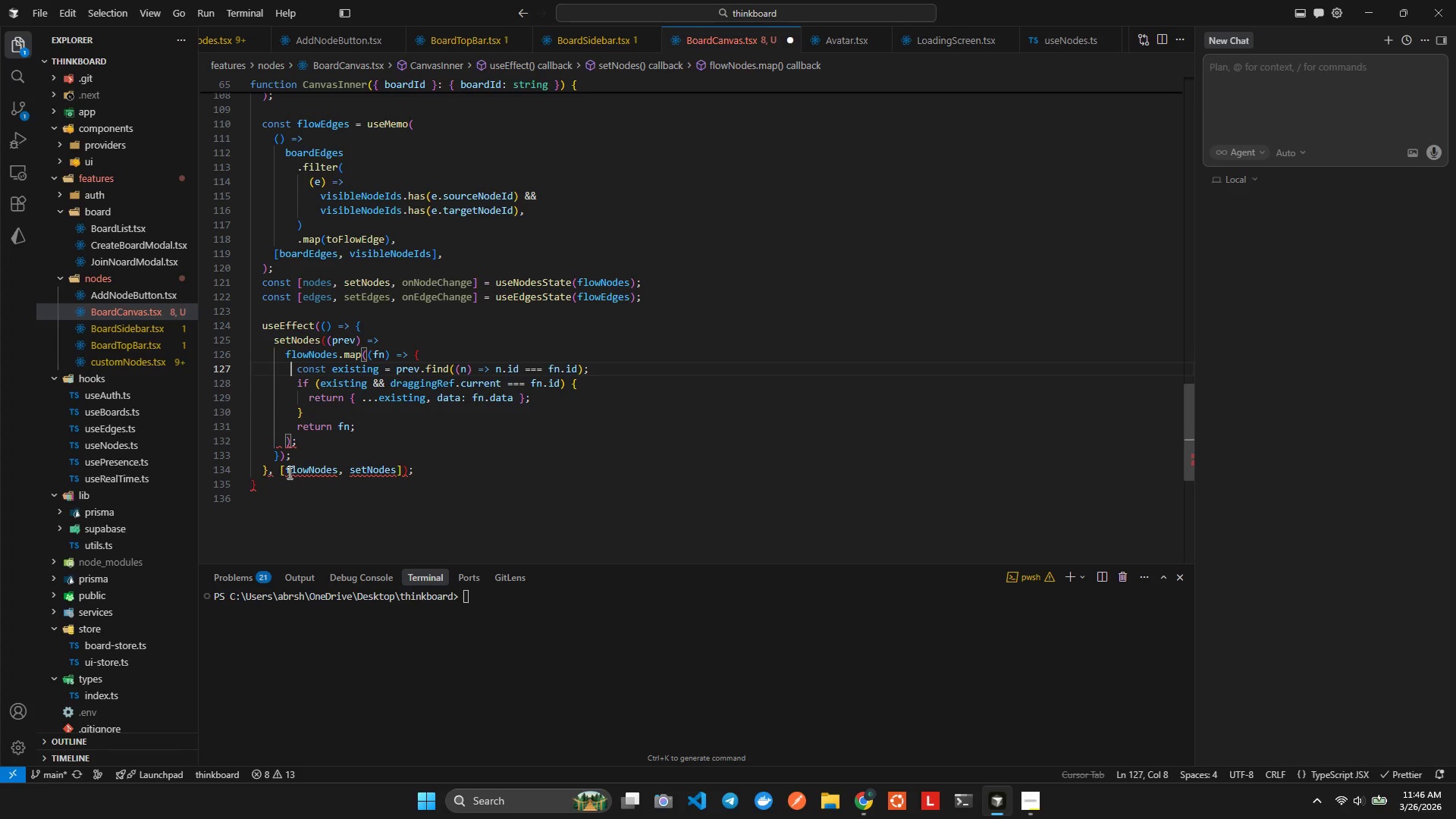 
key(ArrowUp)
 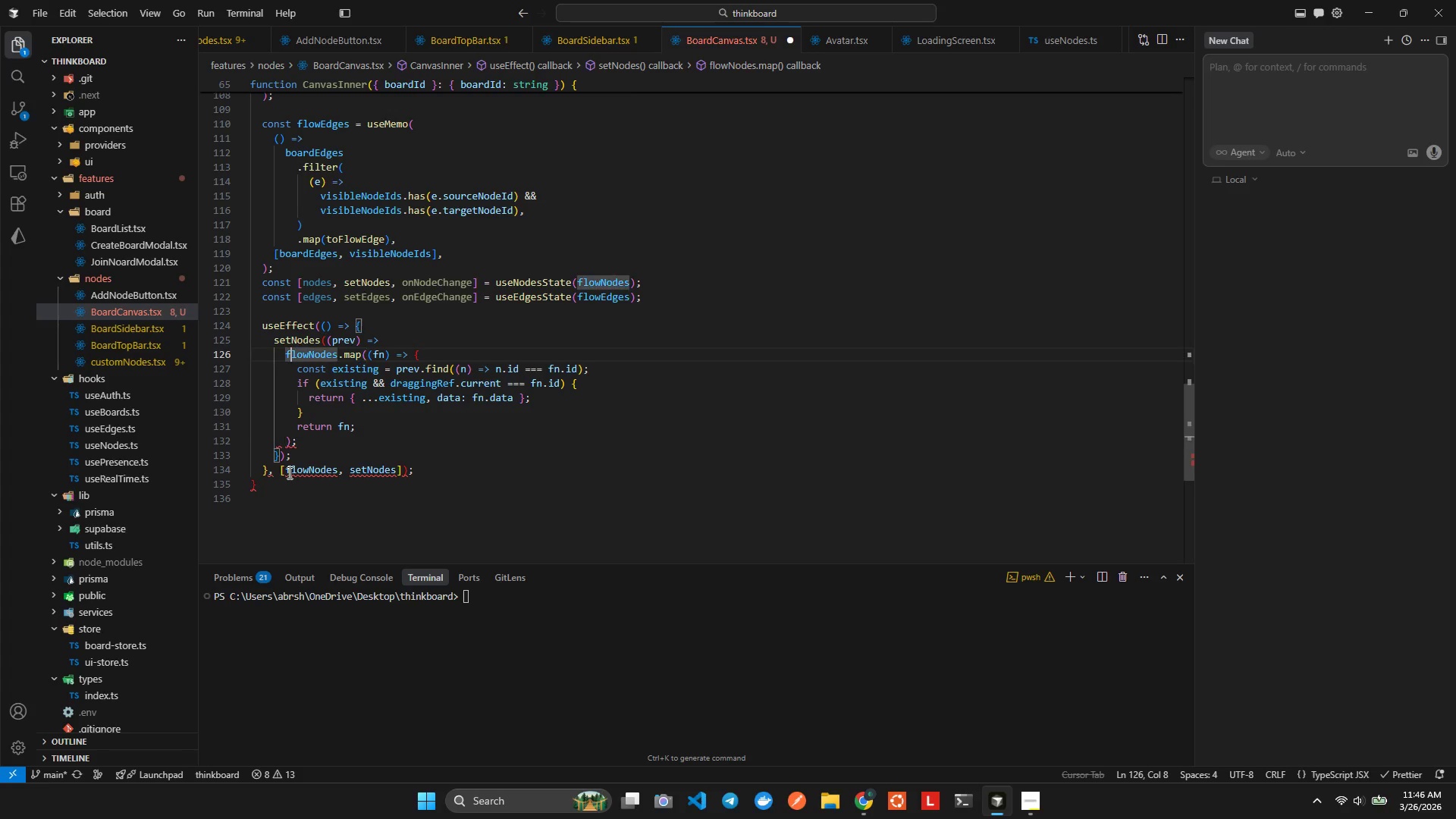 
key(ArrowLeft)
 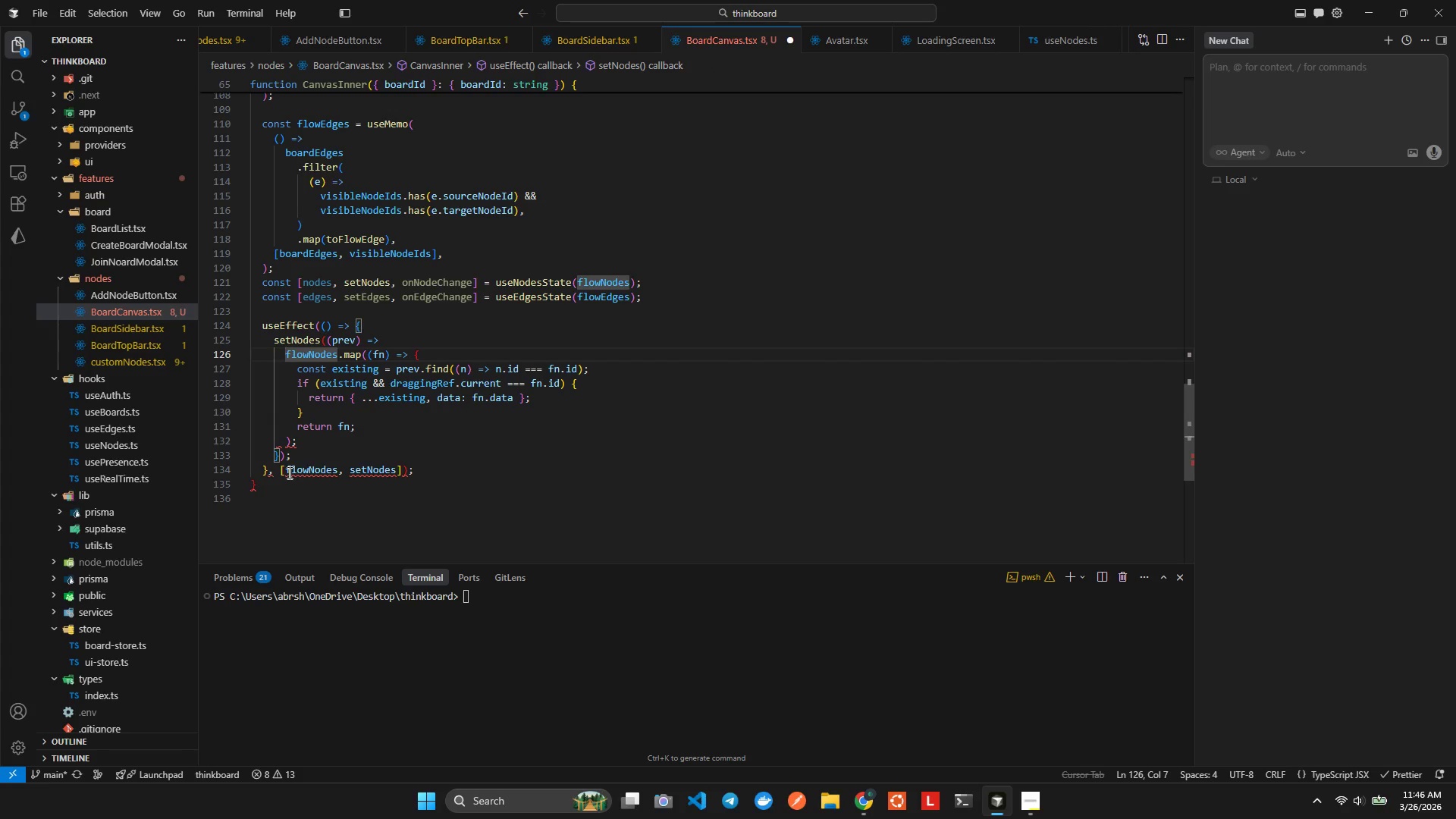 
key(Backspace)
 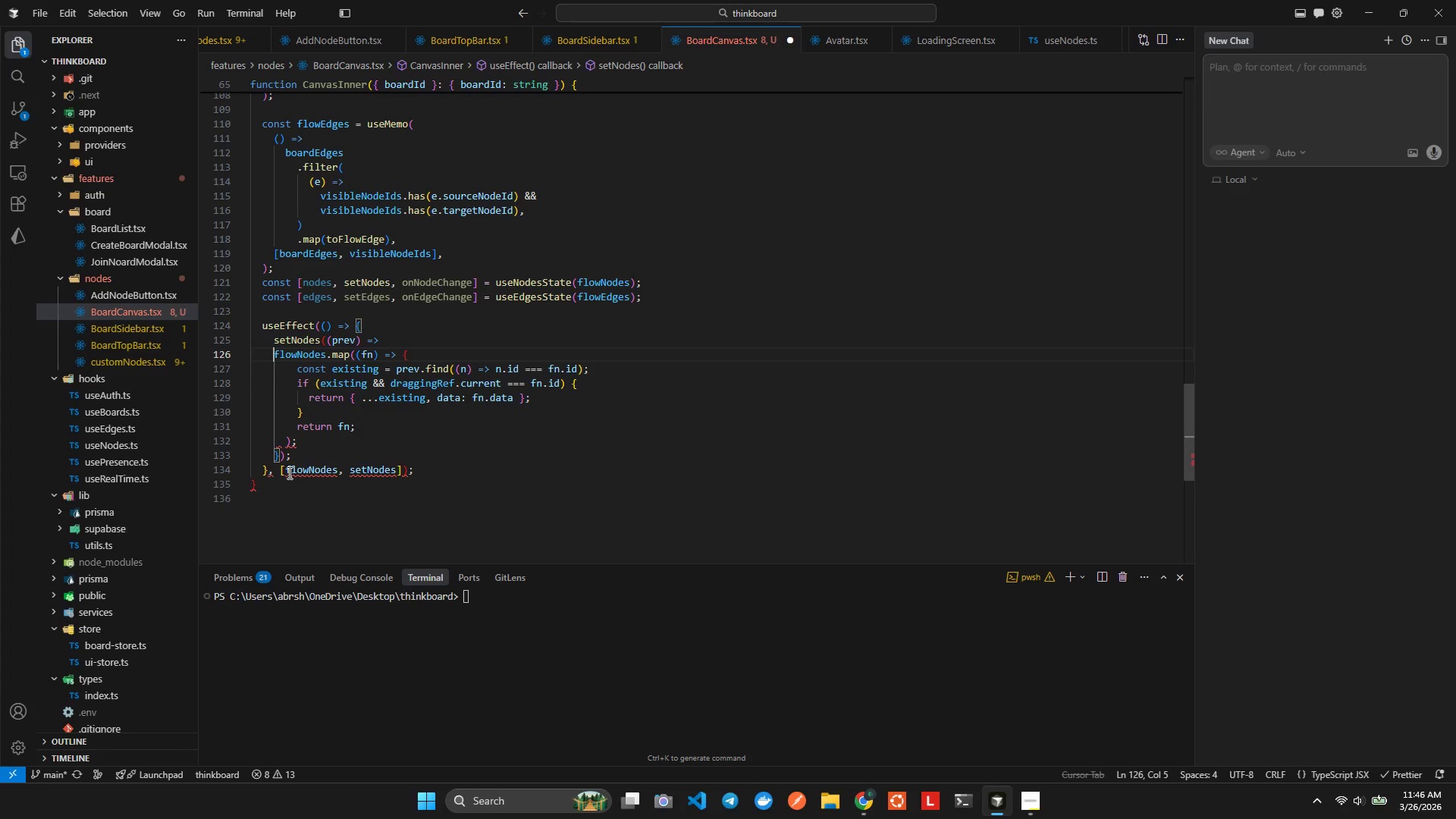 
key(Backspace)
 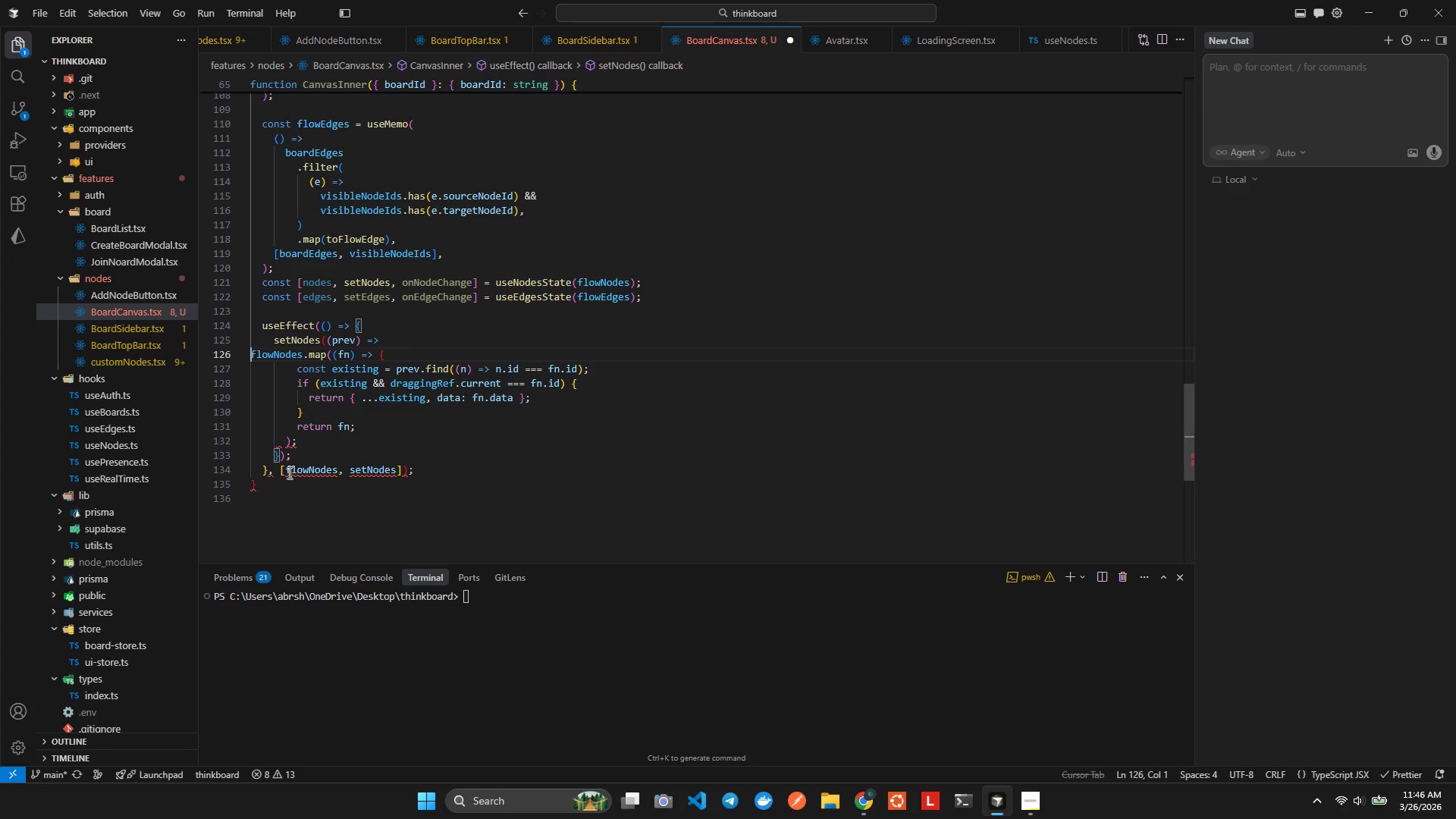 
key(Backspace)
 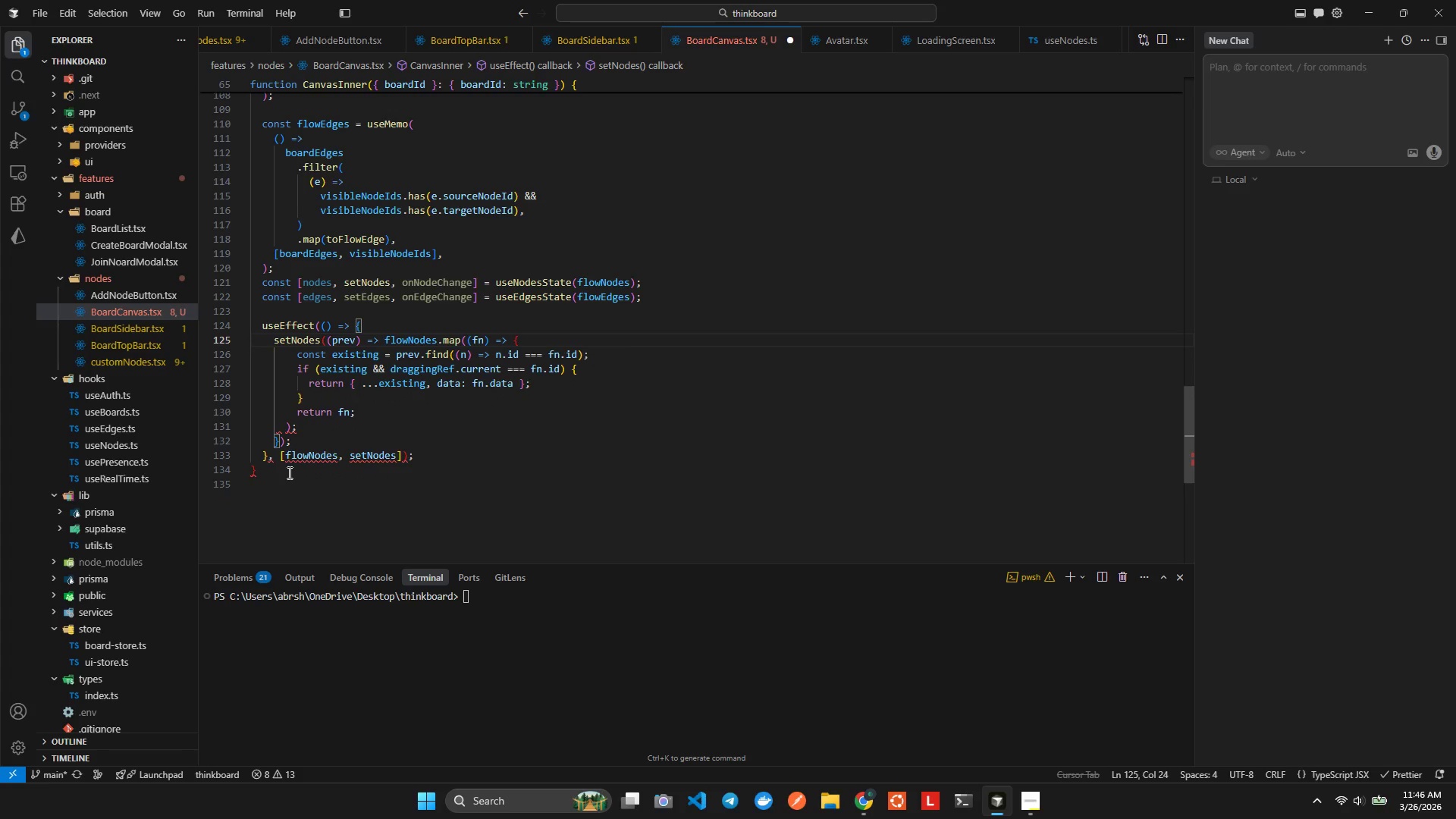 
key(ArrowDown)
 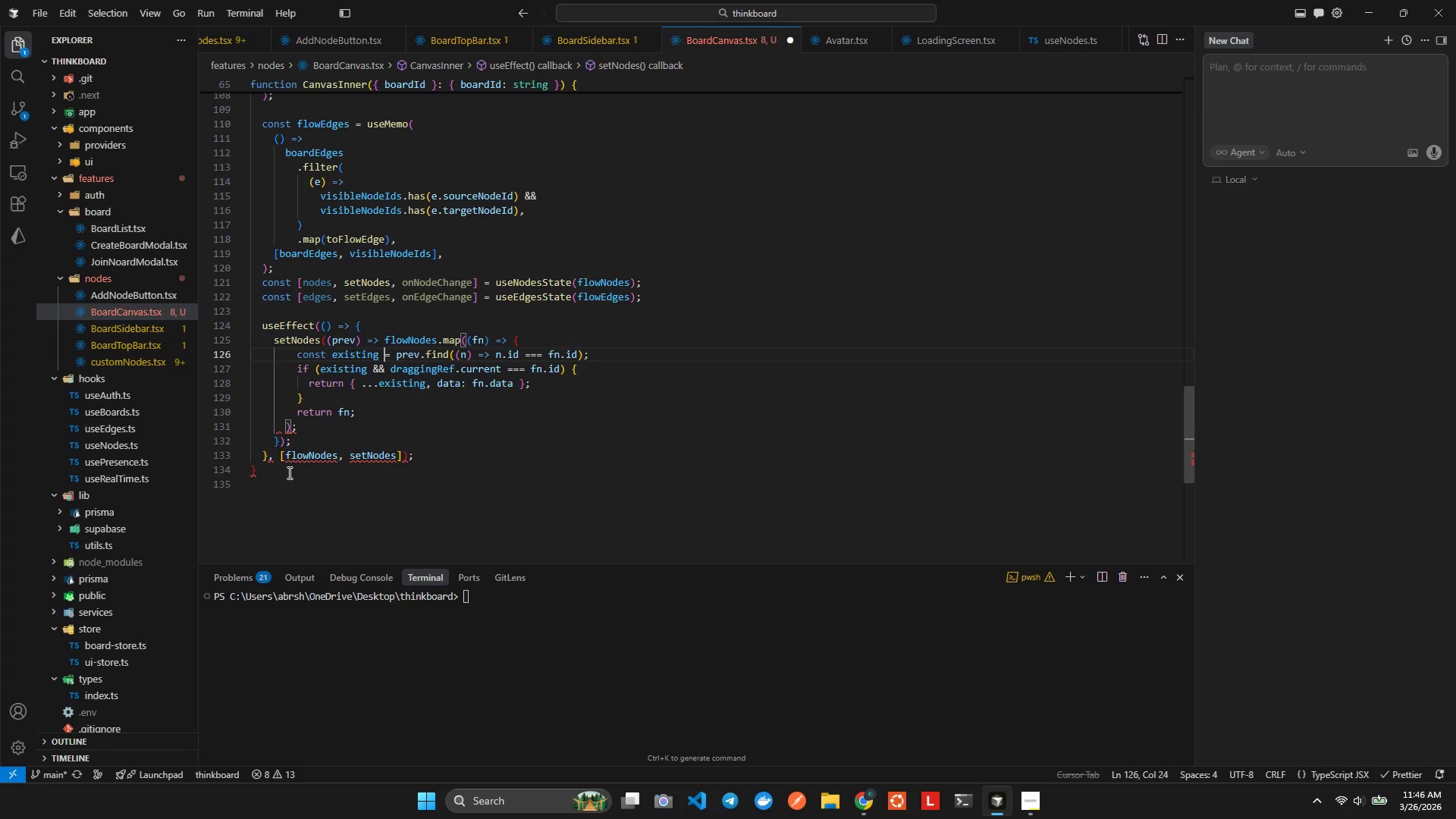 
key(ArrowDown)
 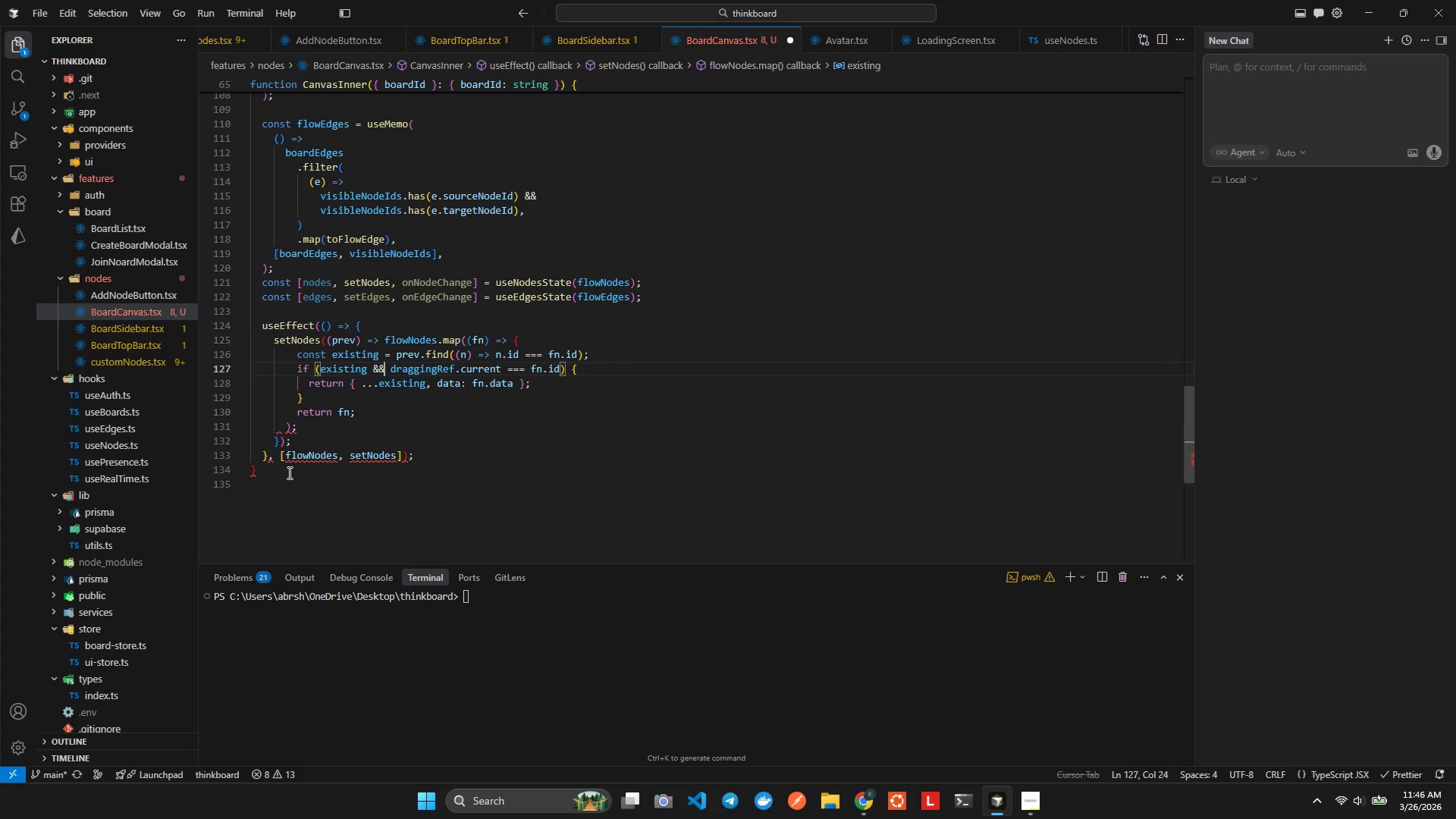 
key(ArrowDown)
 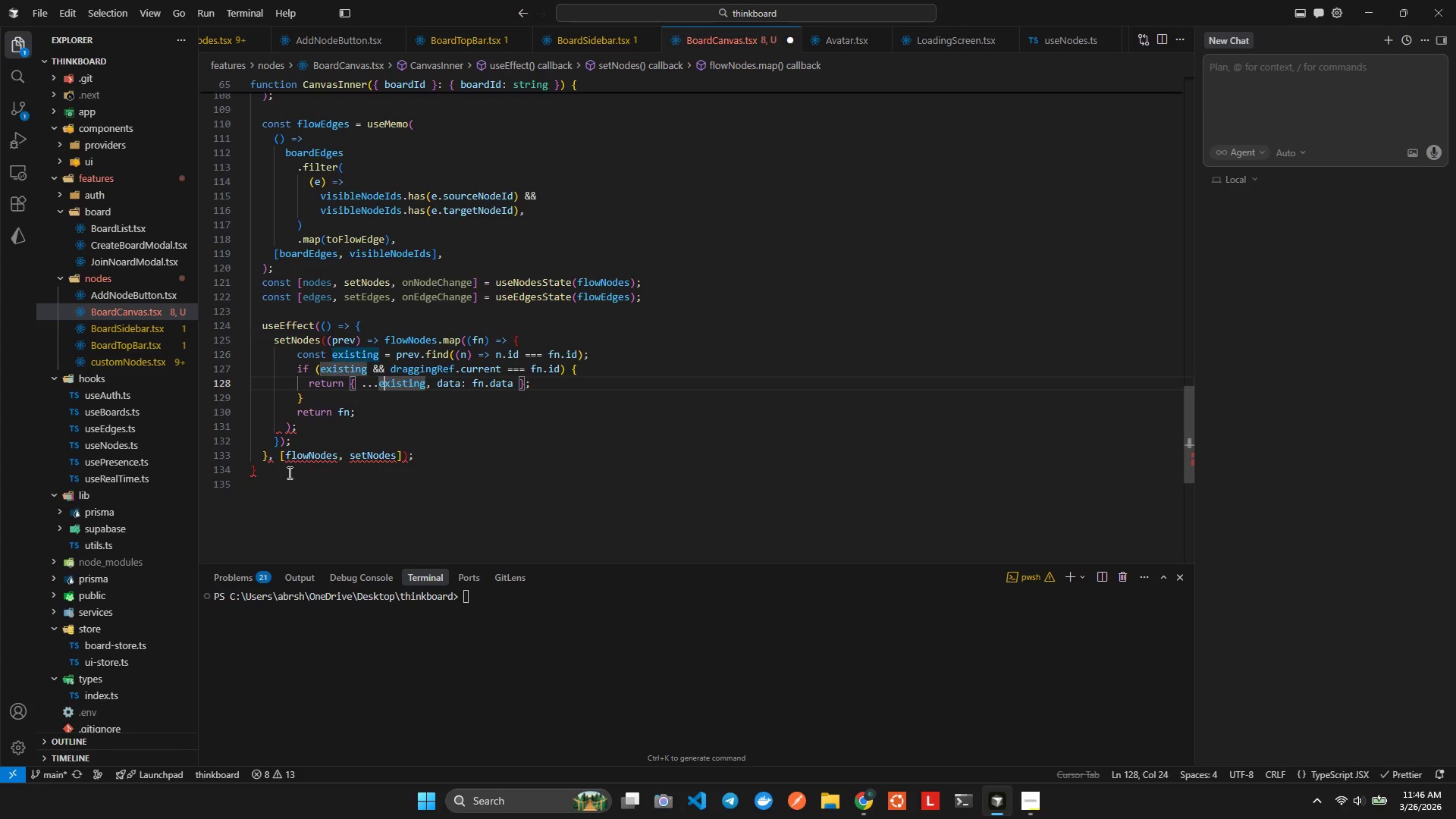 
key(ArrowDown)
 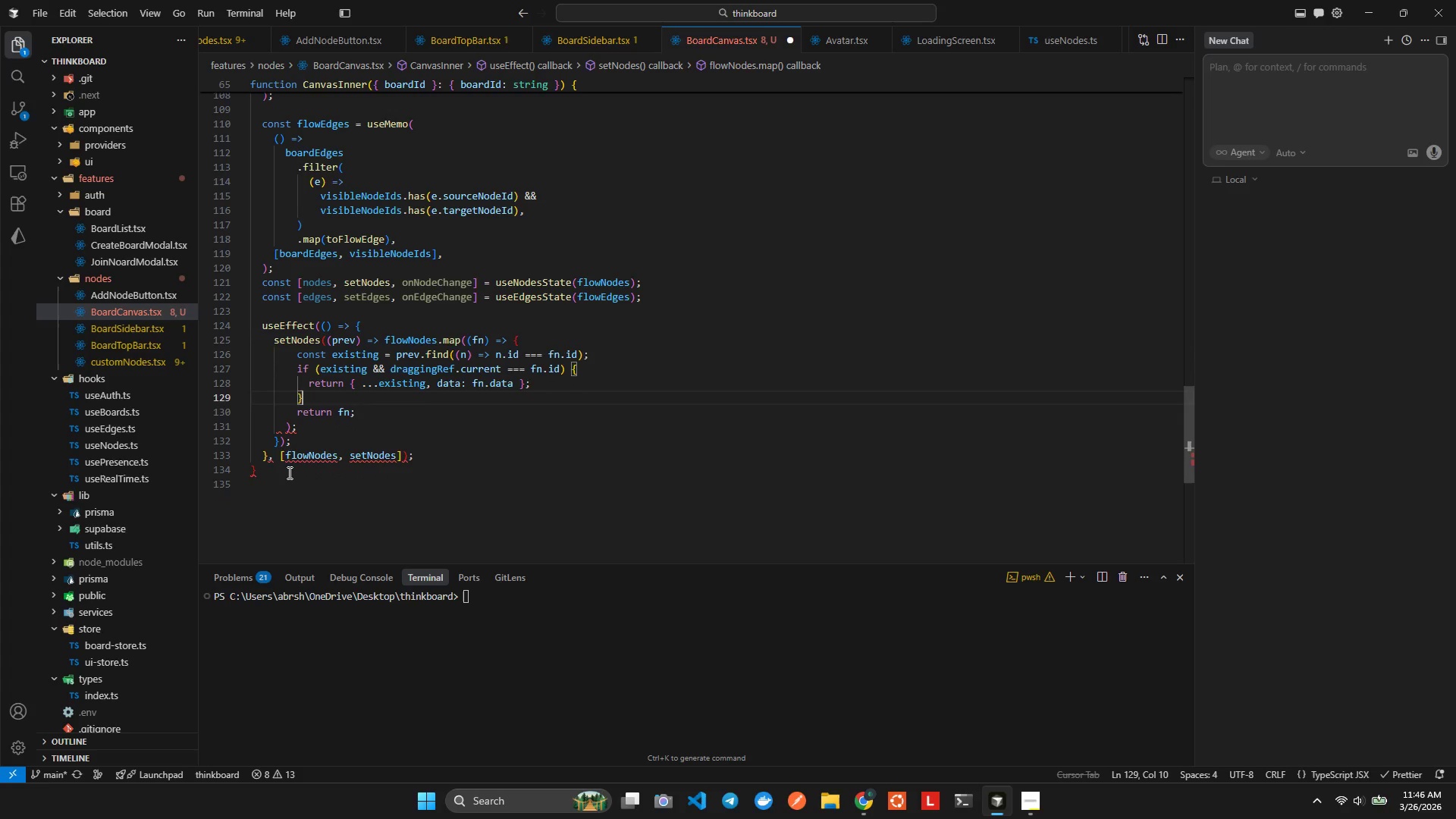 
key(ArrowDown)
 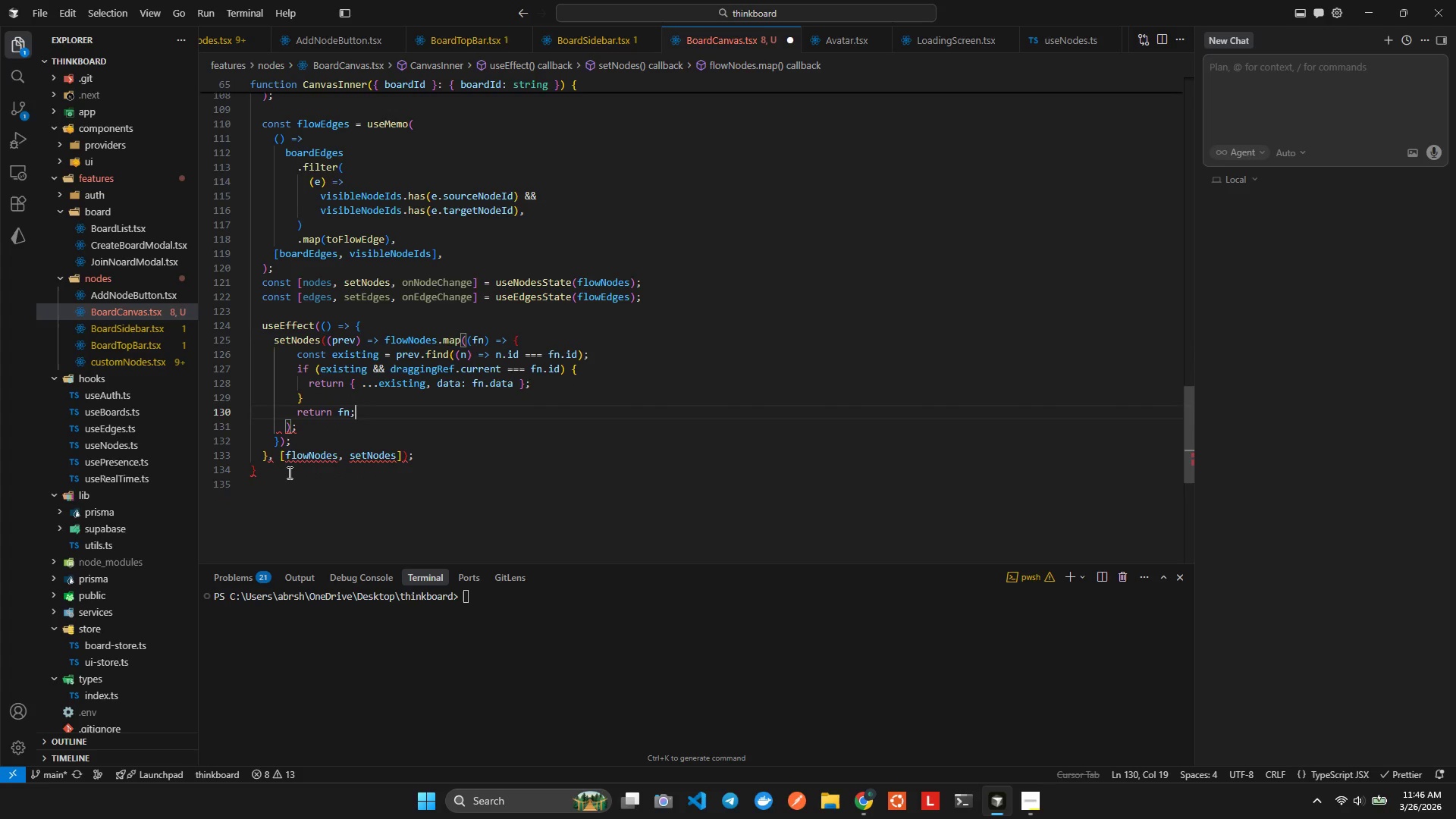 
key(ArrowDown)
 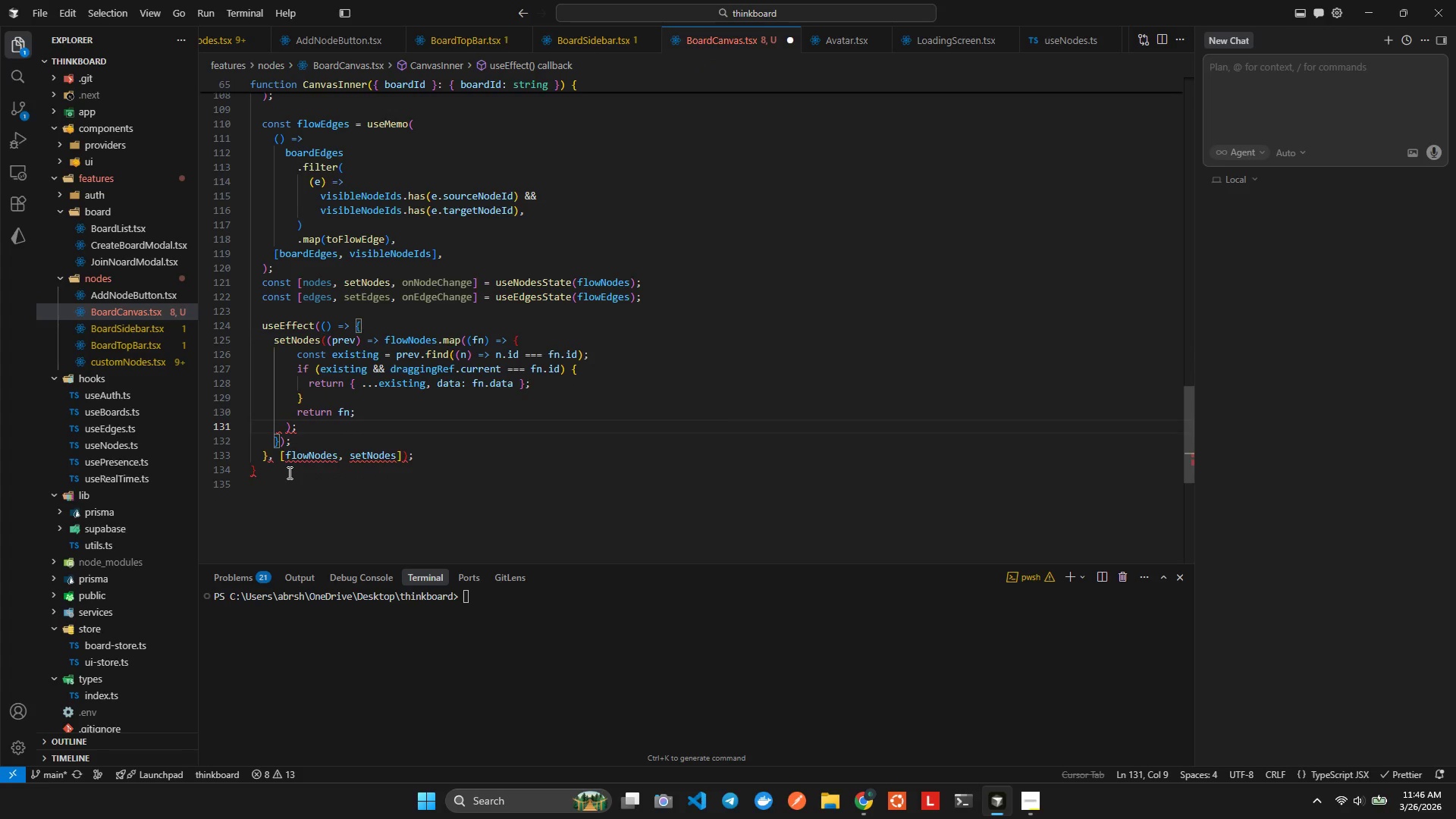 
key(Backspace)
 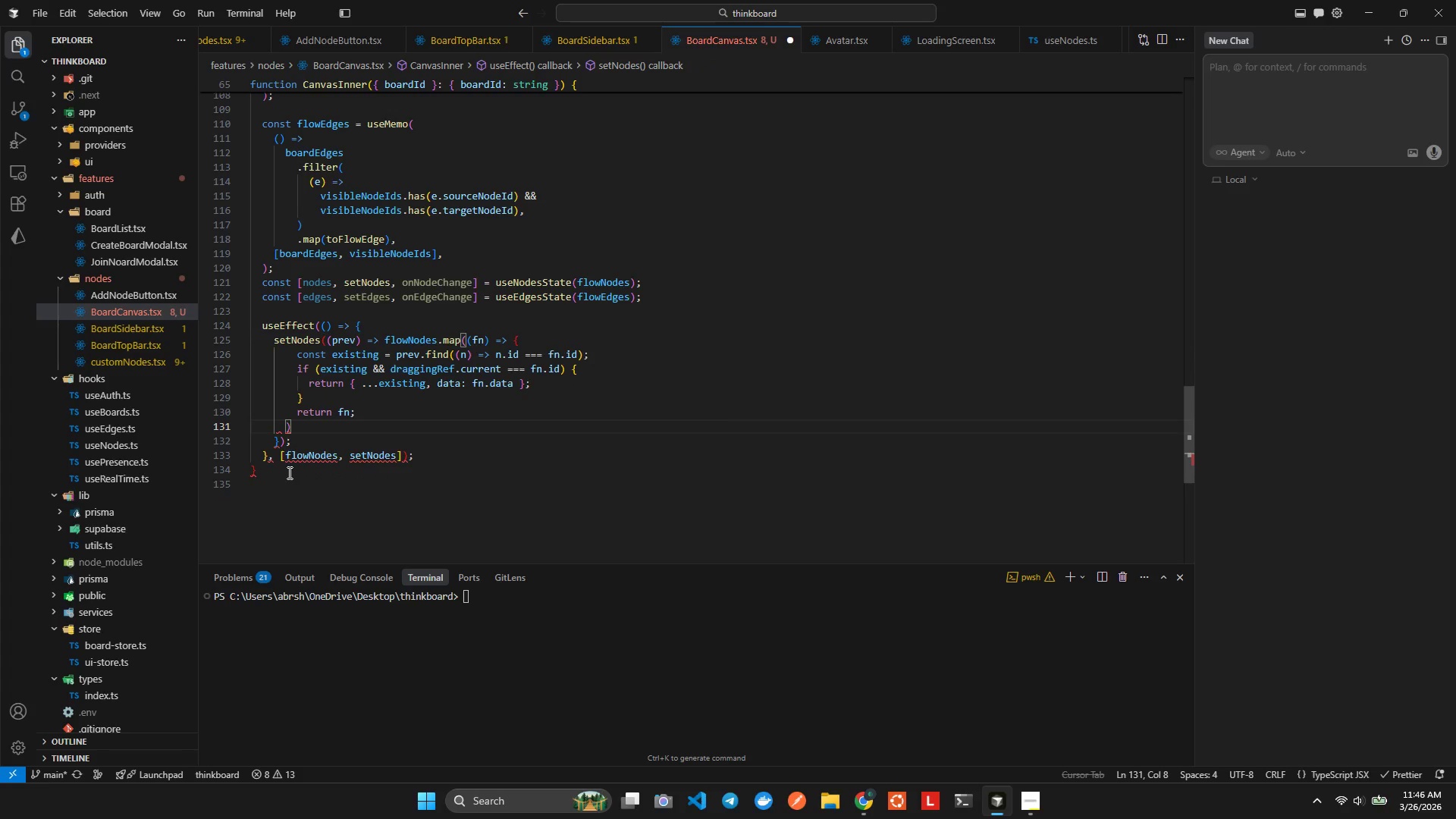 
key(ArrowLeft)
 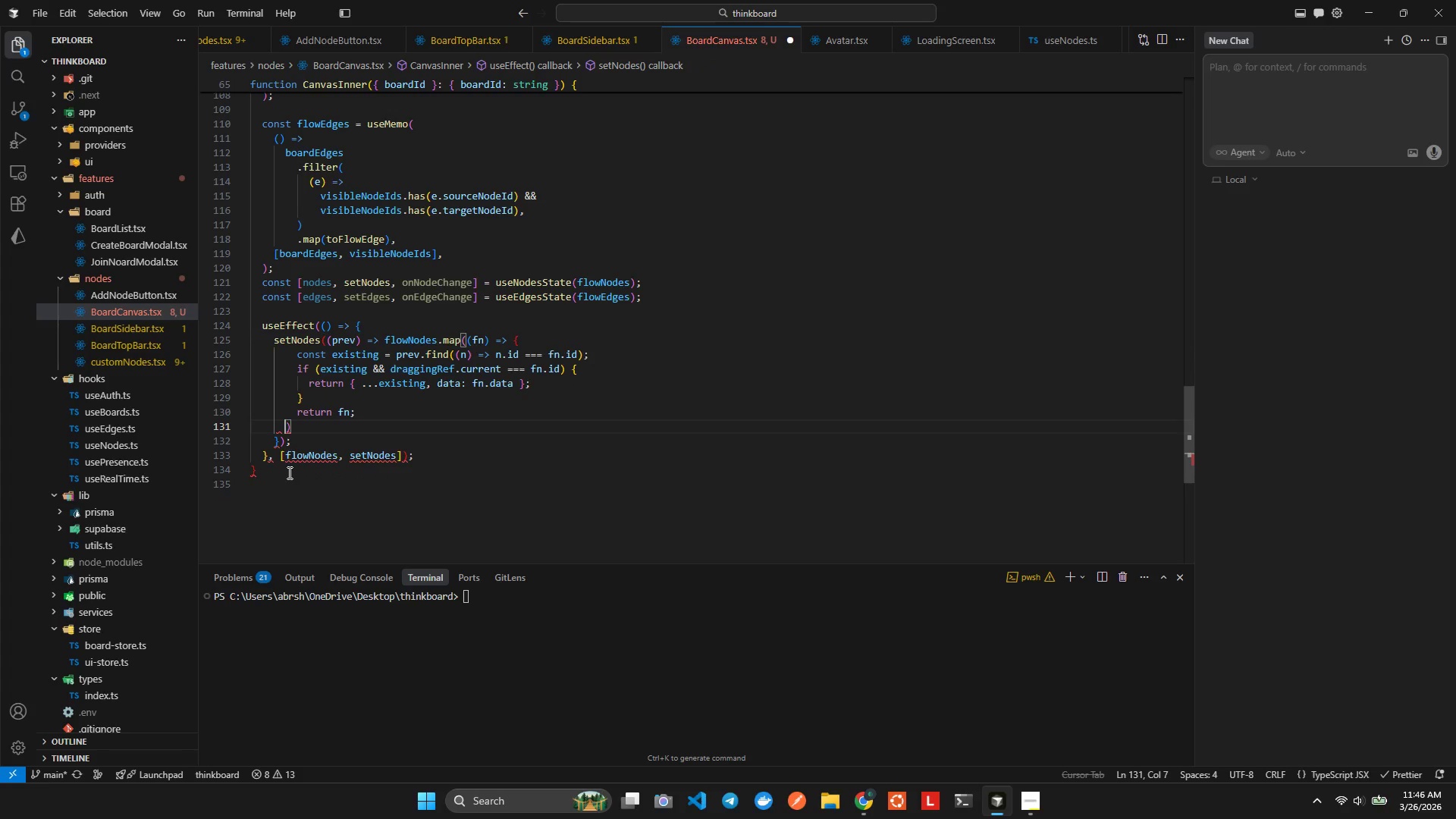 
key(ArrowRight)
 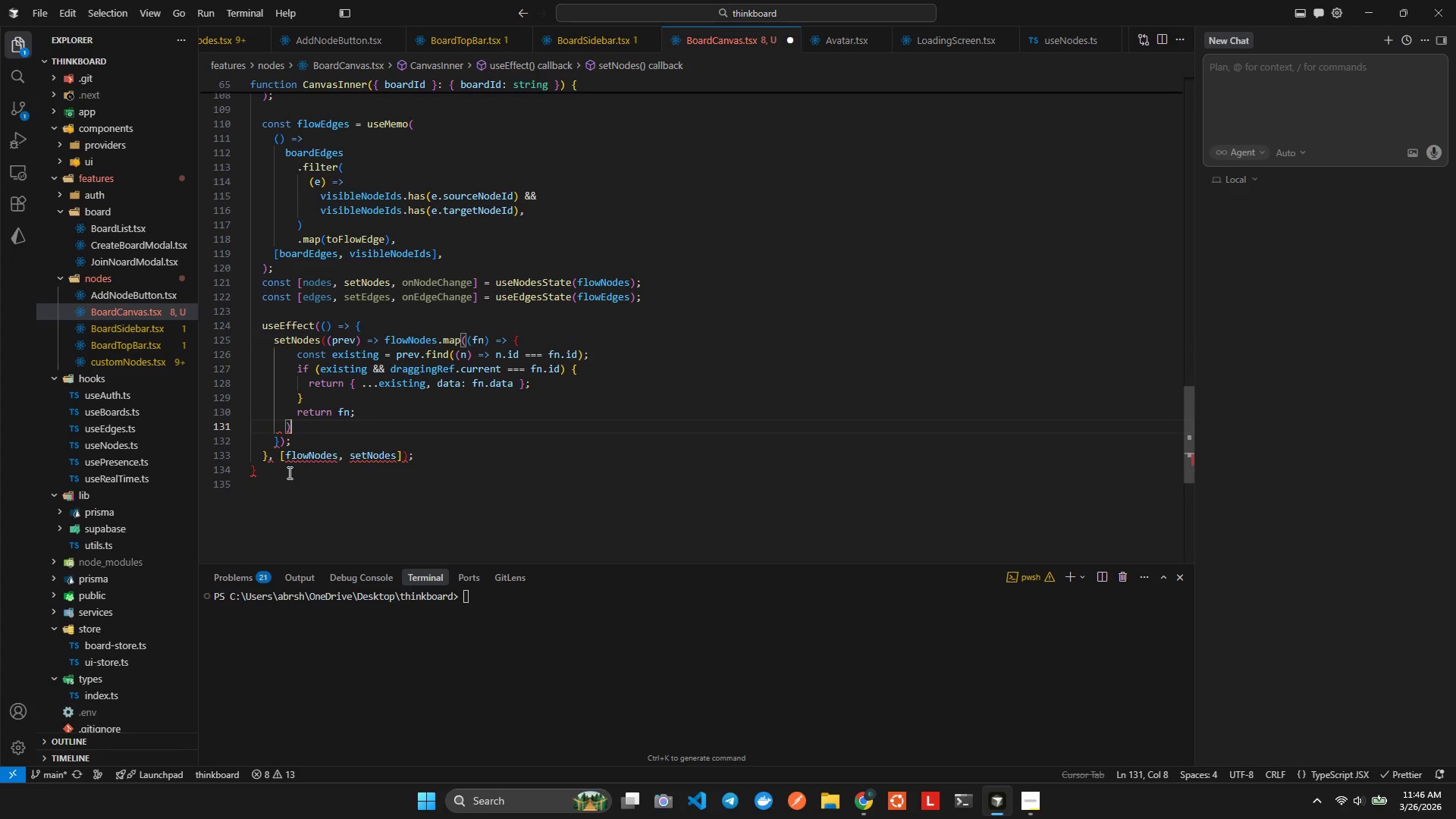 
key(Backspace)
 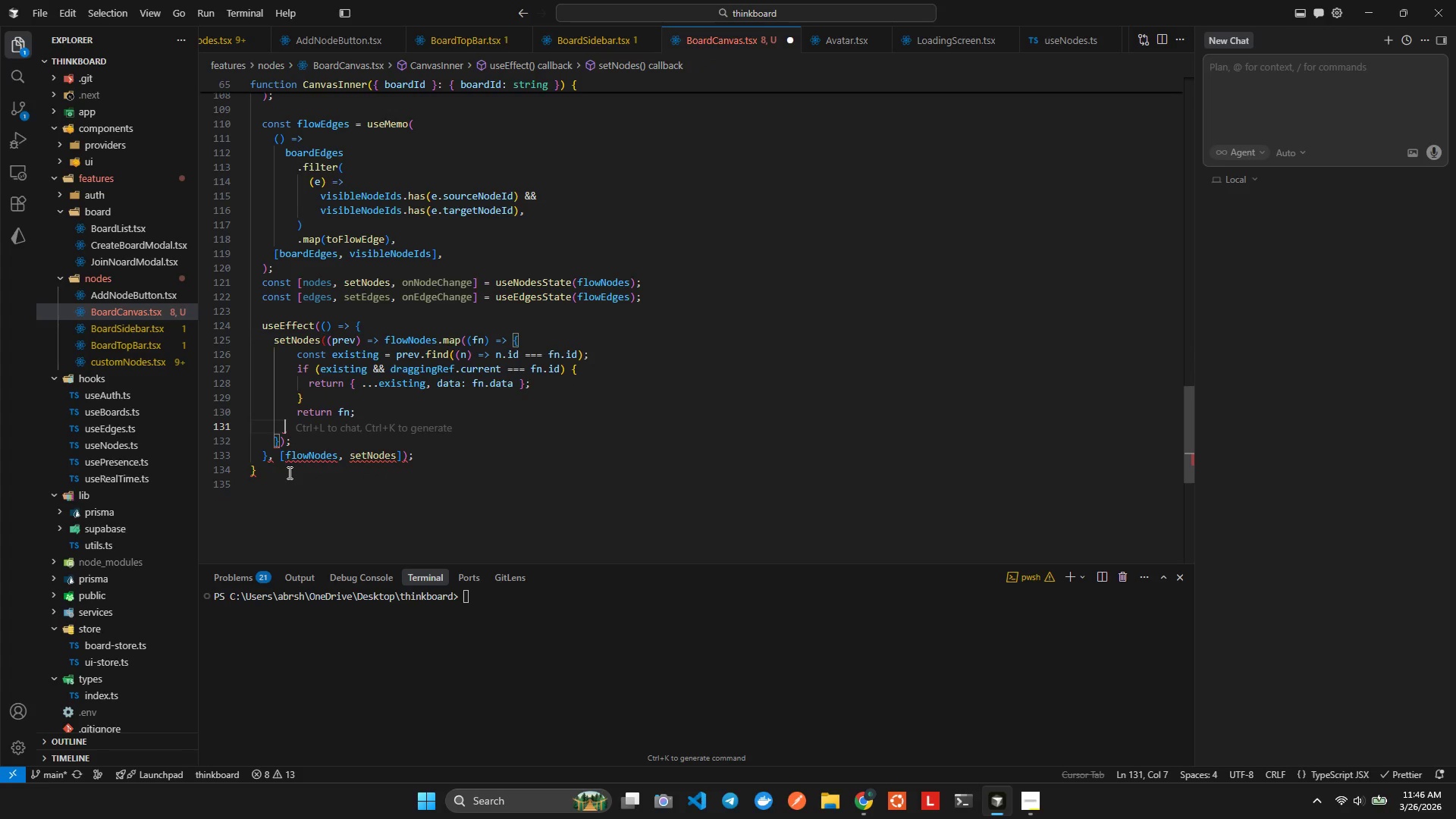 
hold_key(key=ControlLeft, duration=0.69)
 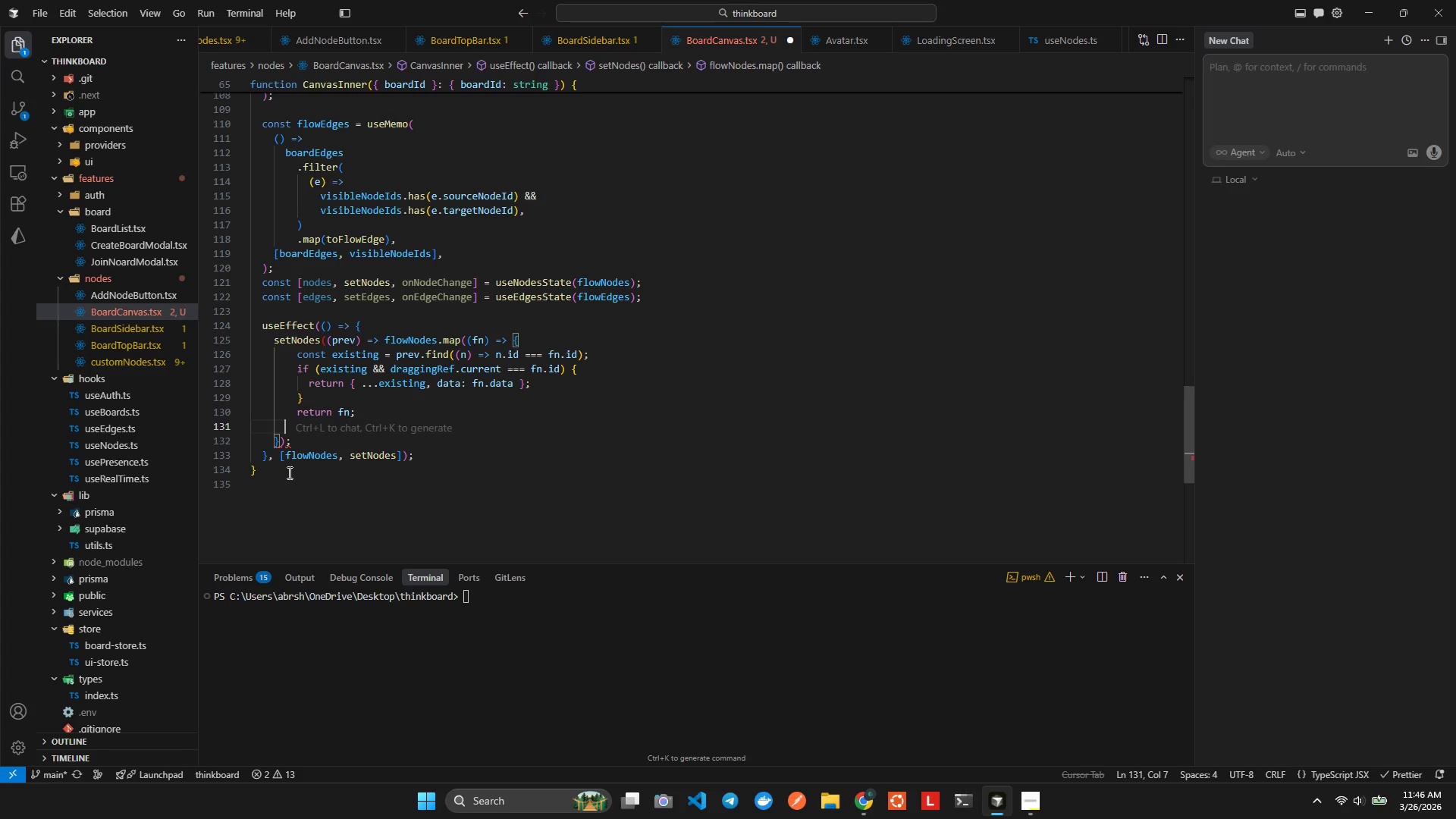 
key(Control+ControlLeft)
 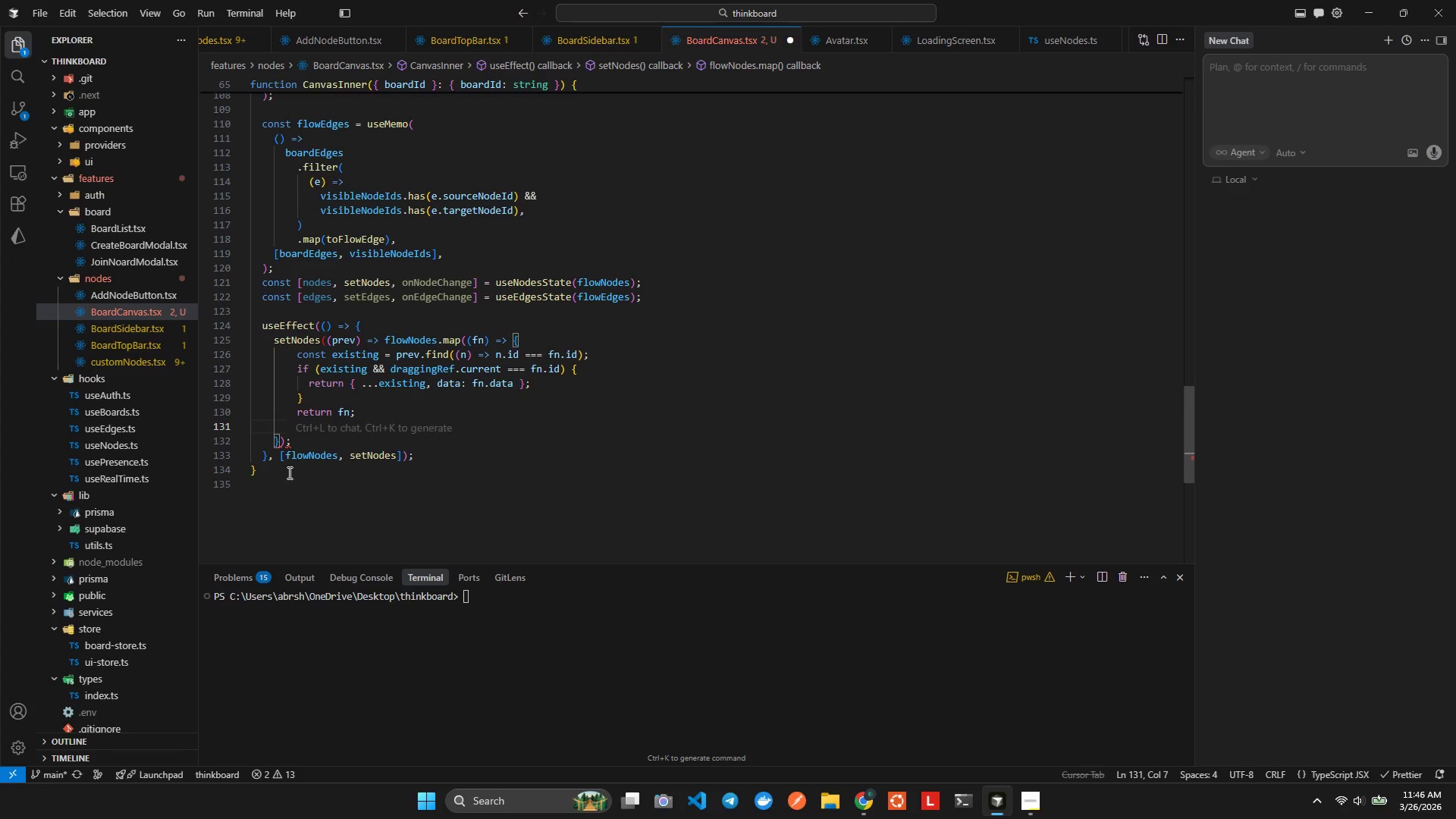 
key(Control+Z)
 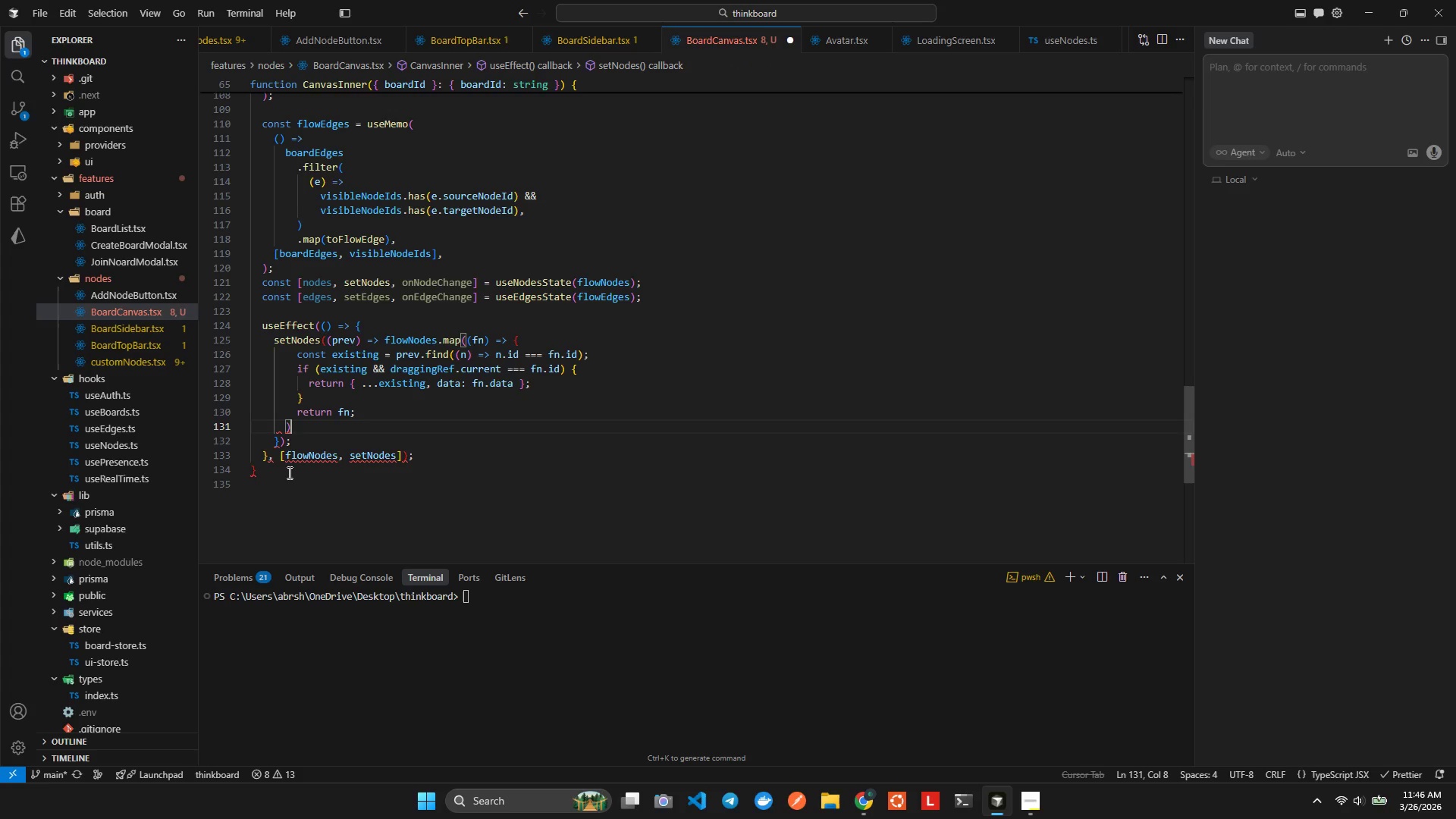 
key(ArrowLeft)
 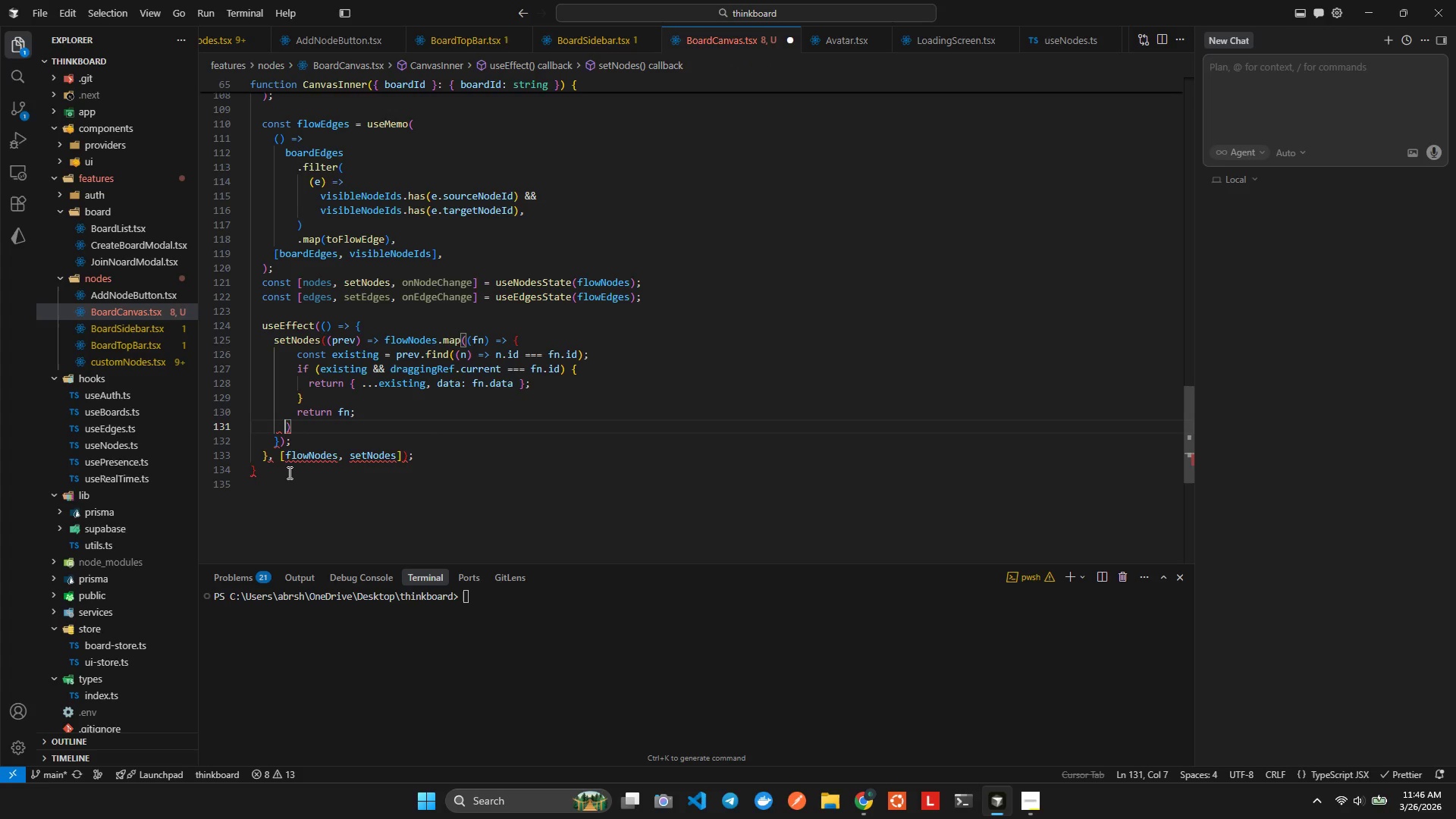 
key(Shift+BracketRight)
 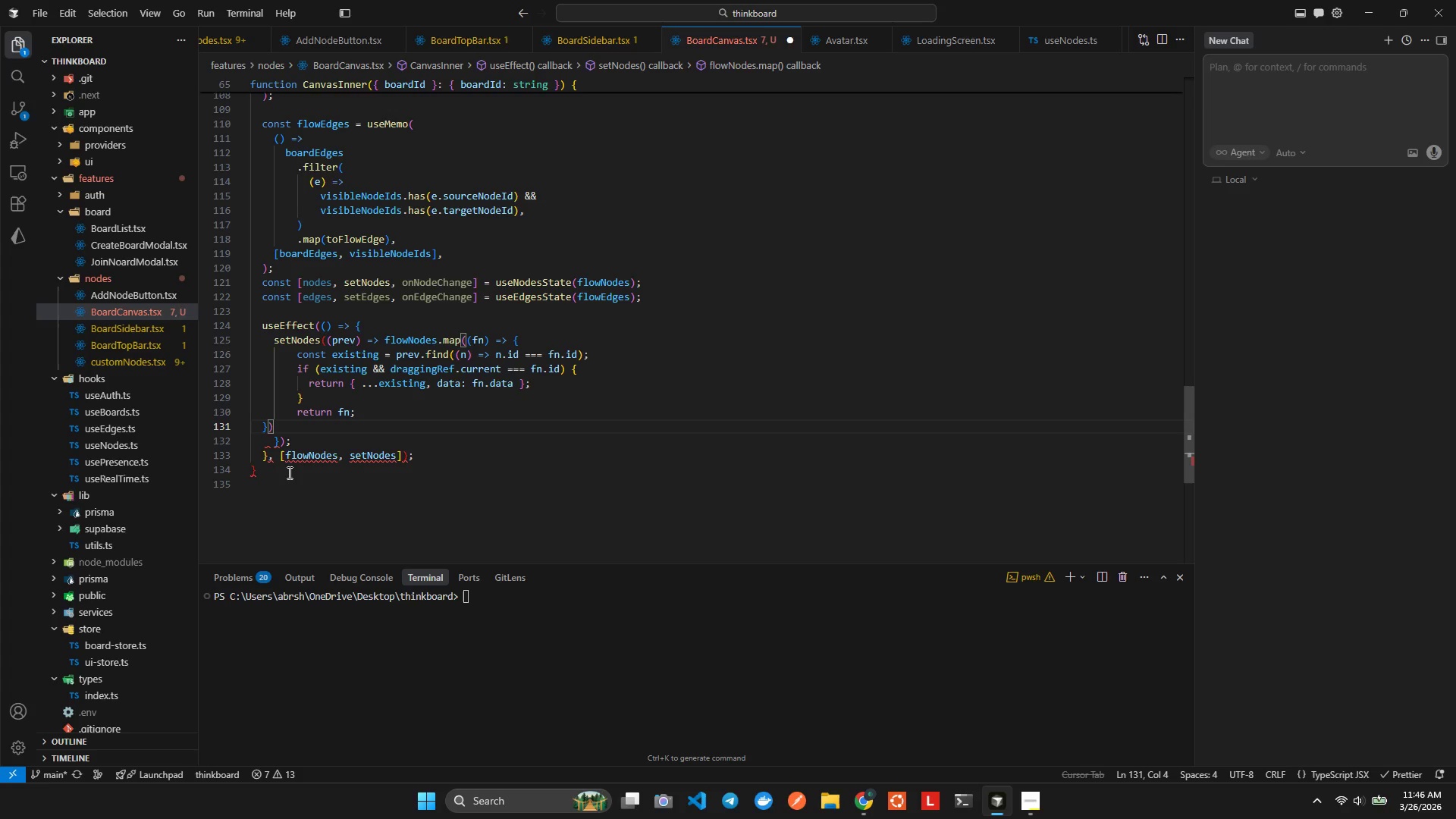 
key(ArrowDown)
 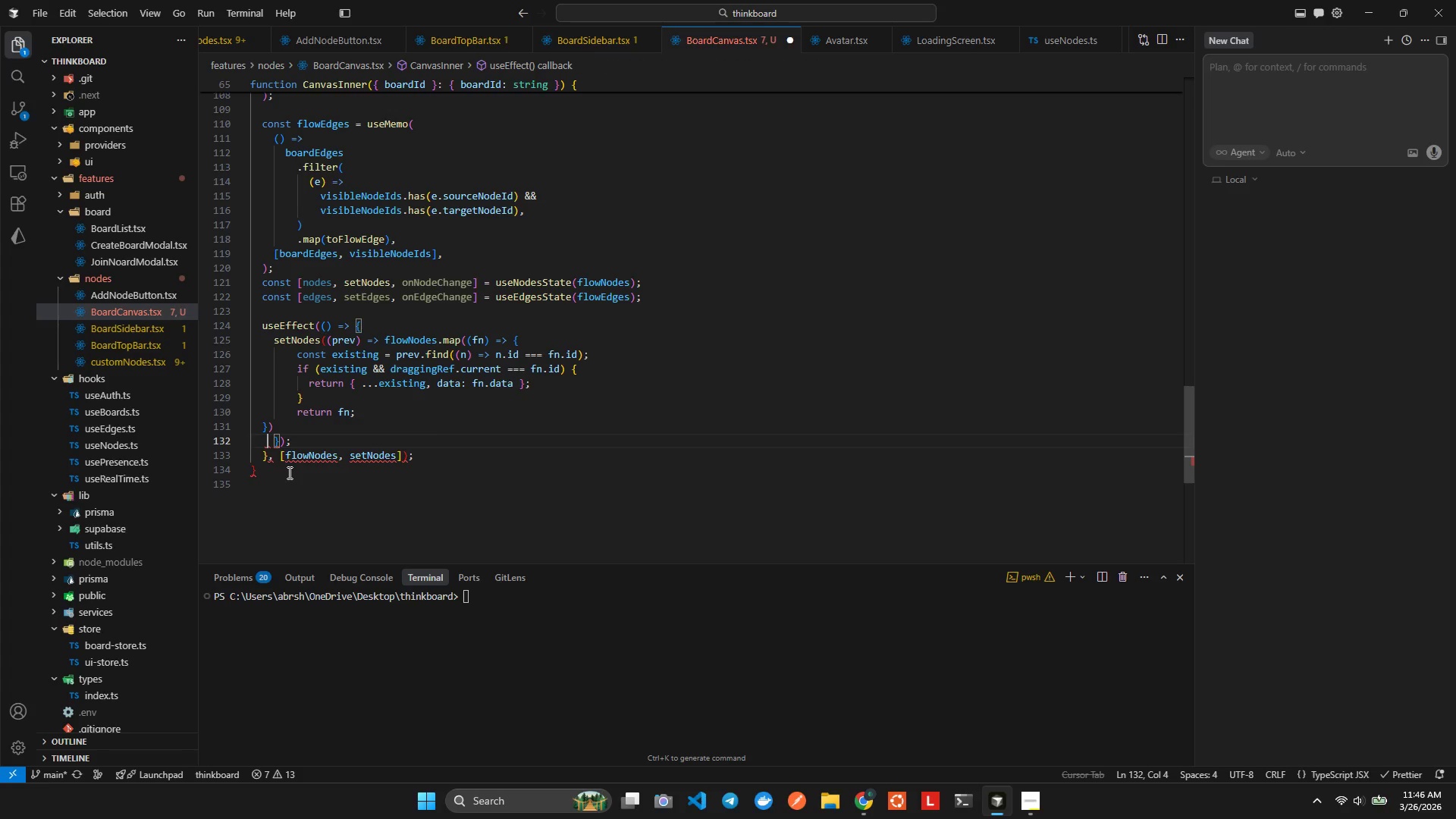 
key(ArrowRight)
 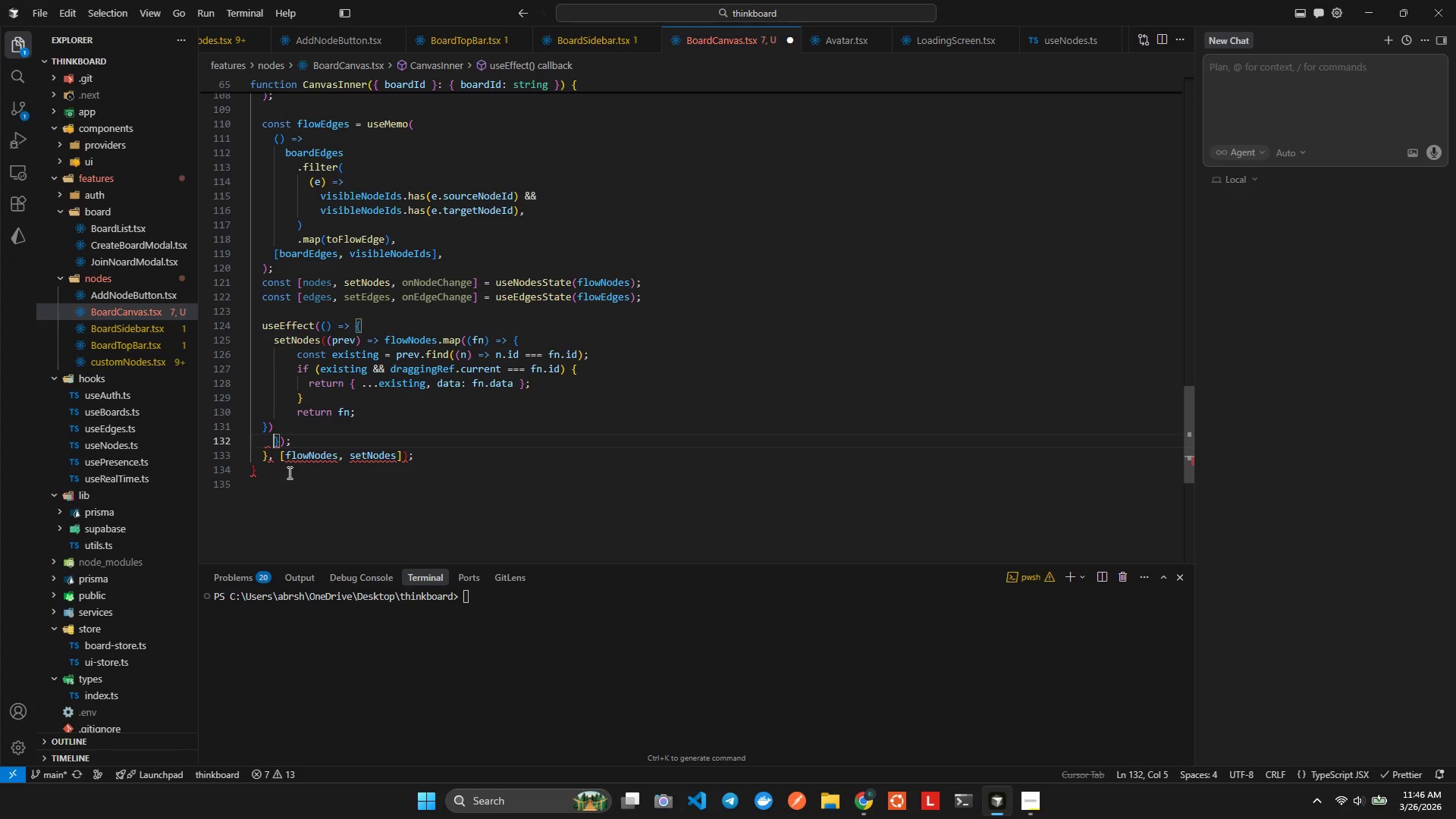 
key(Control+X)
 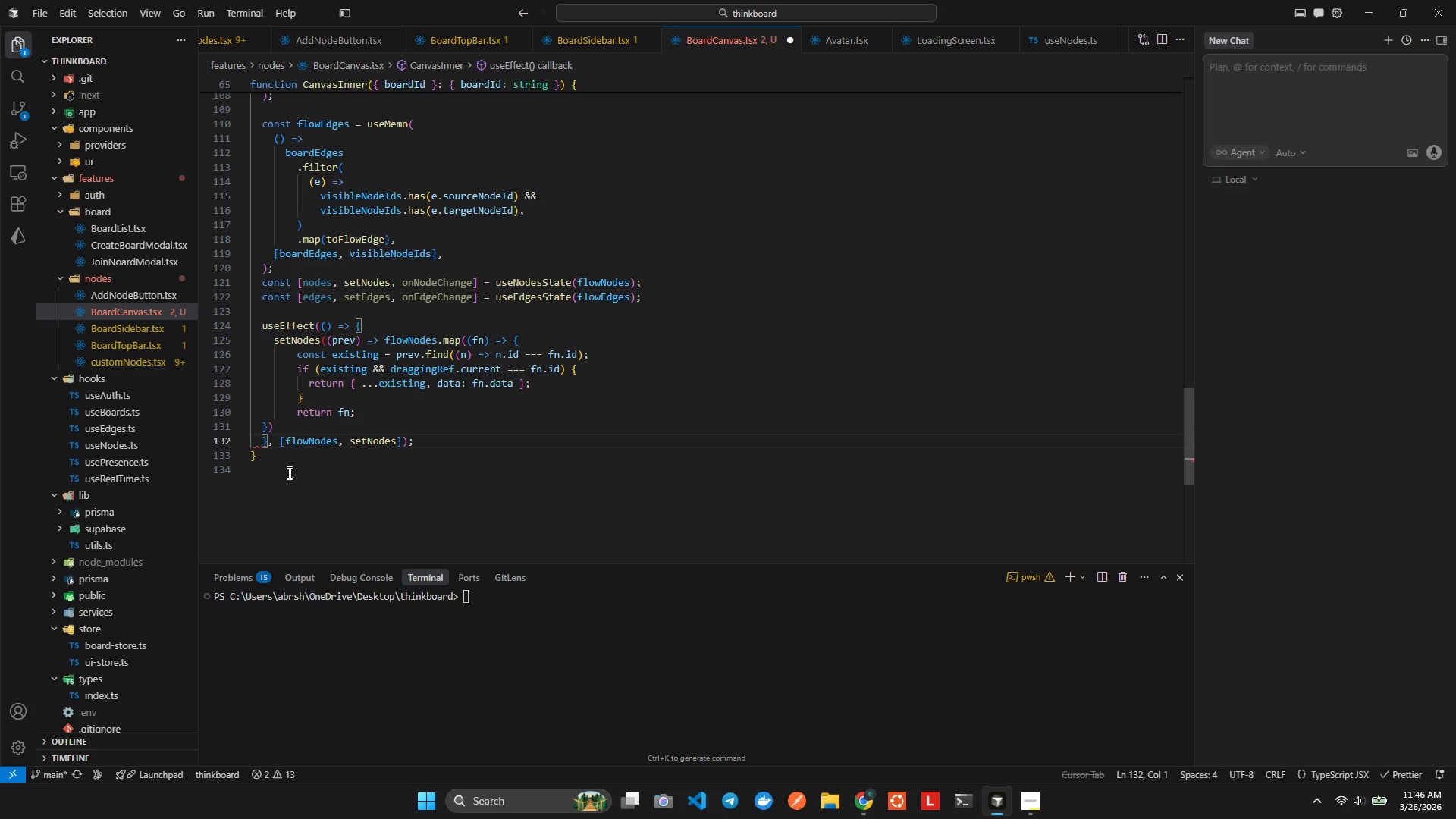 
key(ArrowUp)
 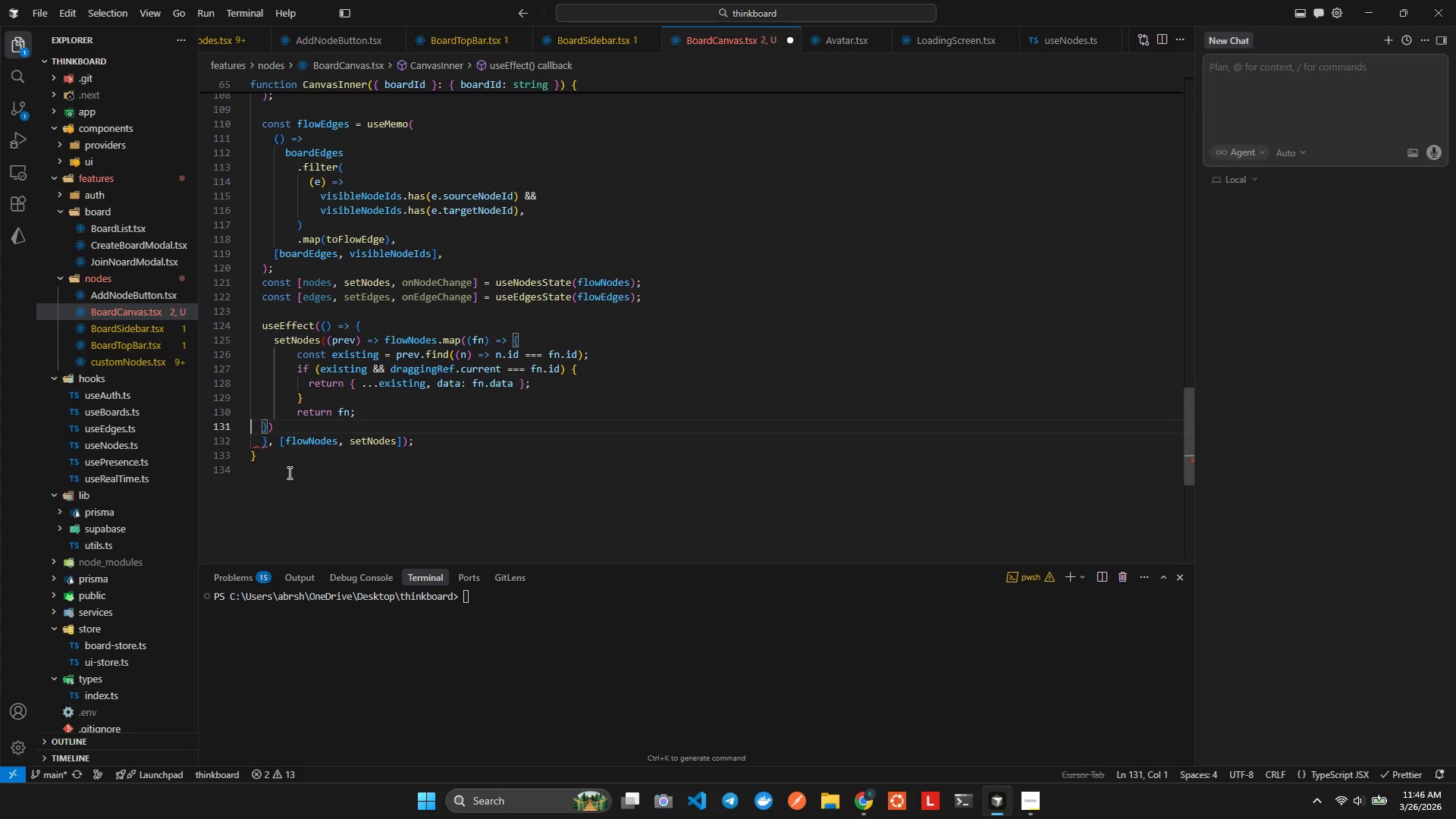 
key(ArrowRight)
 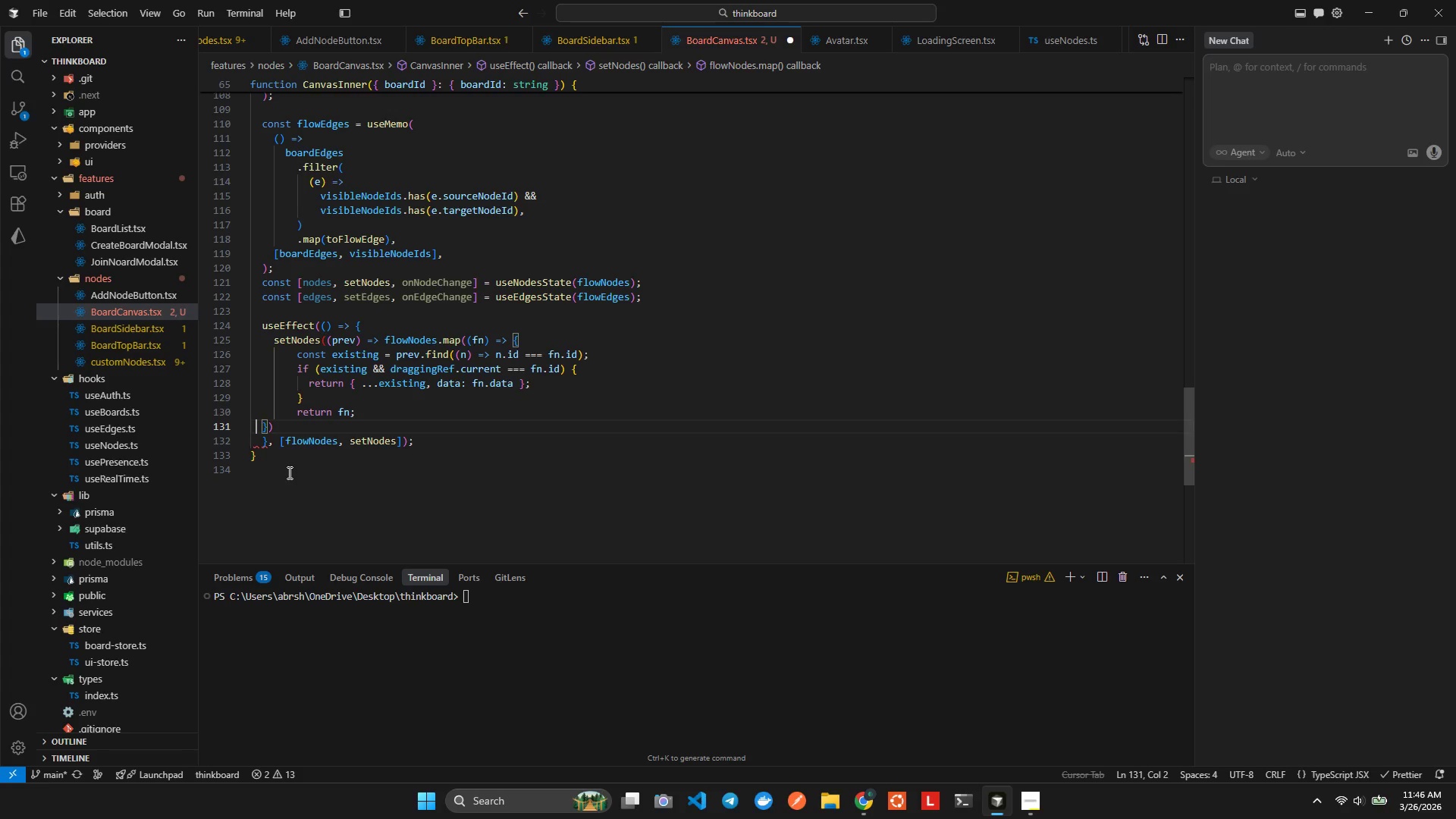 
key(ArrowDown)
 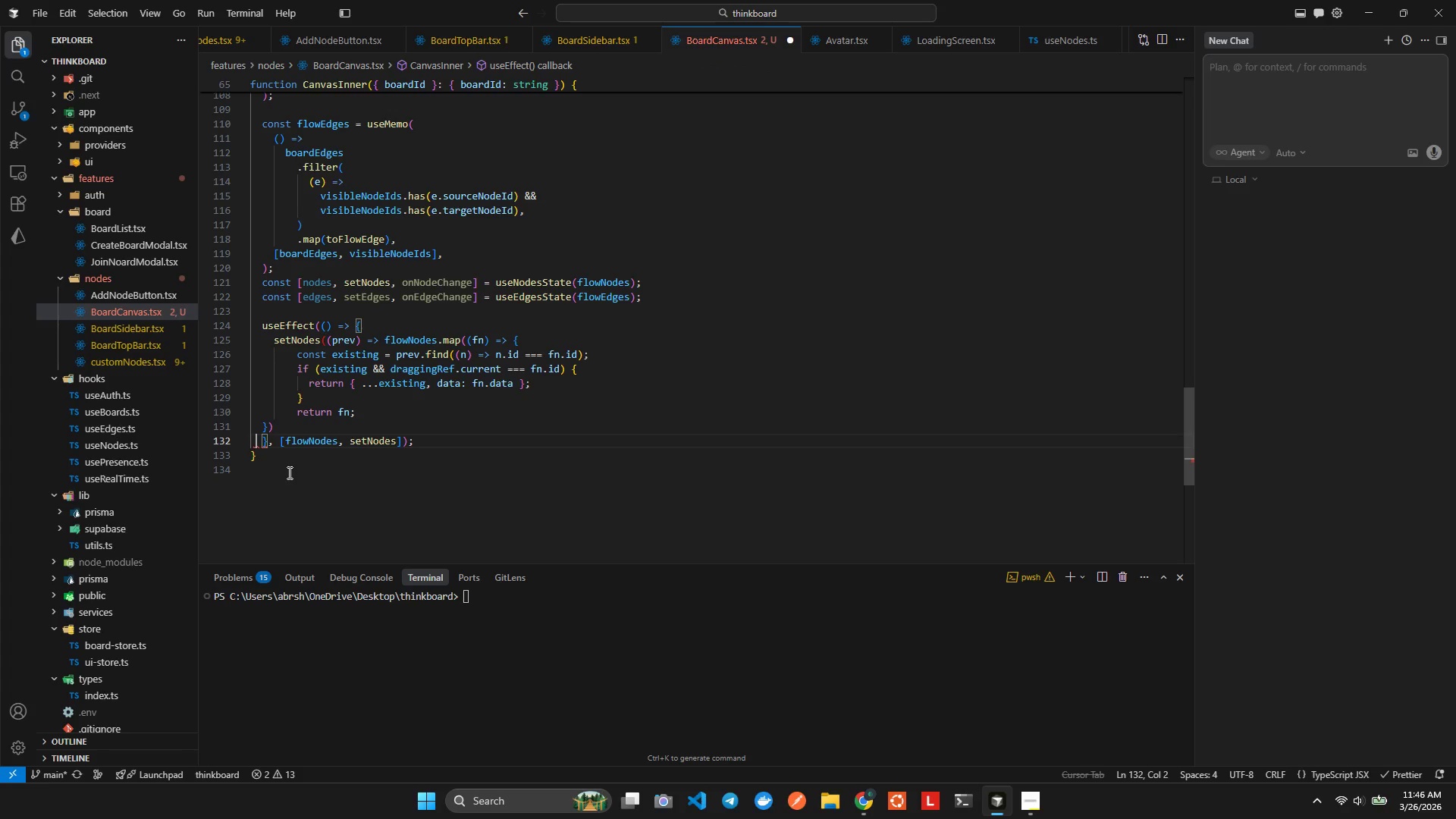 
key(Control+Z)
 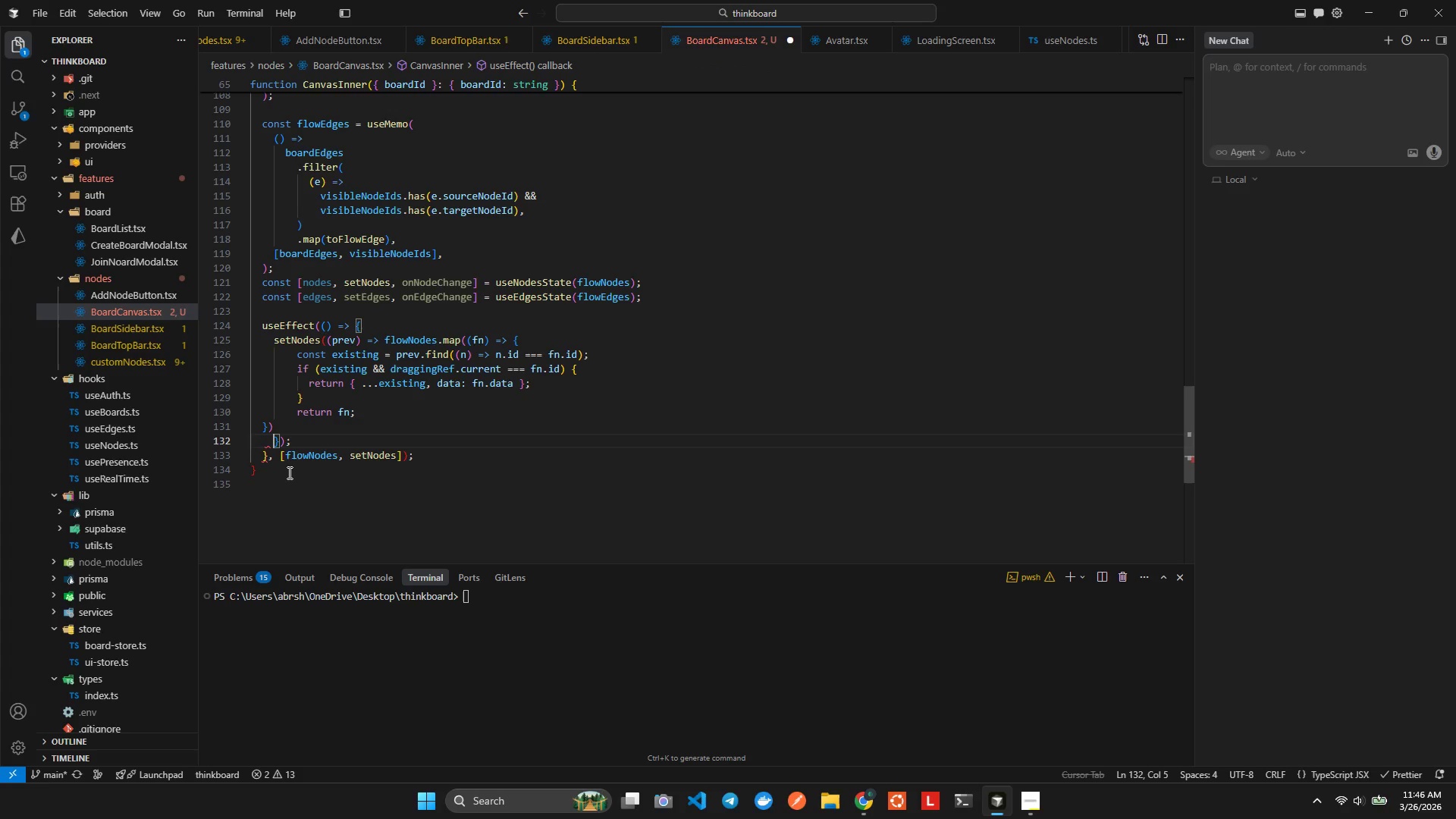 
key(Control+Z)
 